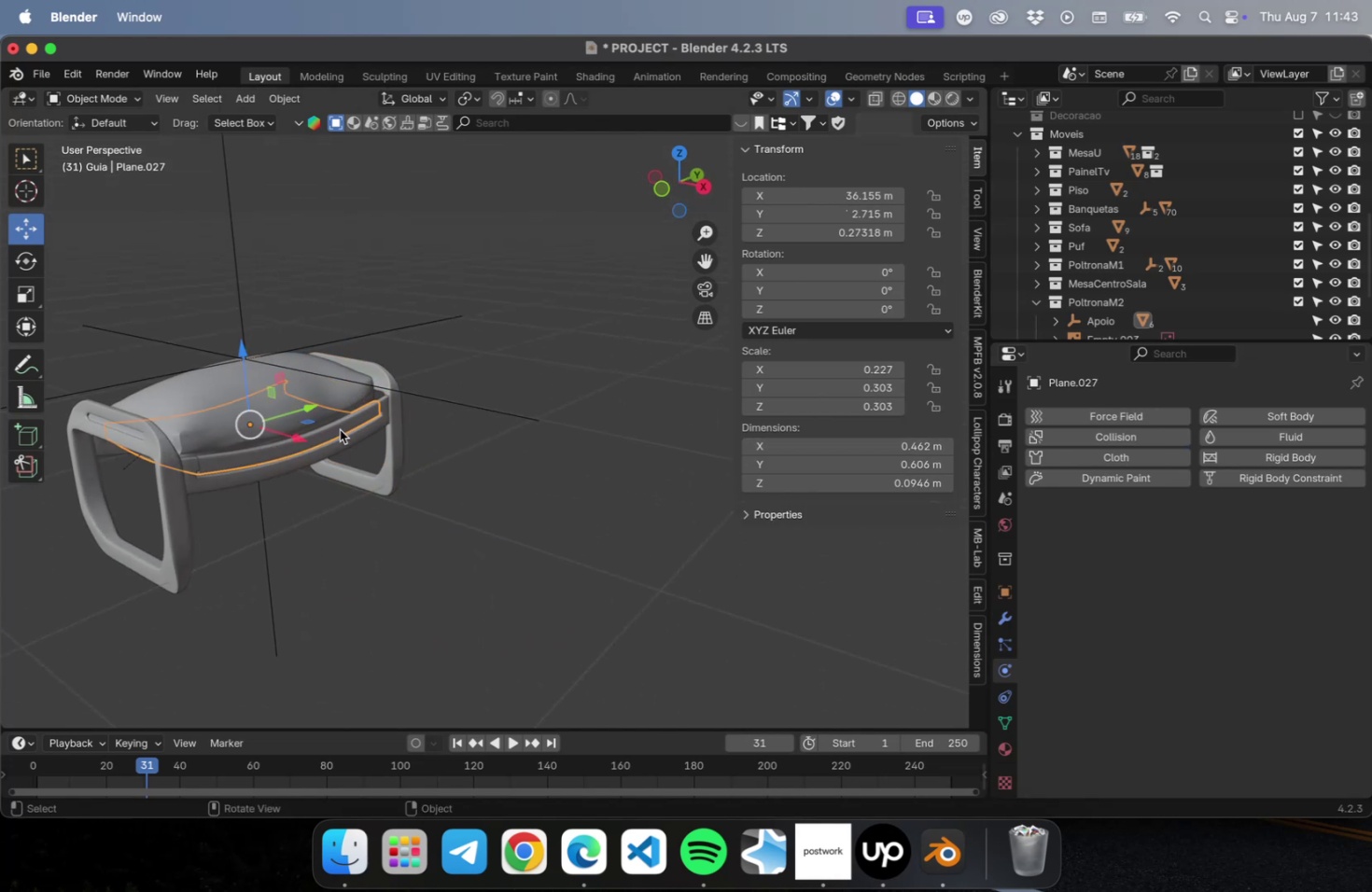 
wait(5.59)
 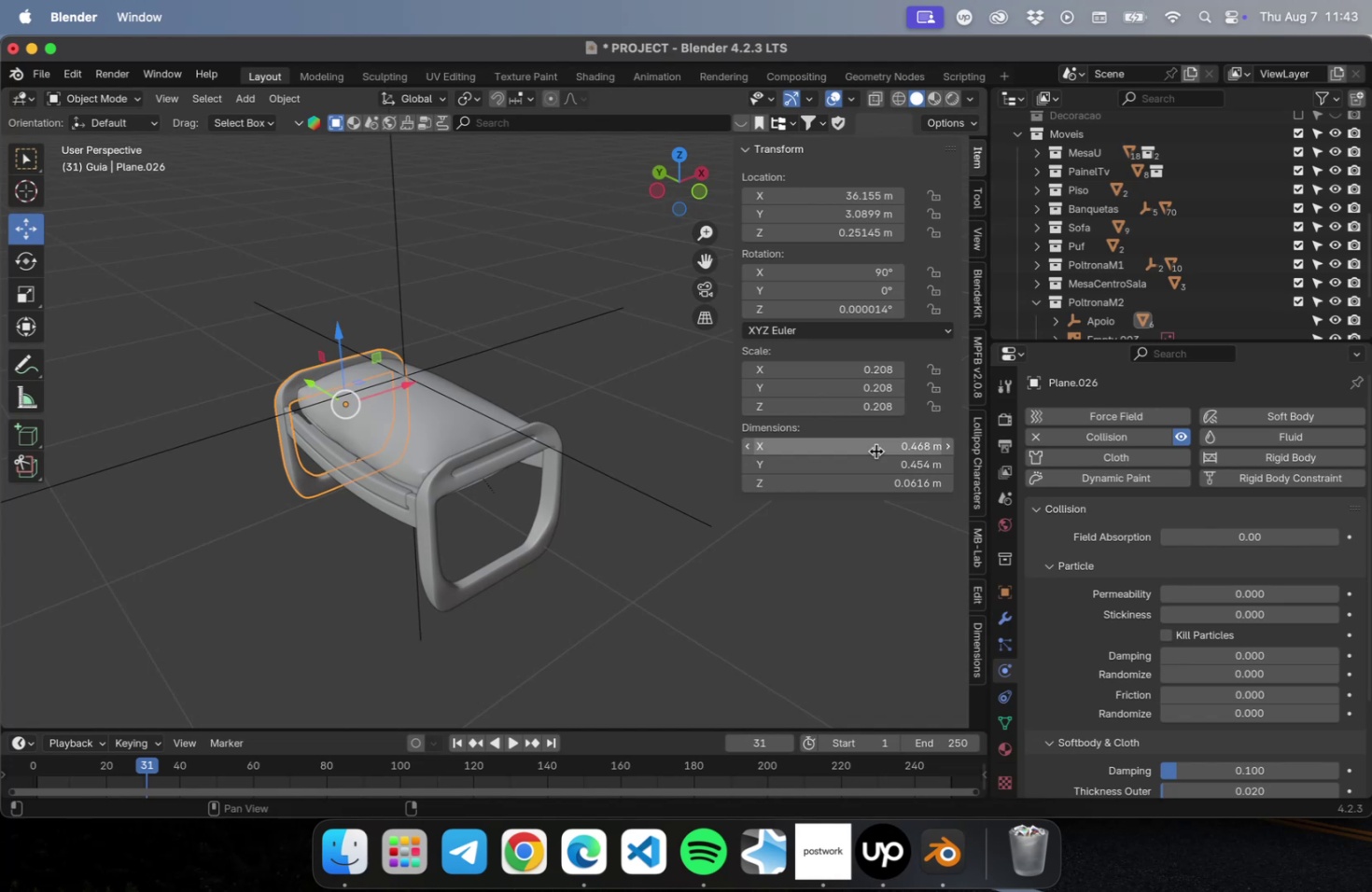 
left_click([327, 448])
 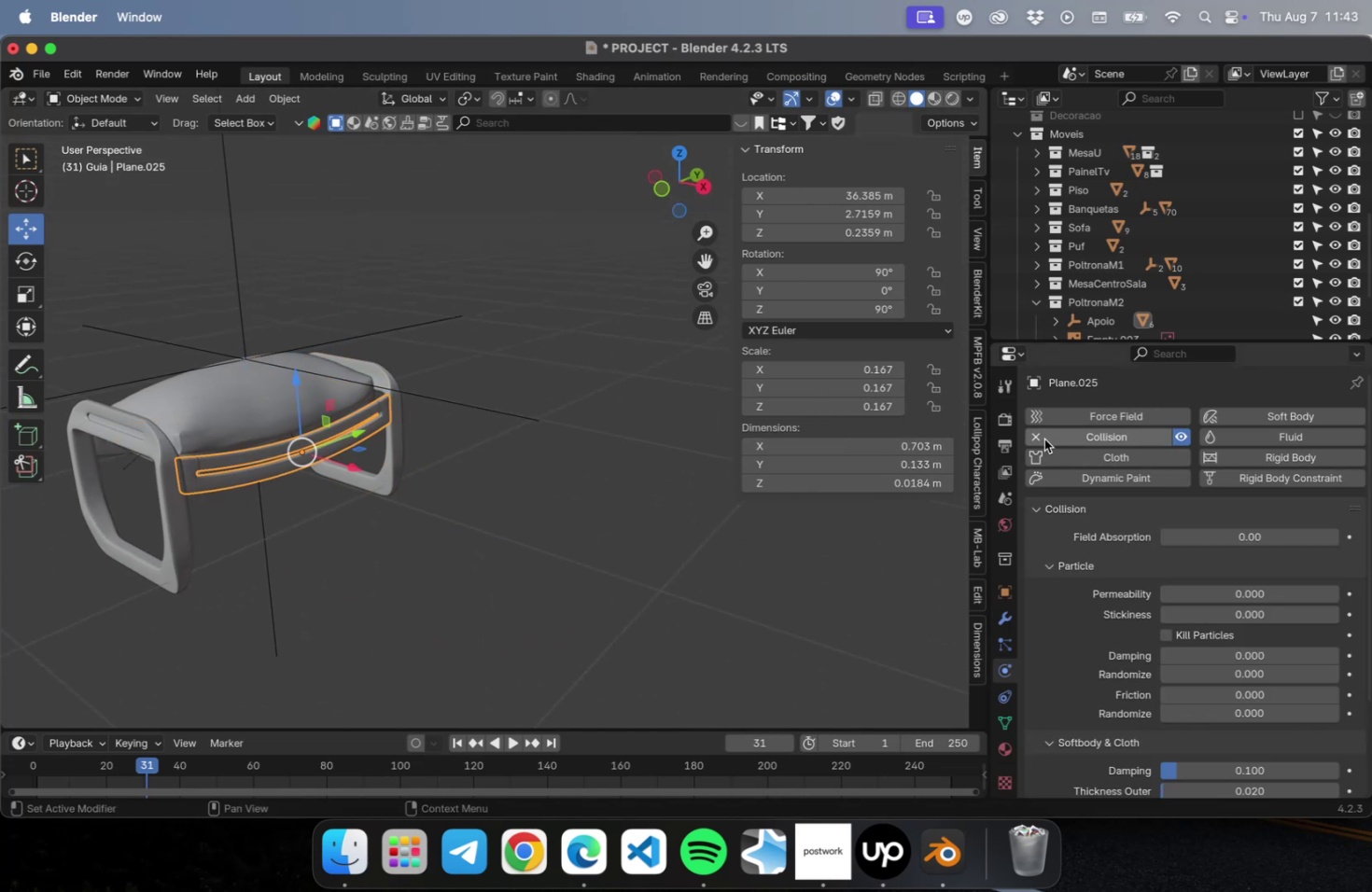 
left_click([1035, 436])
 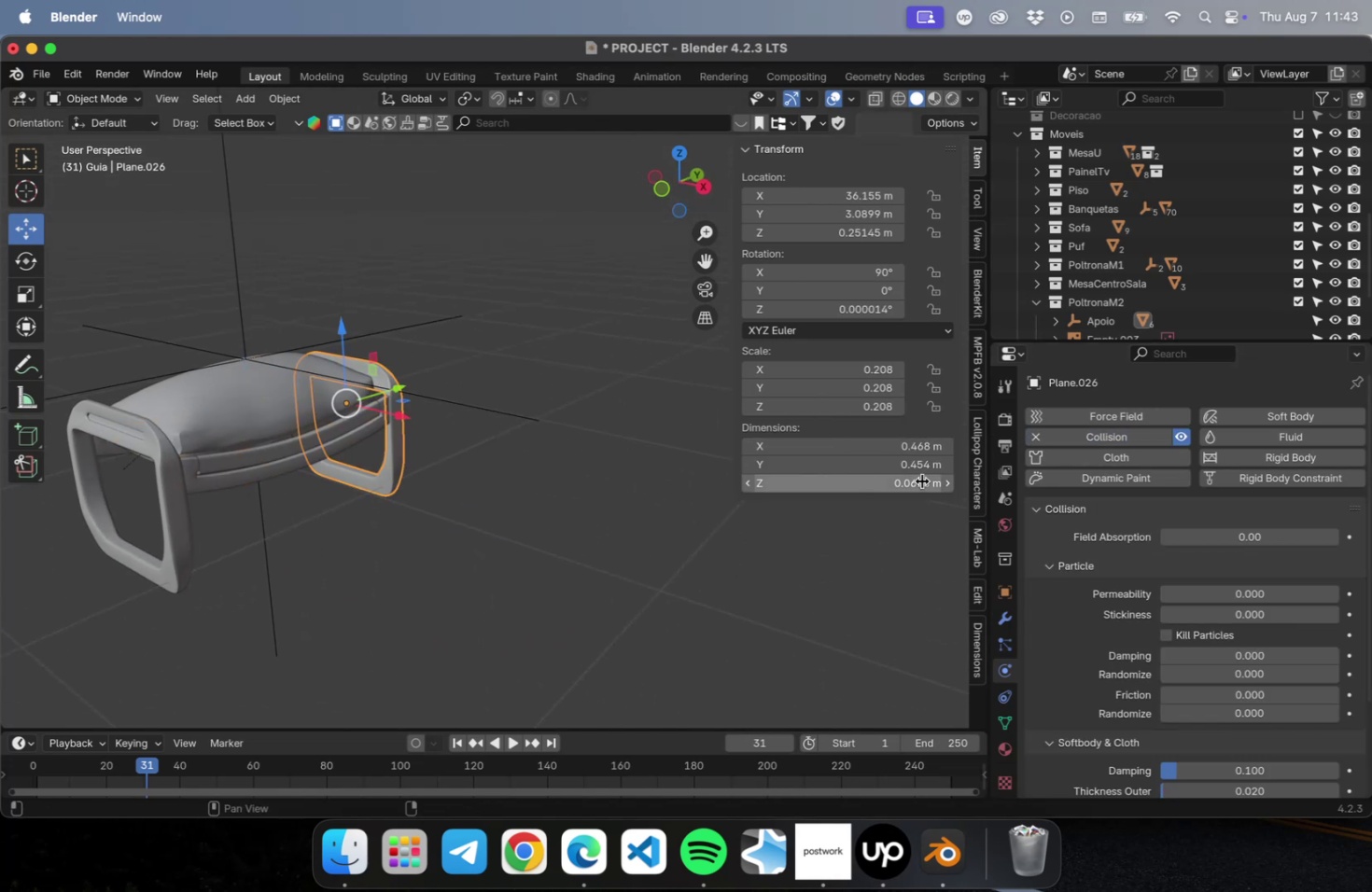 
left_click([1036, 438])
 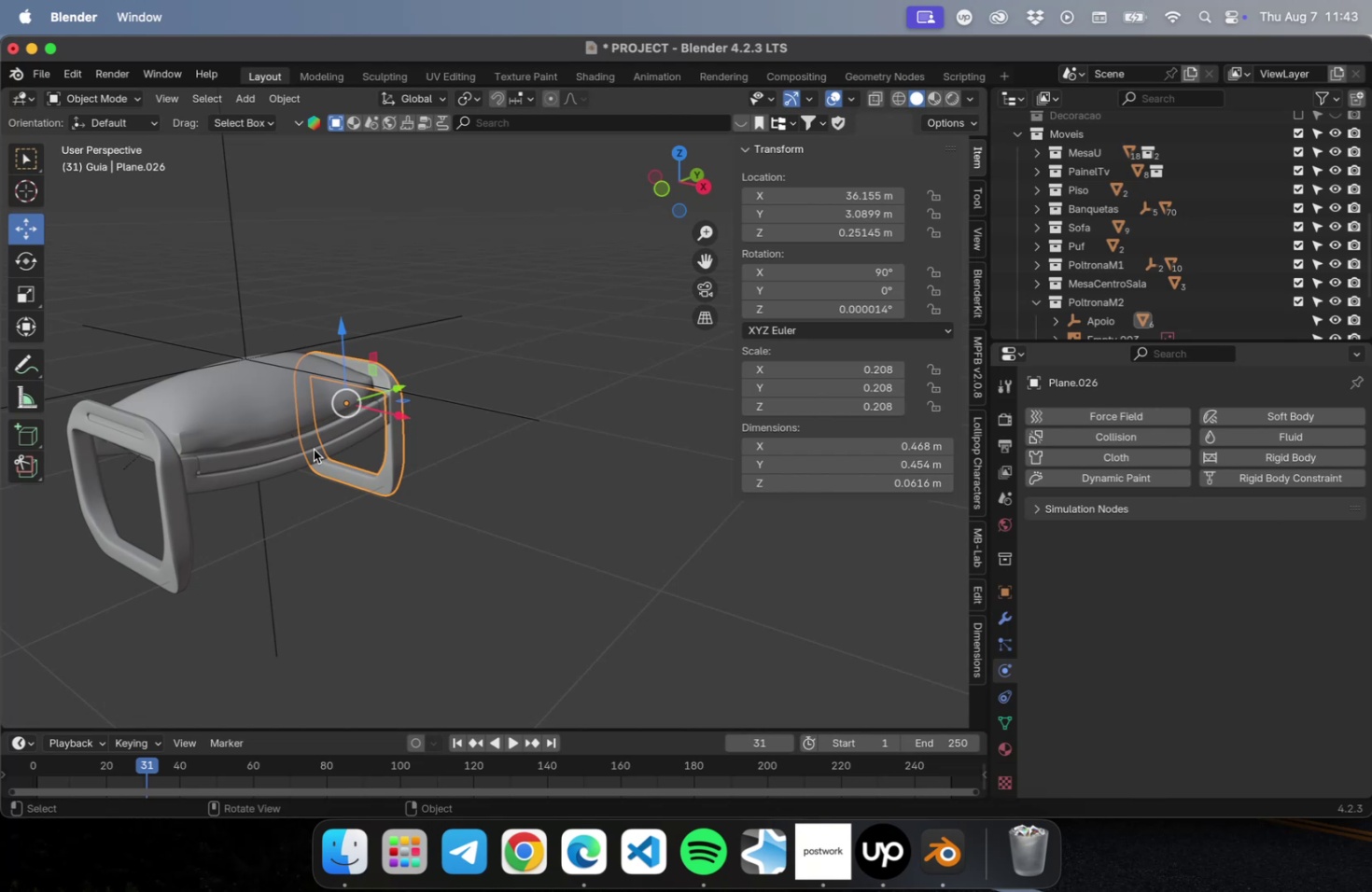 
left_click([214, 410])
 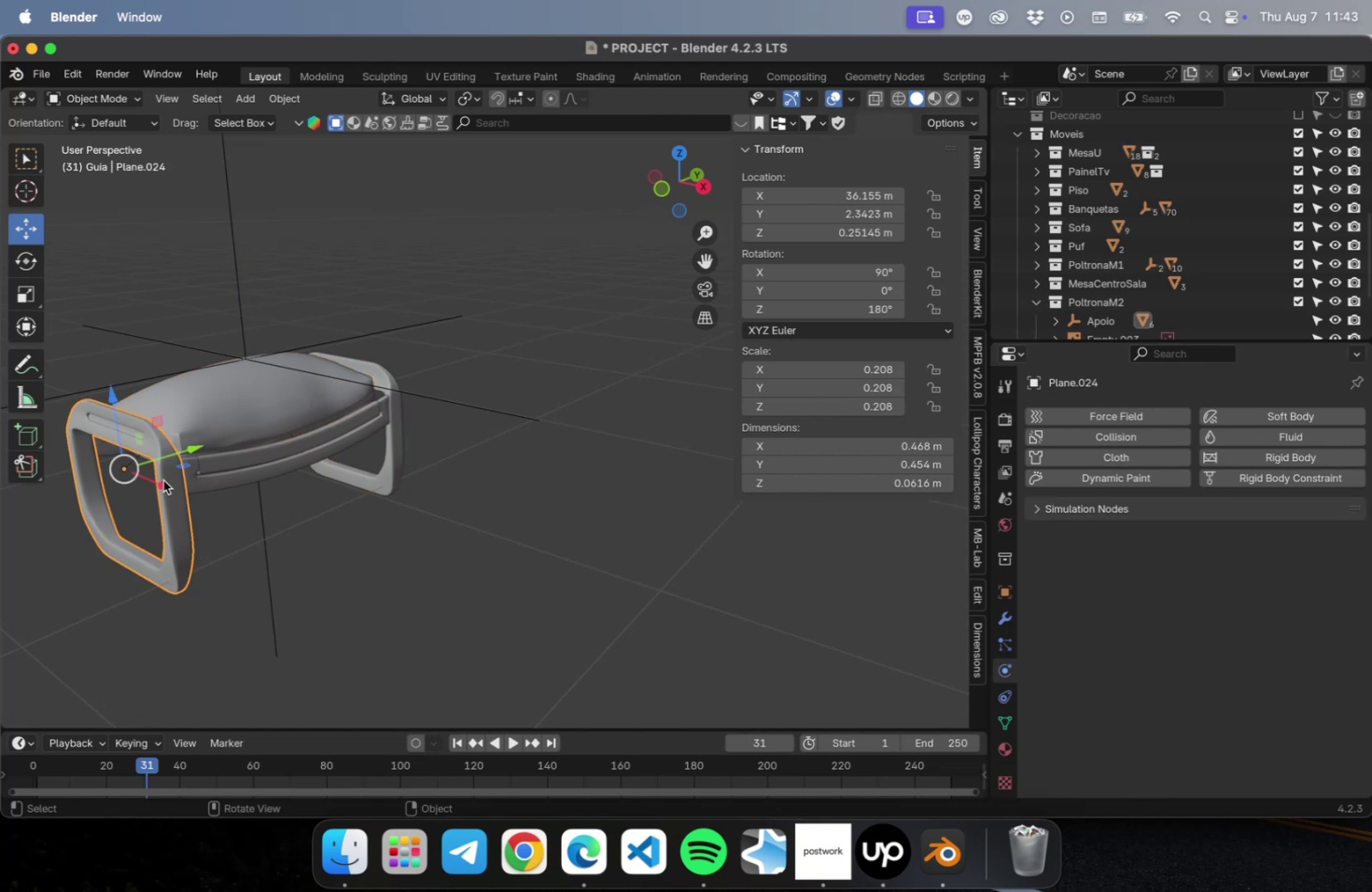 
left_click([213, 481])
 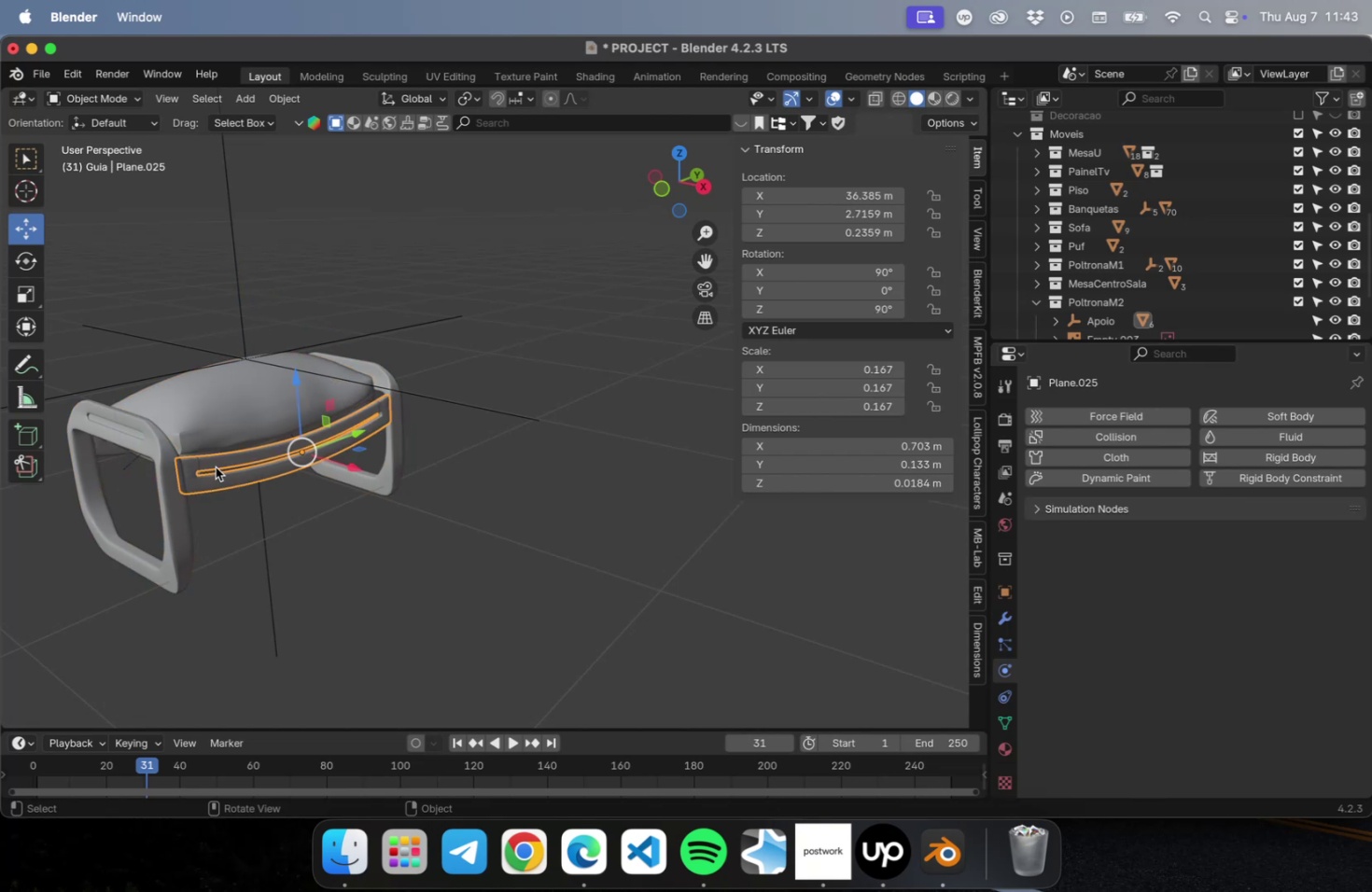 
left_click([216, 464])
 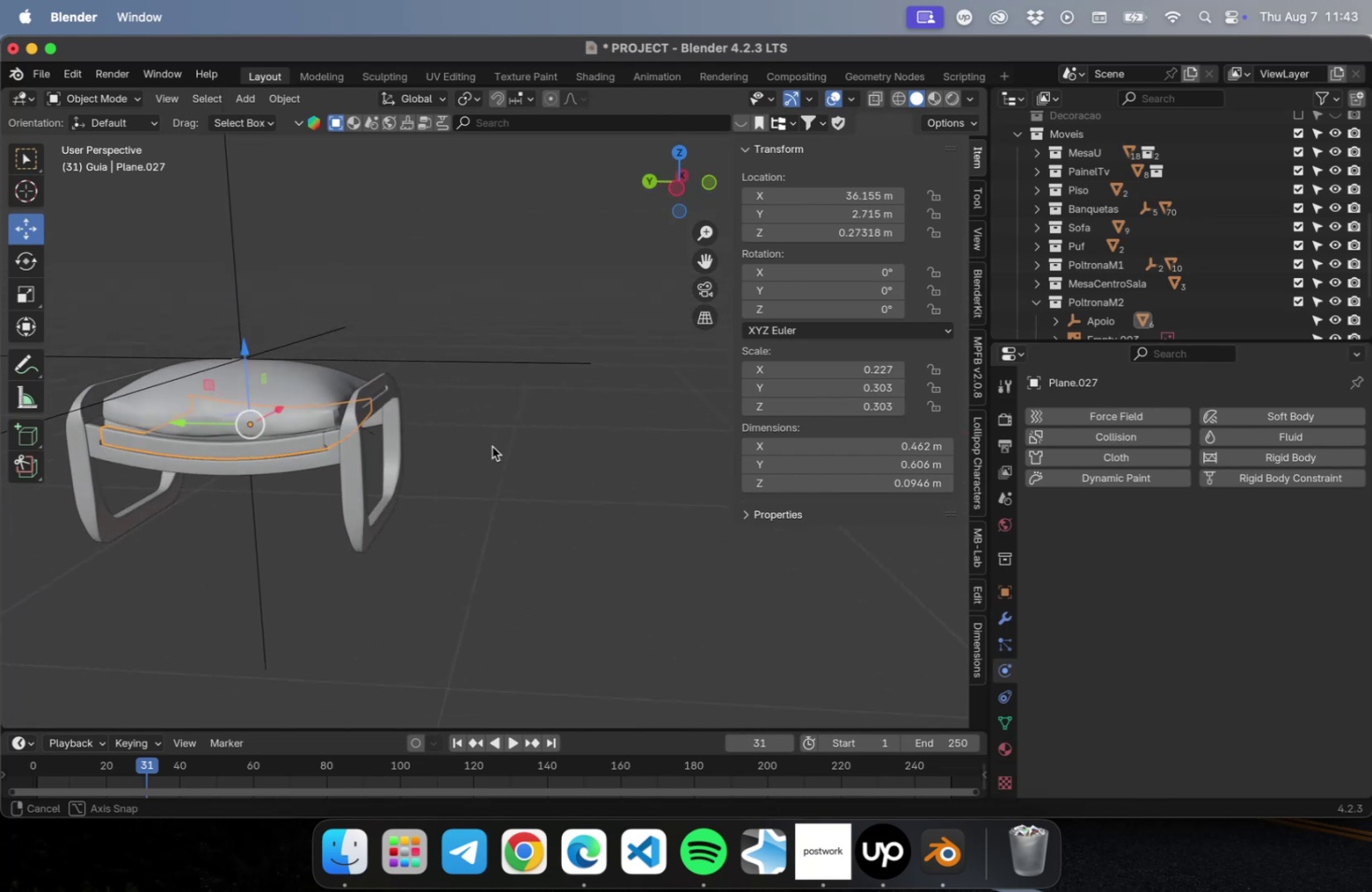 
left_click([316, 461])
 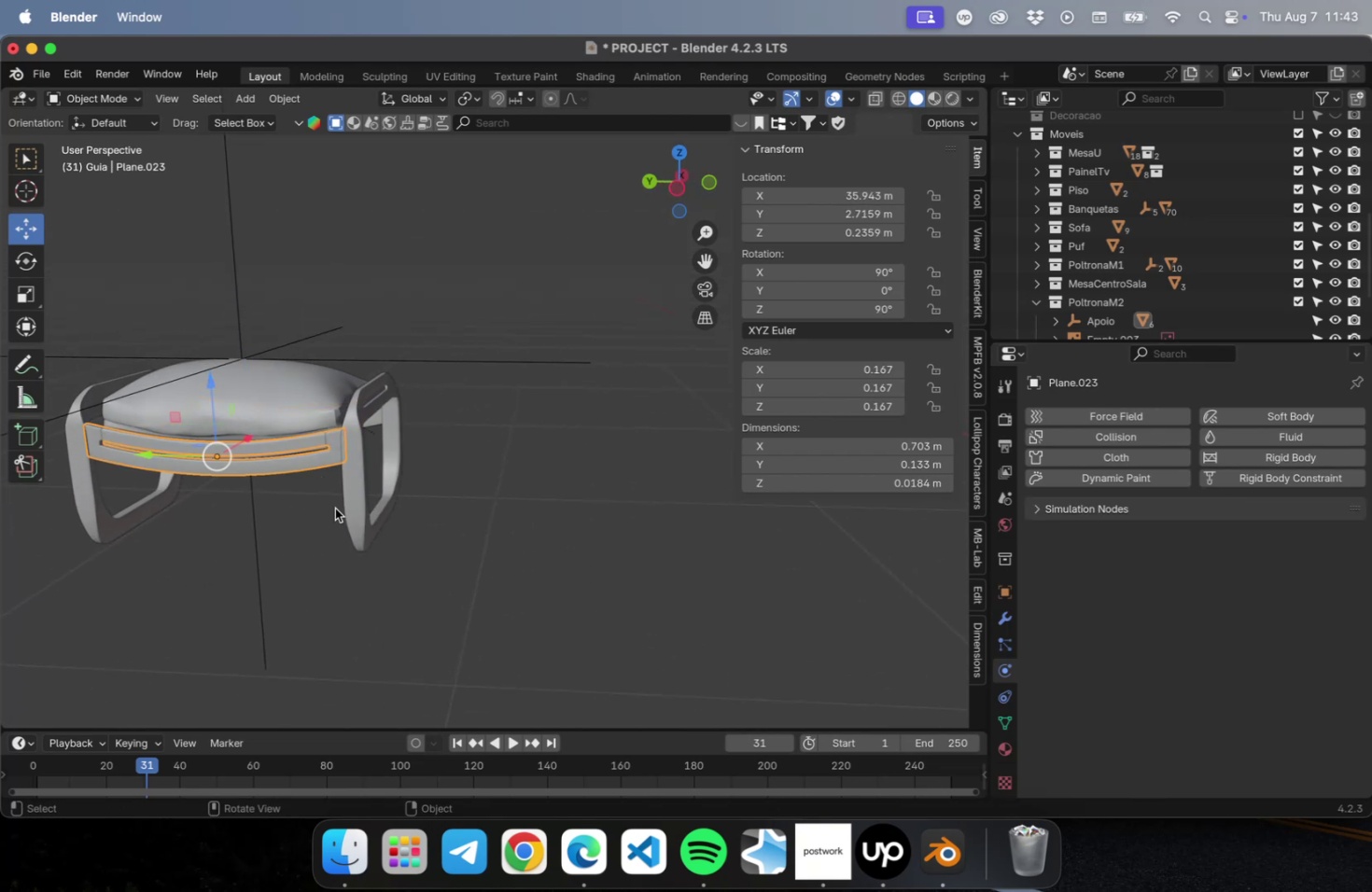 
scroll: coordinate [498, 509], scroll_direction: down, amount: 22.0
 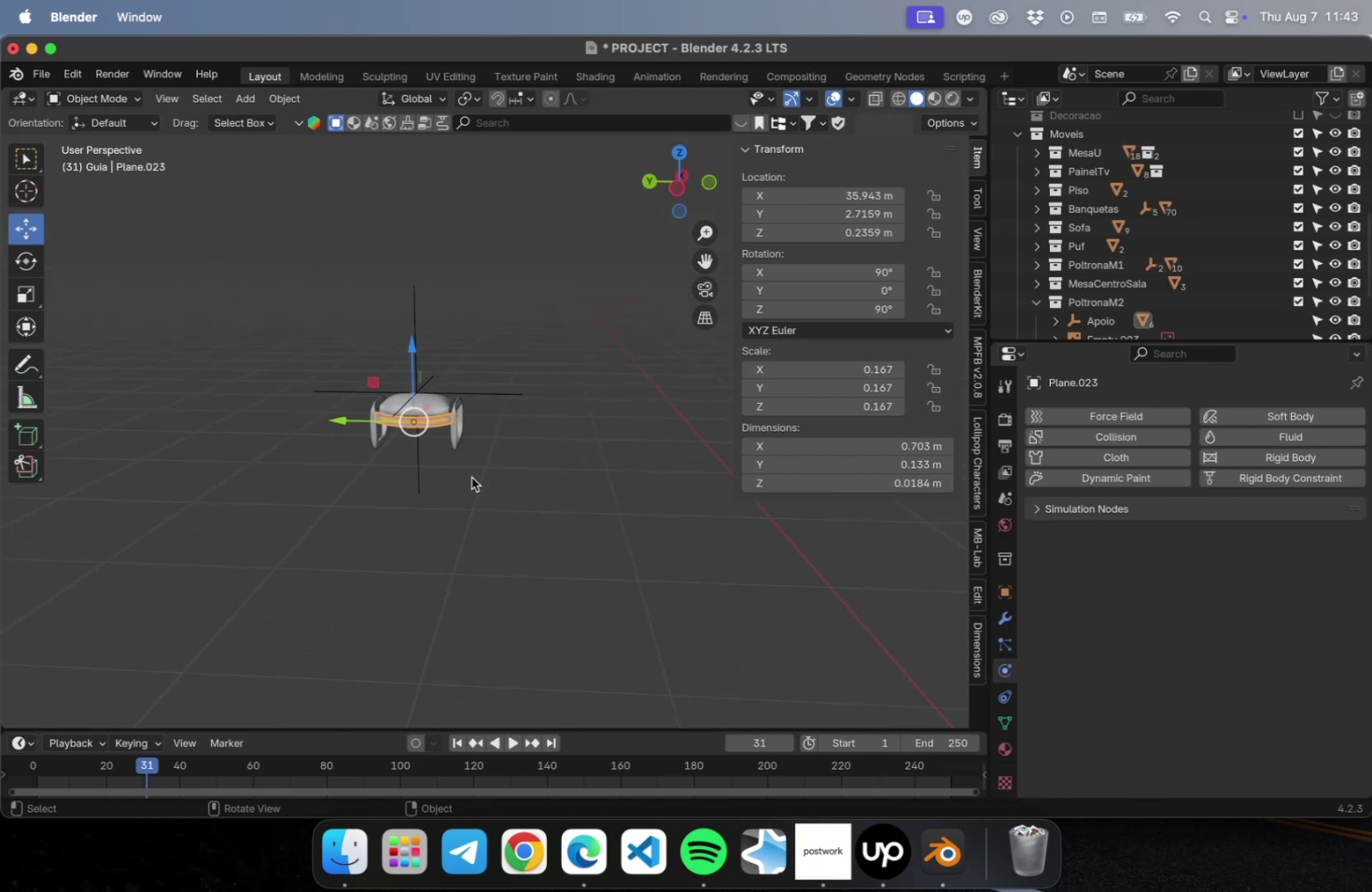 
left_click_drag(start_coordinate=[466, 283], to_coordinate=[346, 302])
 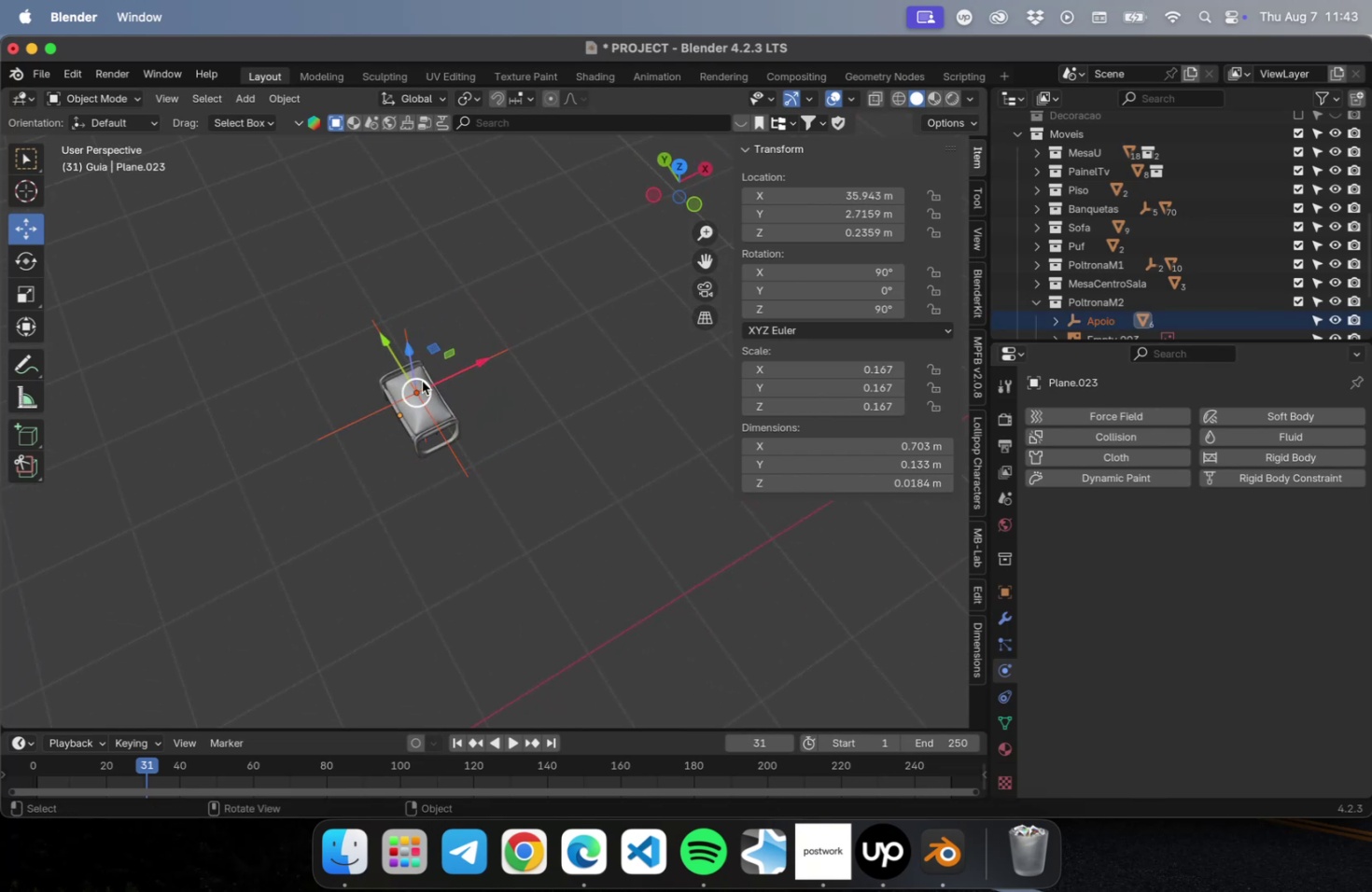 
left_click_drag(start_coordinate=[445, 356], to_coordinate=[418, 328])
 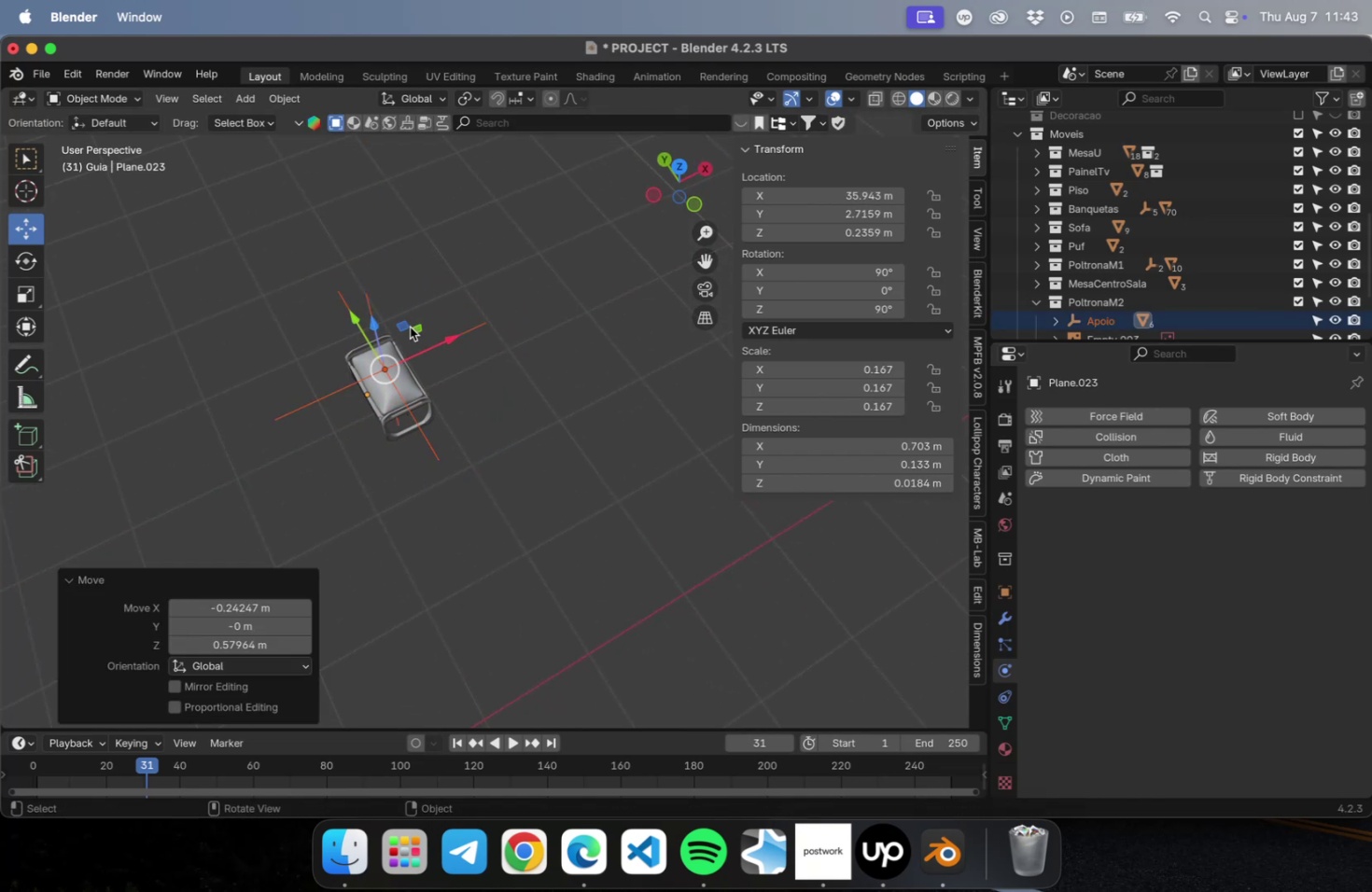 
key(Meta+CommandLeft)
 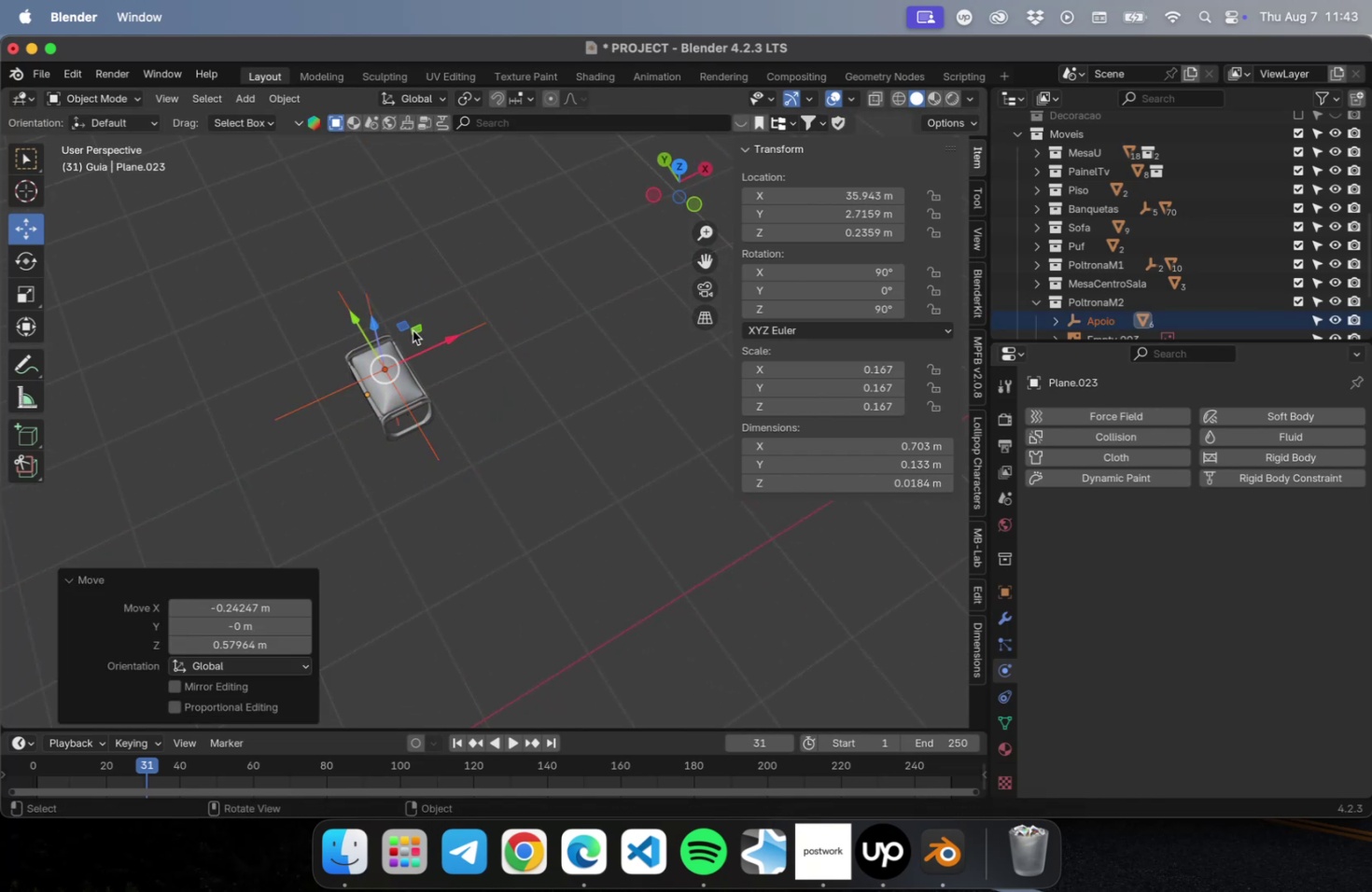 
key(Meta+Z)
 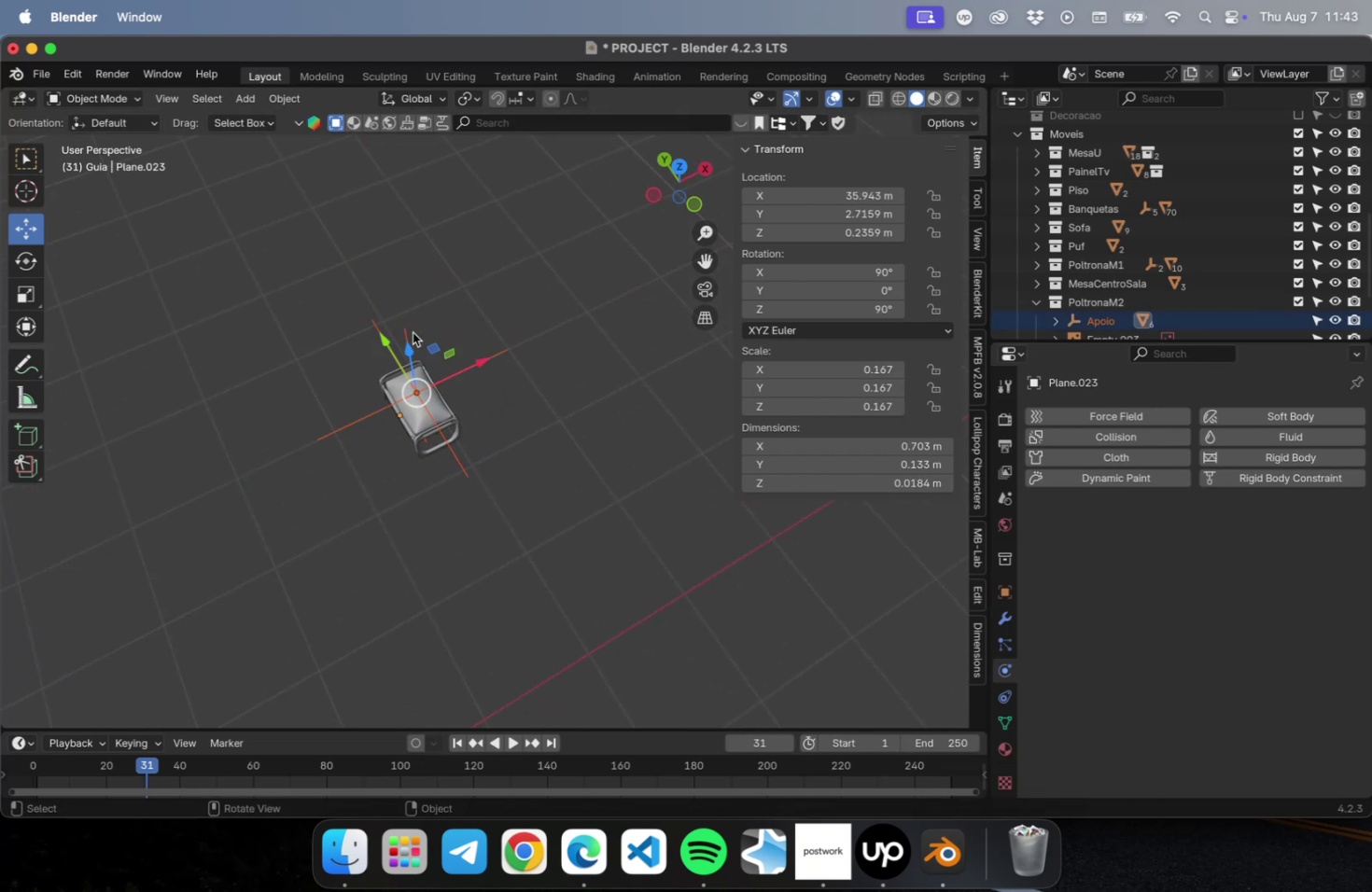 
scroll: coordinate [455, 404], scroll_direction: down, amount: 29.0
 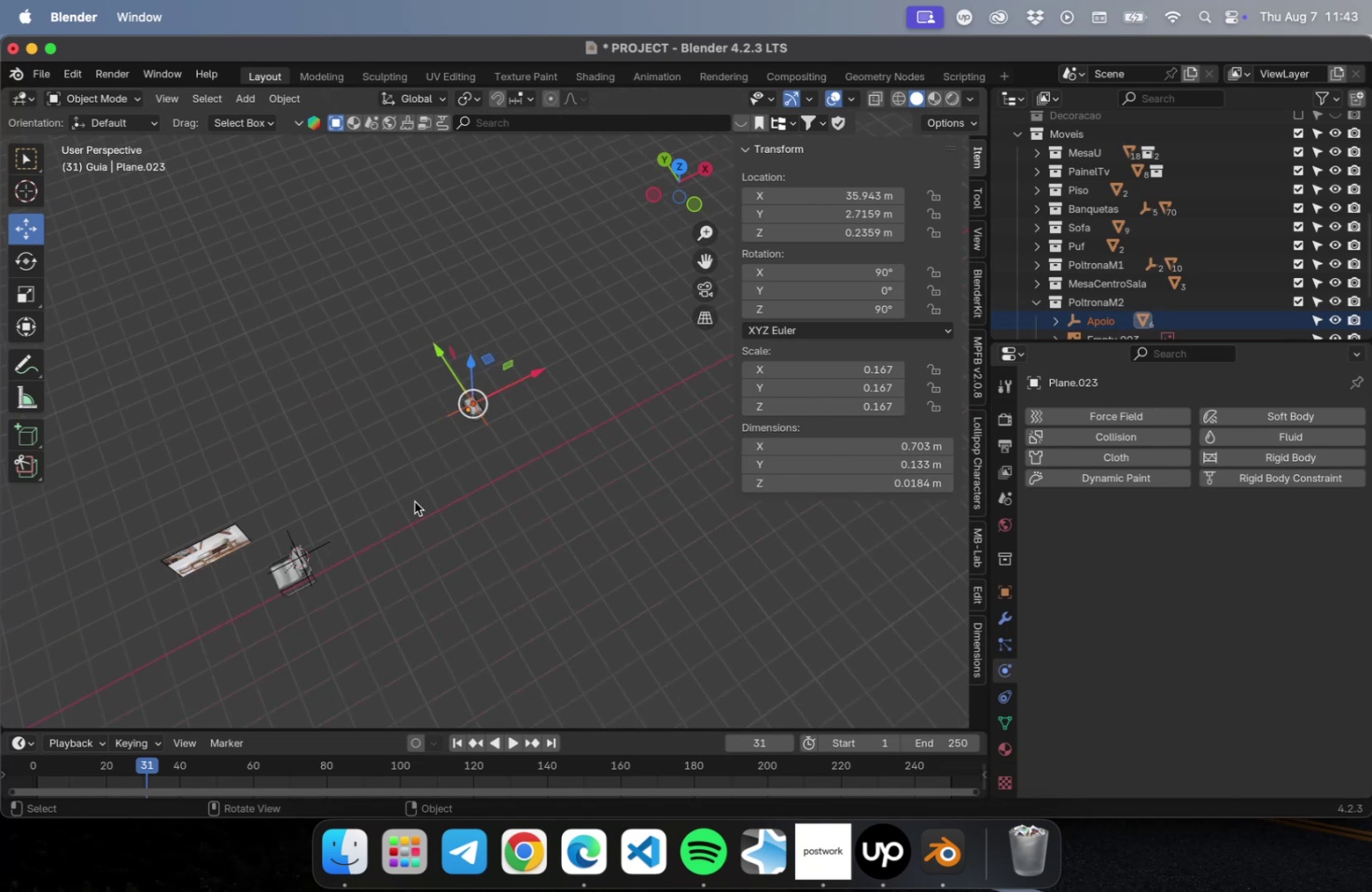 
hold_key(key=ShiftLeft, duration=0.45)
 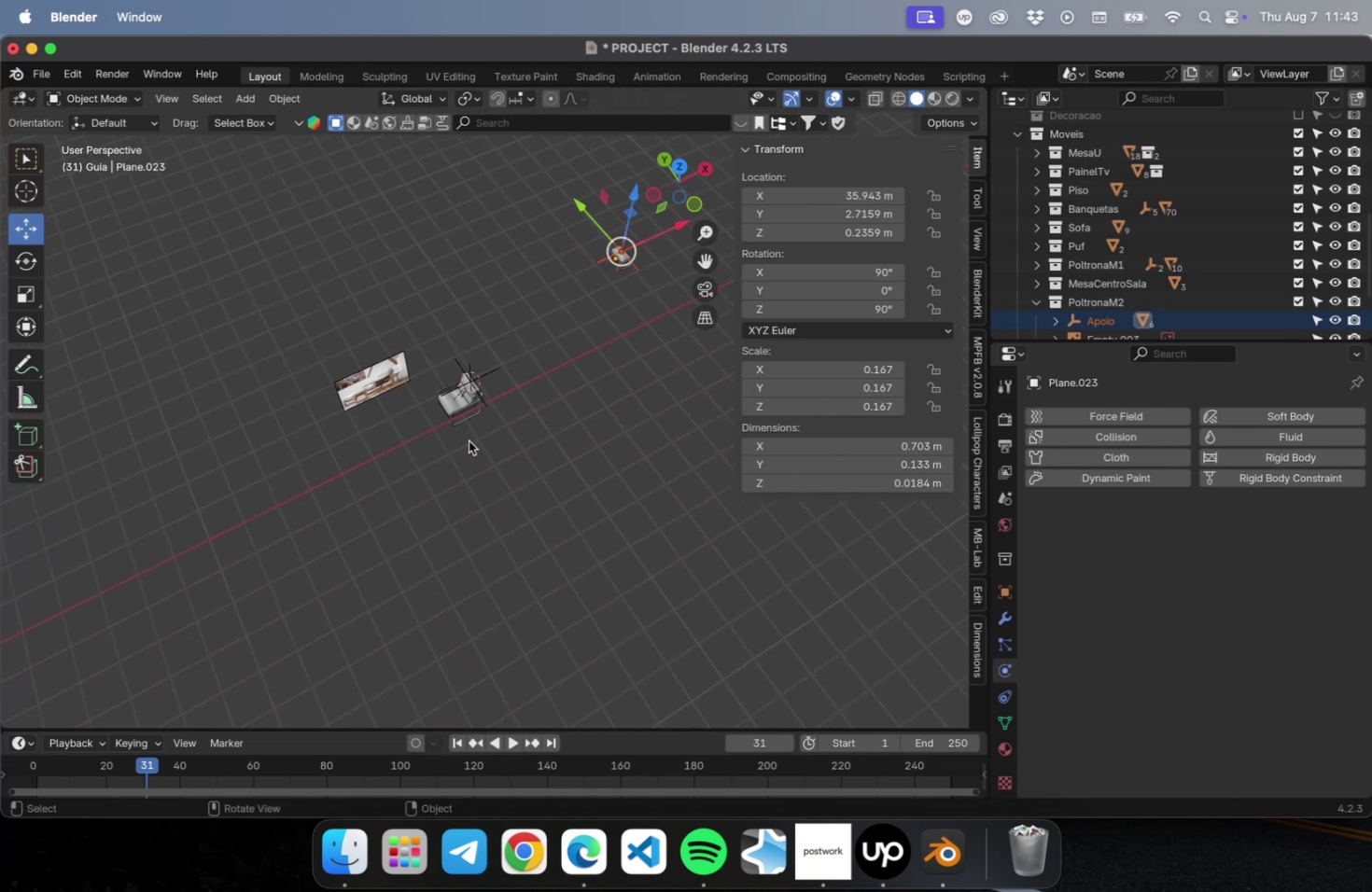 
scroll: coordinate [454, 413], scroll_direction: up, amount: 23.0
 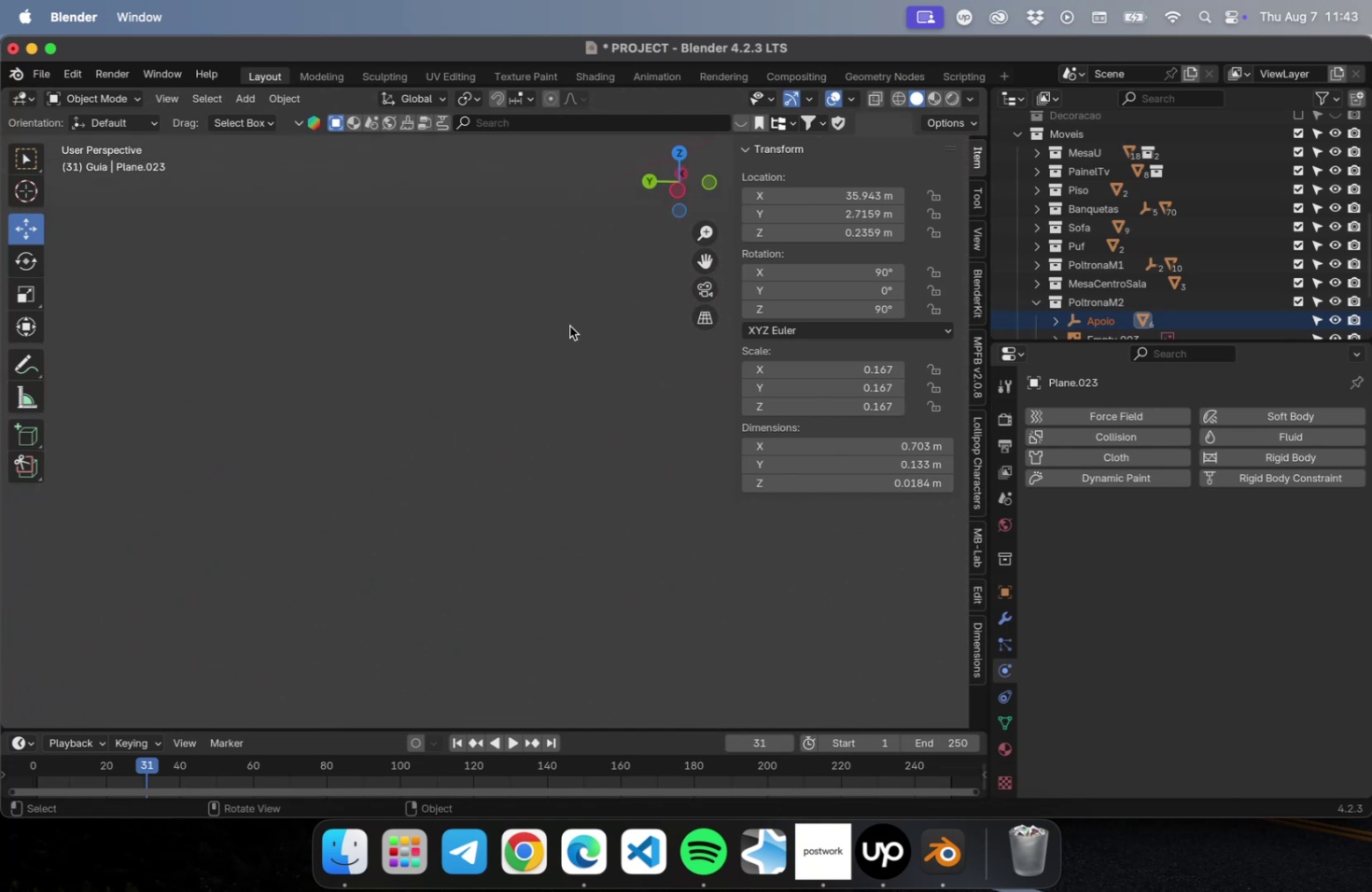 
scroll: coordinate [492, 372], scroll_direction: down, amount: 16.0
 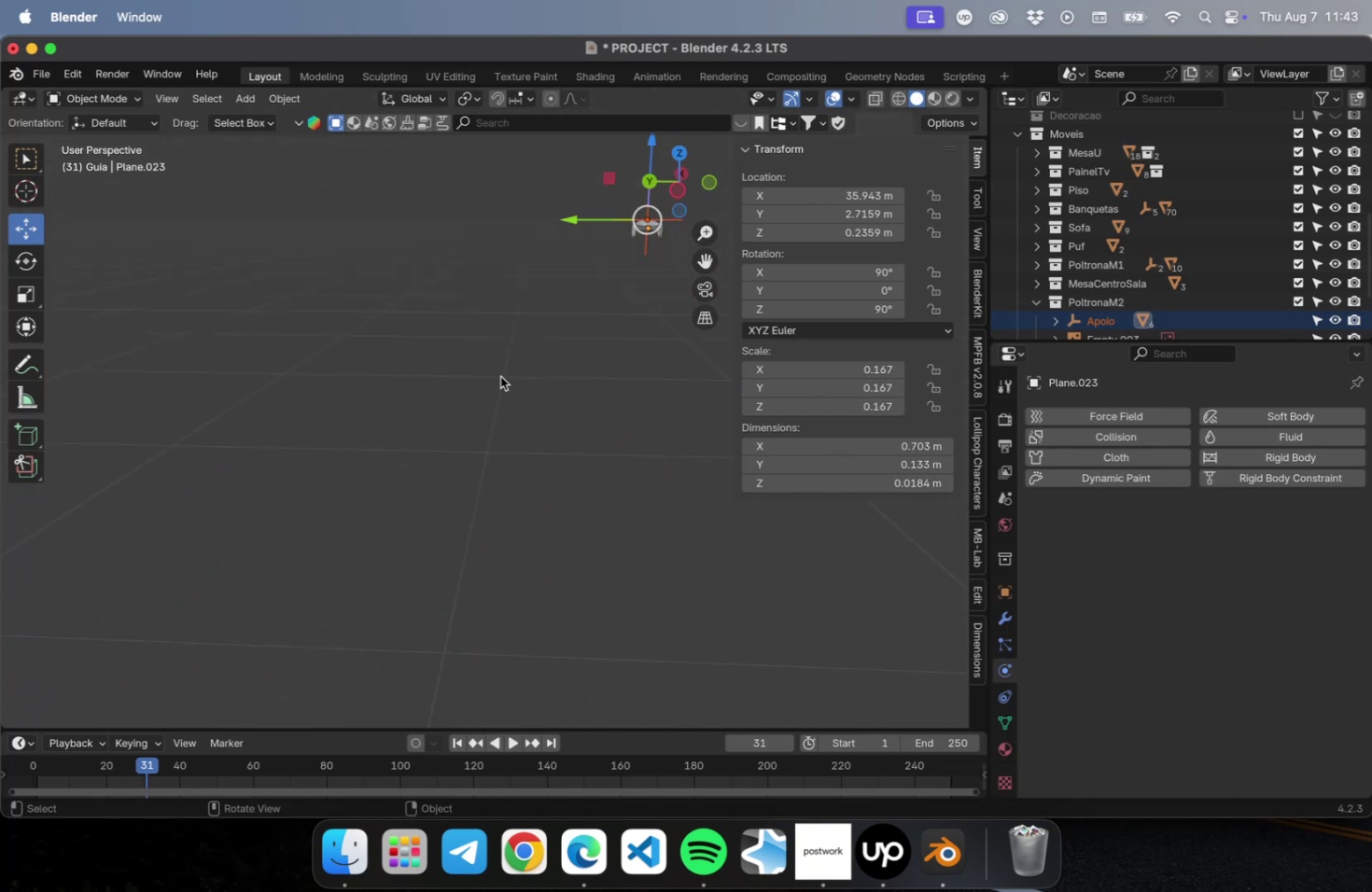 
hold_key(key=ShiftLeft, duration=0.52)
 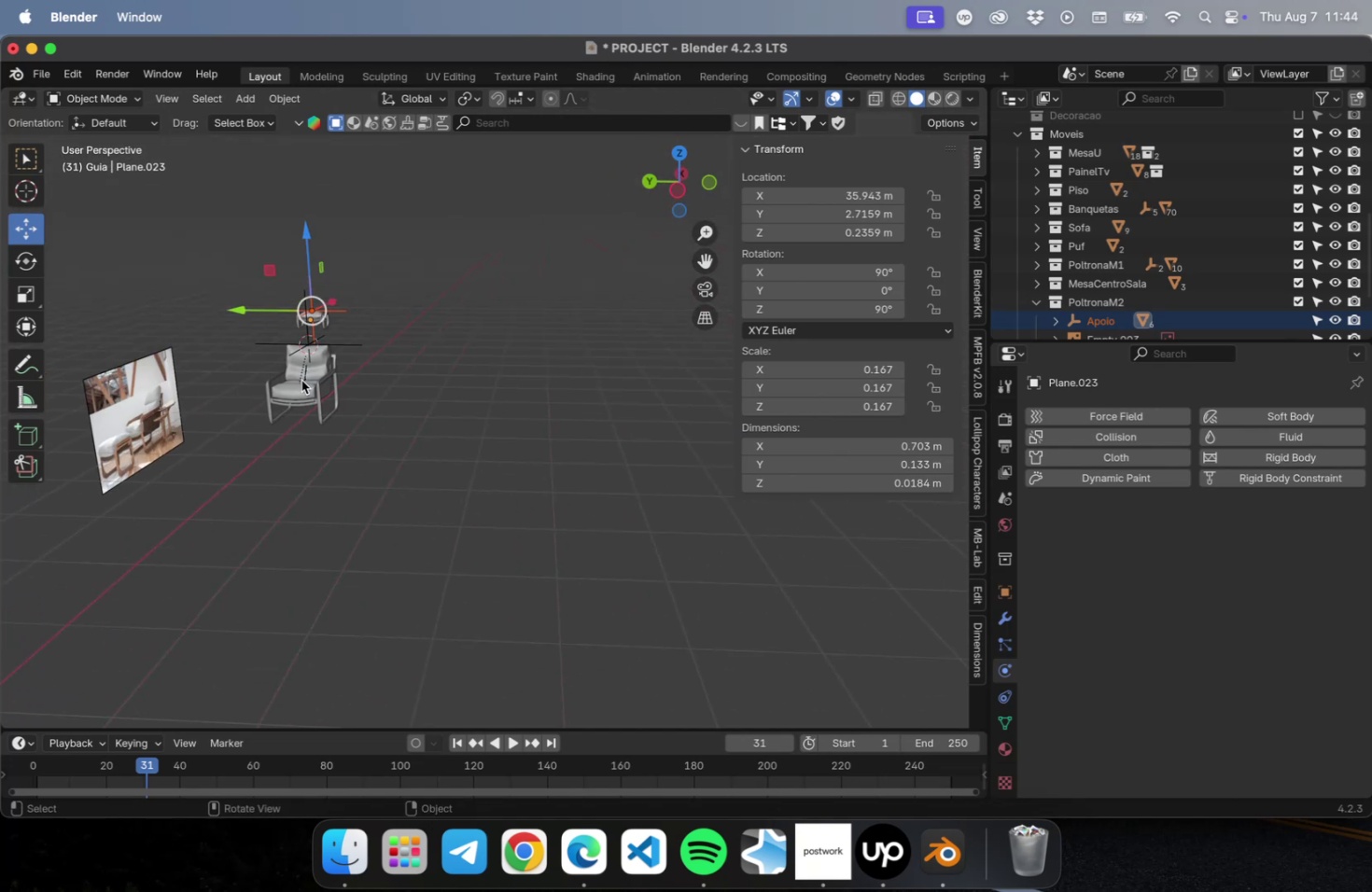 
left_click([302, 382])
 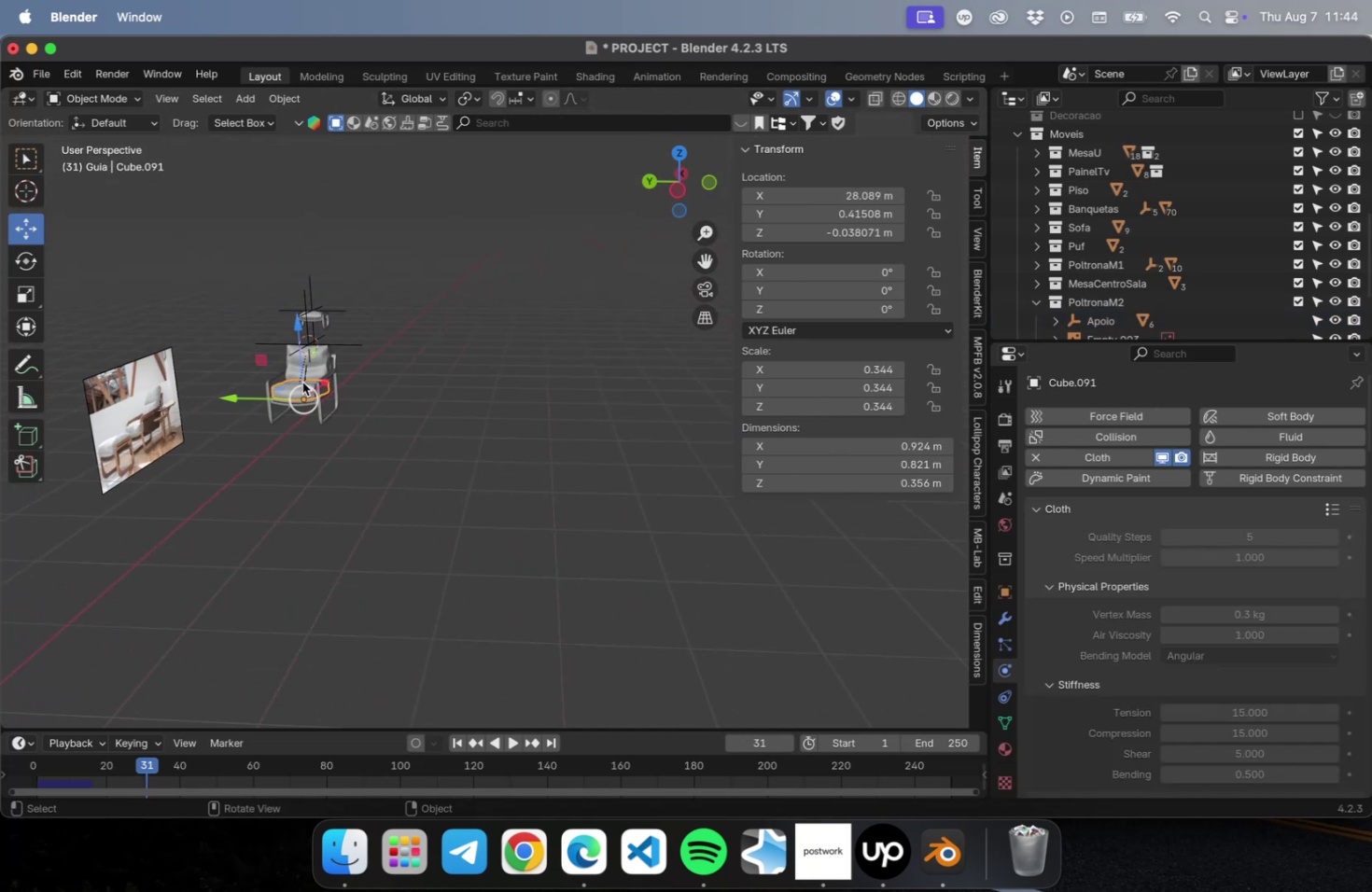 
key(NumLock)
 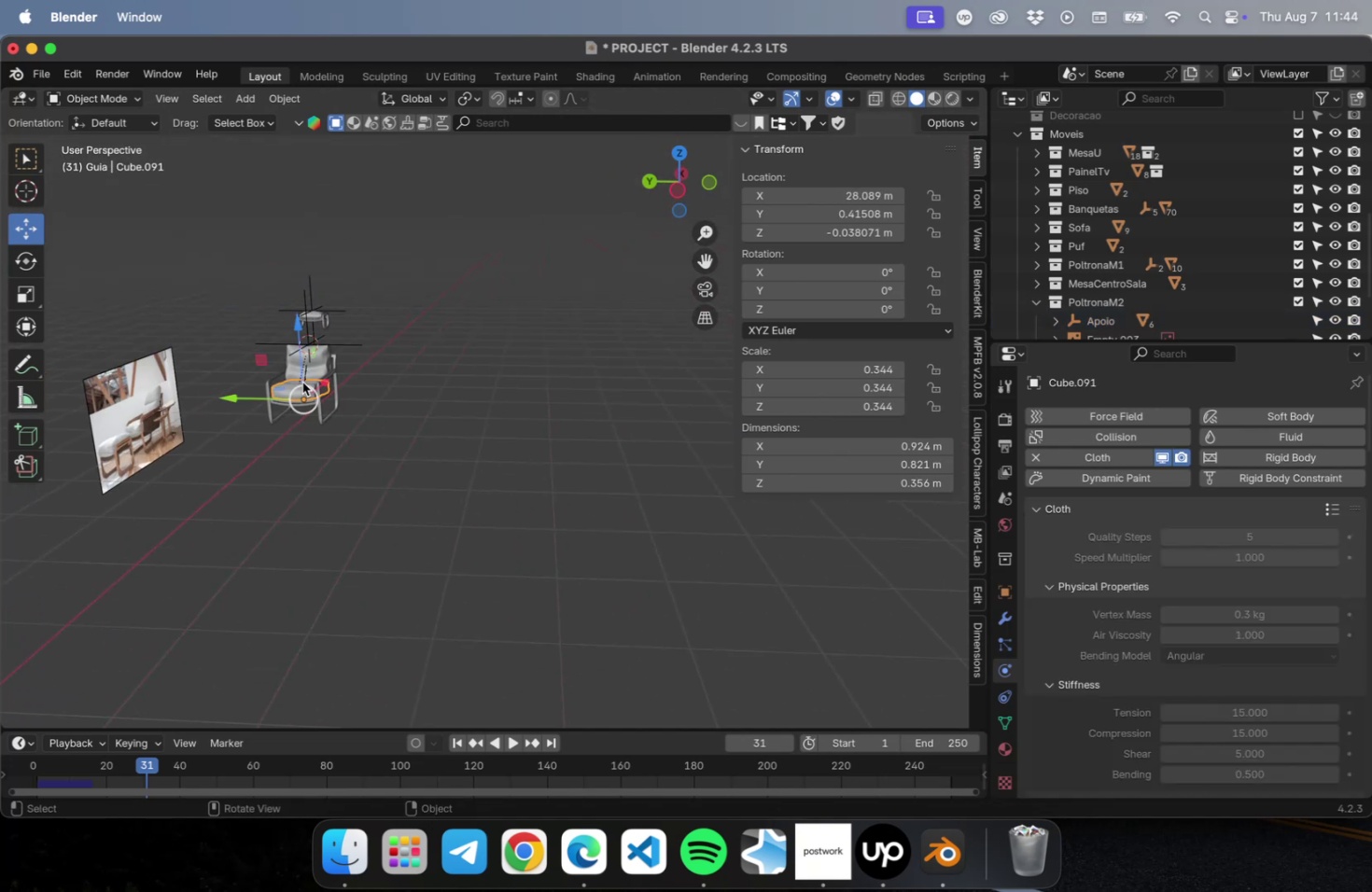 
key(NumpadDecimal)
 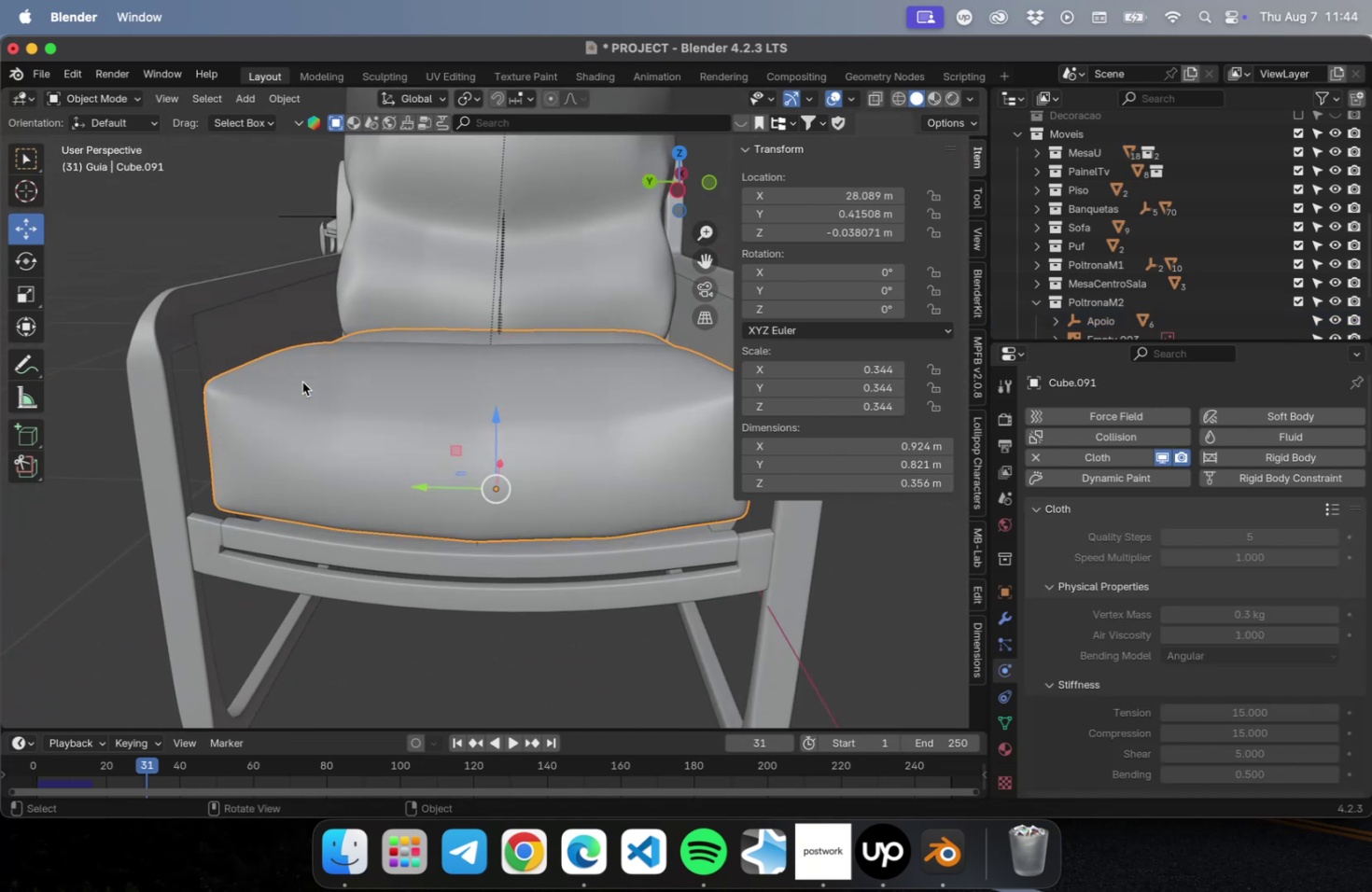 
hold_key(key=ShiftLeft, duration=0.41)
left_click([440, 263])
 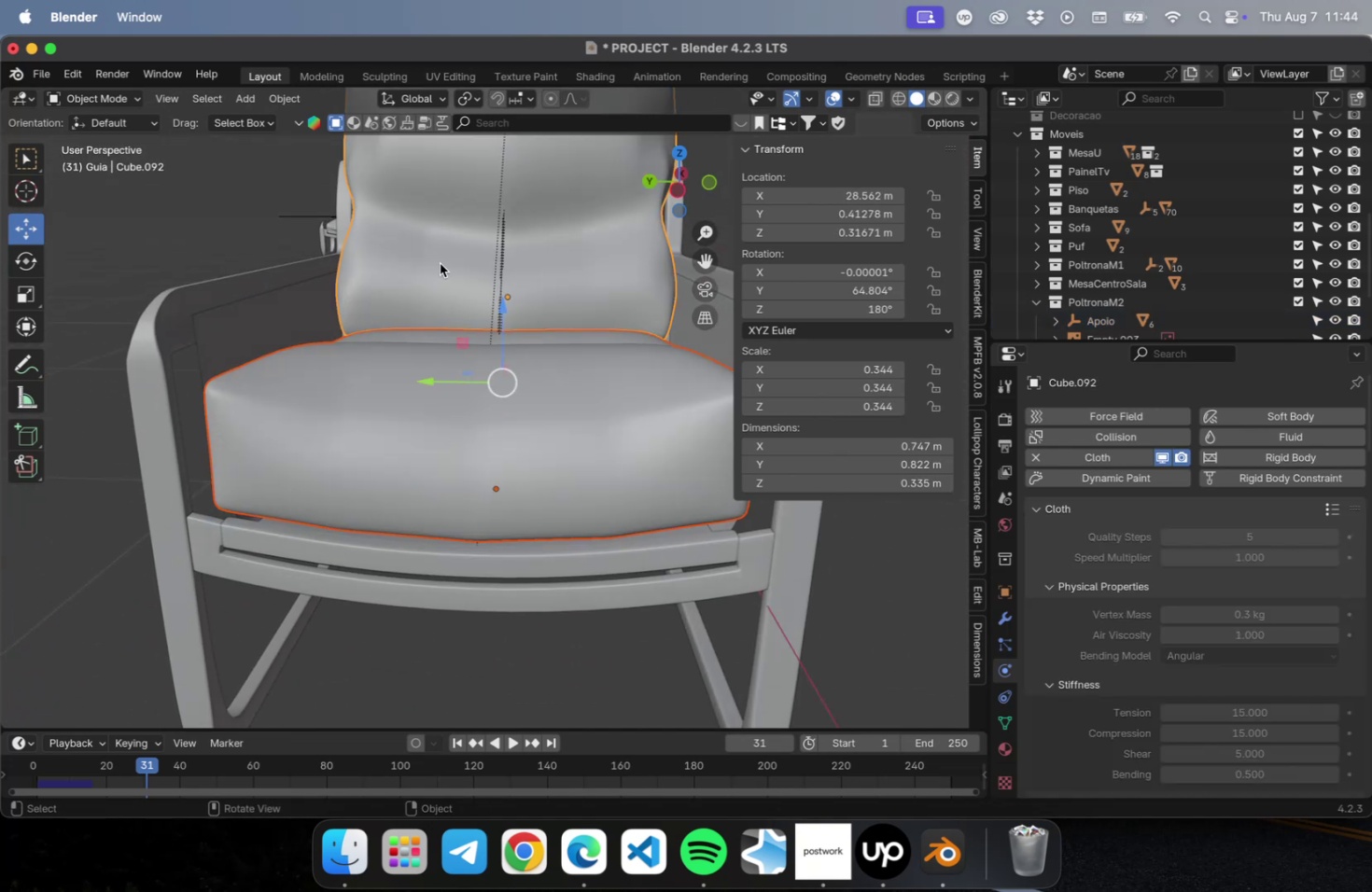 
type([F3]mesh)
 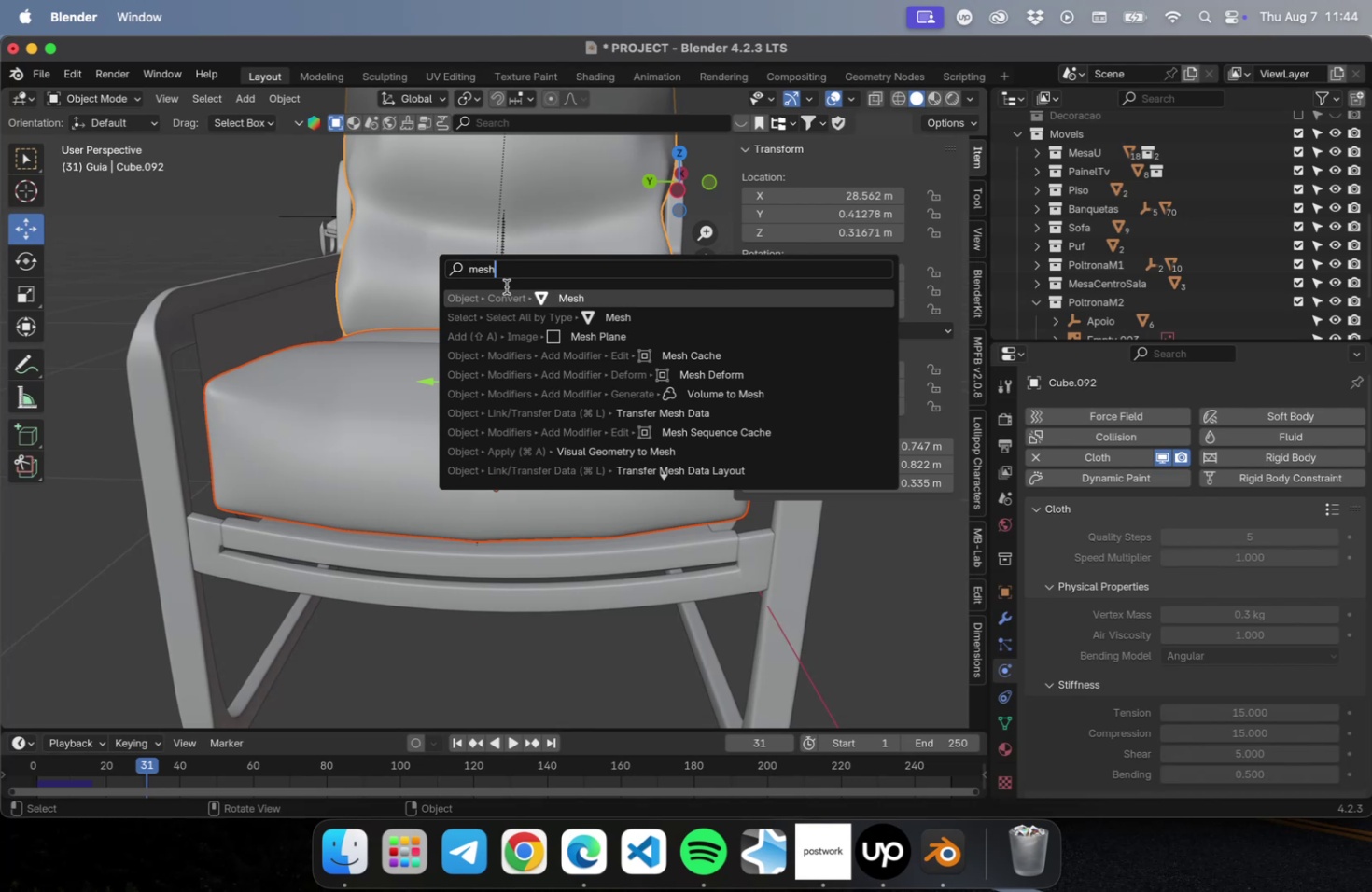 
left_click([505, 295])
 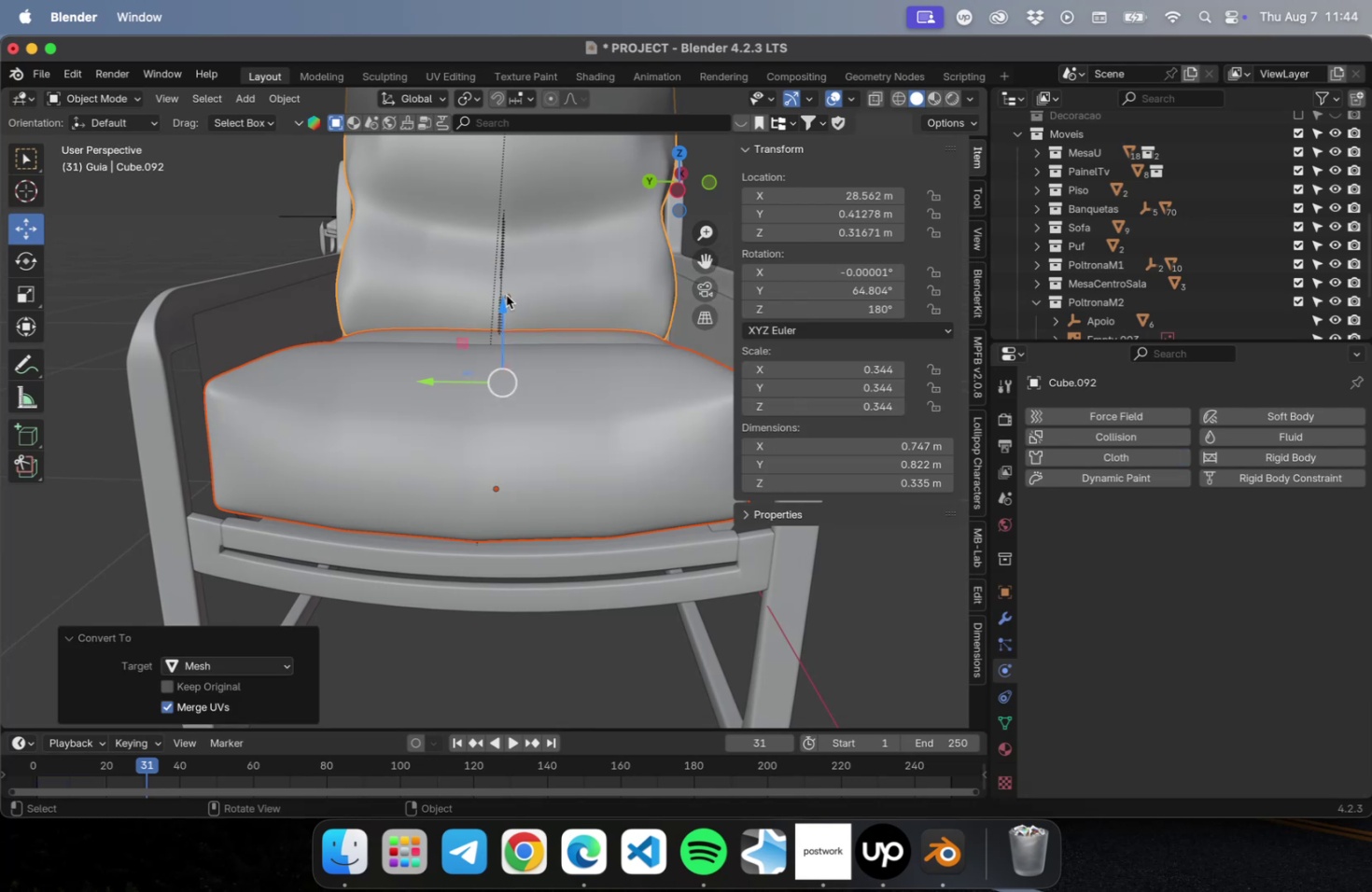 
scroll: coordinate [485, 309], scroll_direction: down, amount: 22.0
 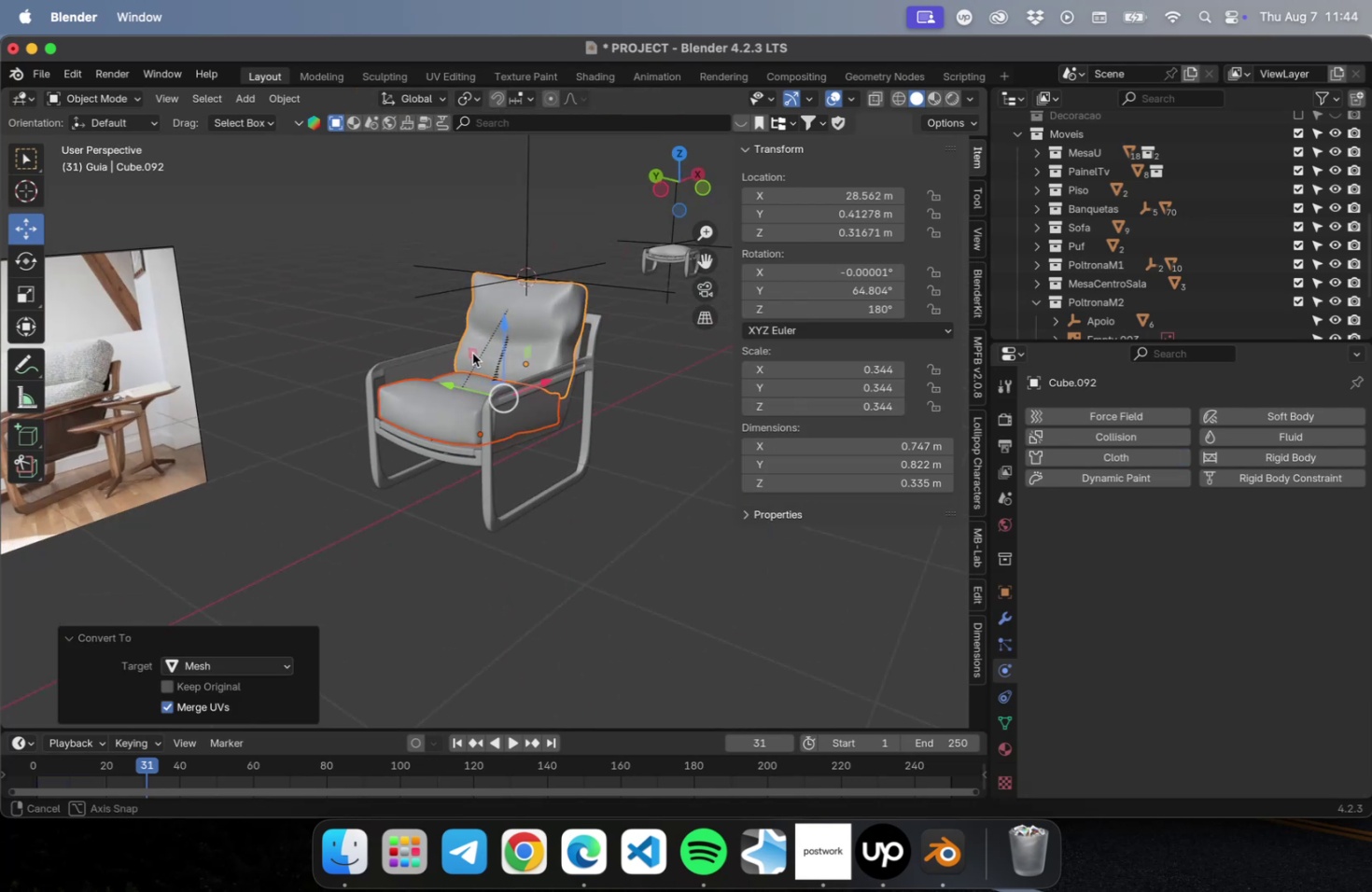 
left_click_drag(start_coordinate=[529, 209], to_coordinate=[505, 200])
 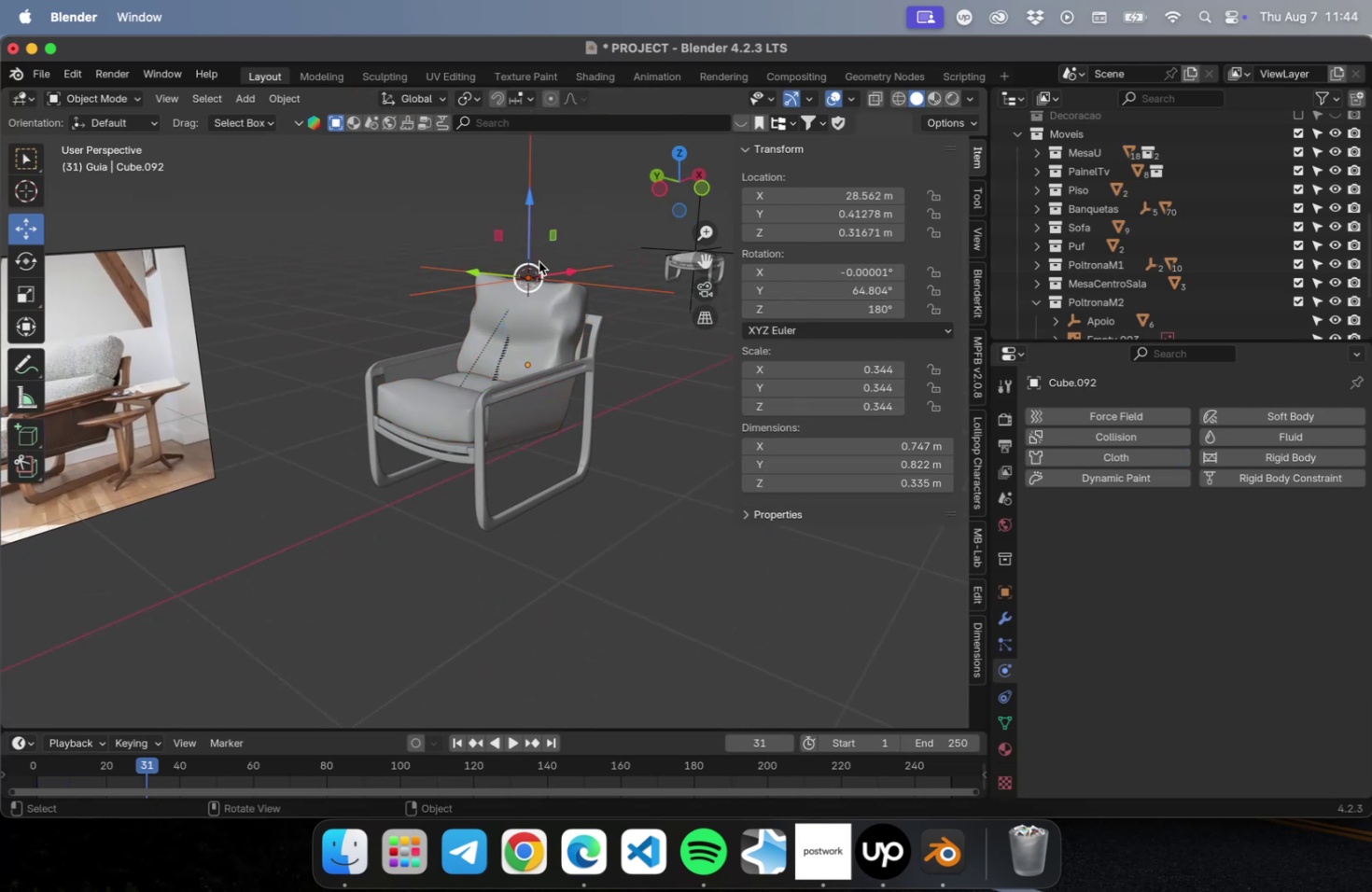 
key(G)
 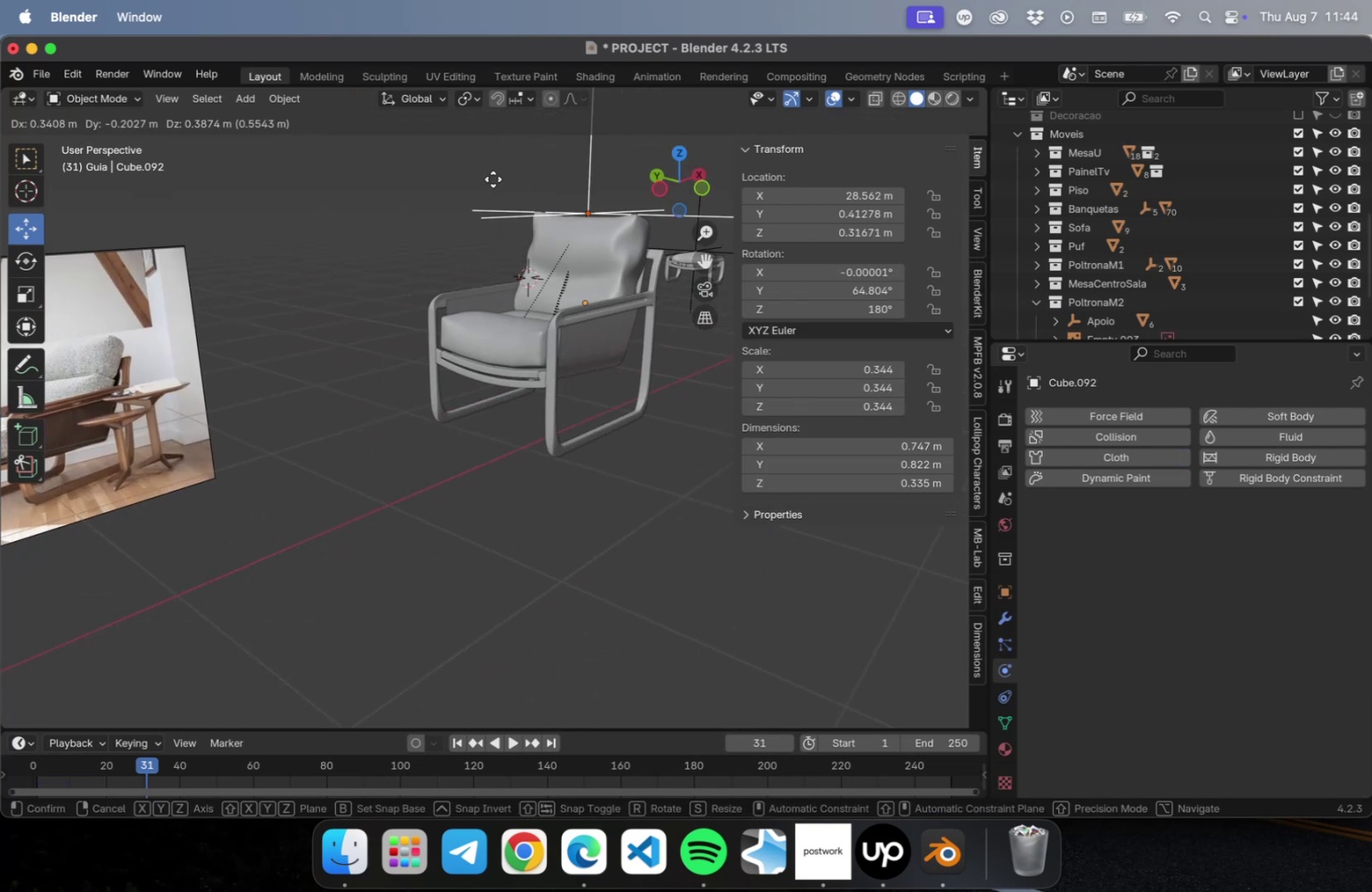 
key(Escape)
 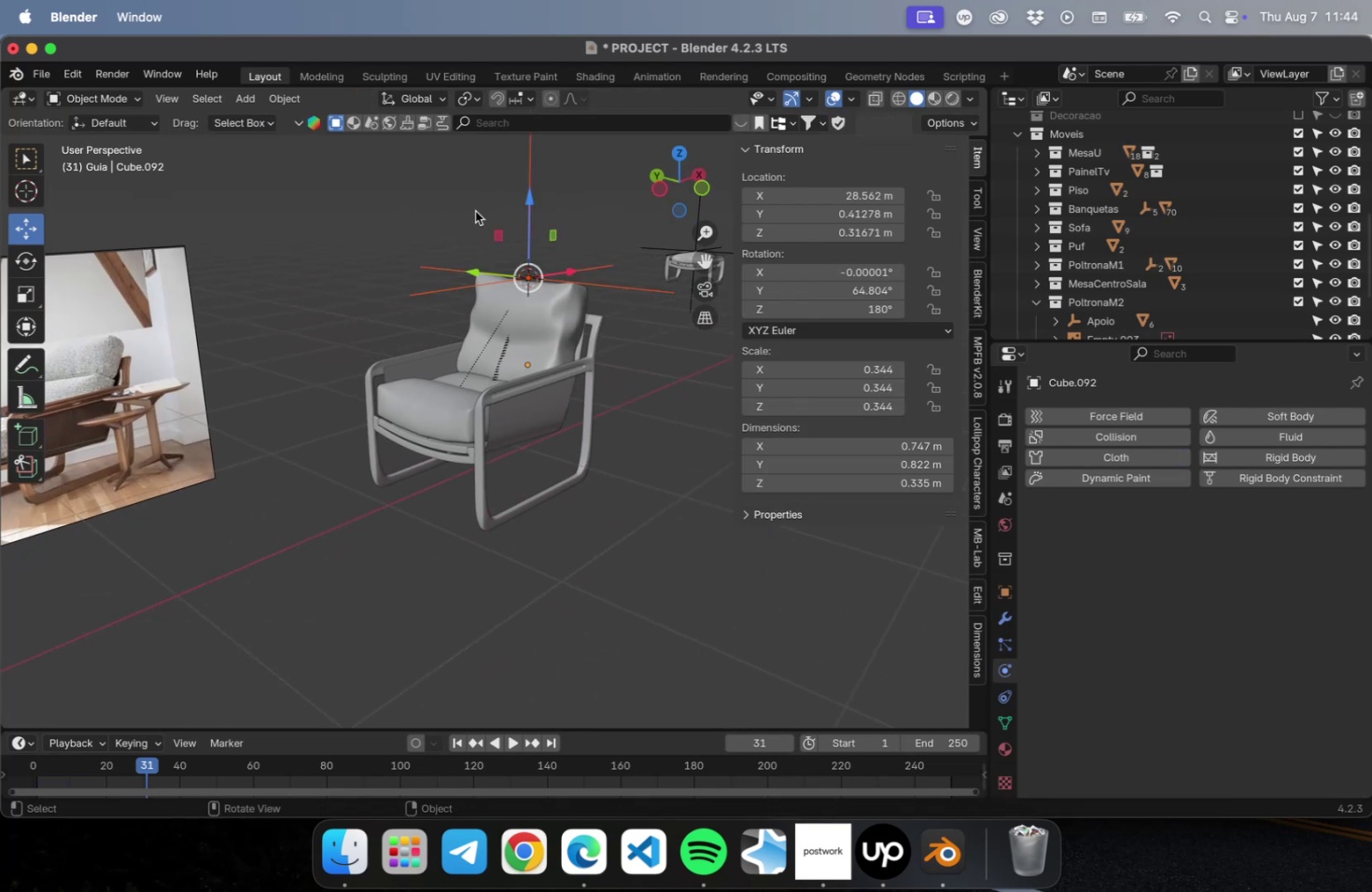 
scroll: coordinate [467, 259], scroll_direction: down, amount: 2.0
 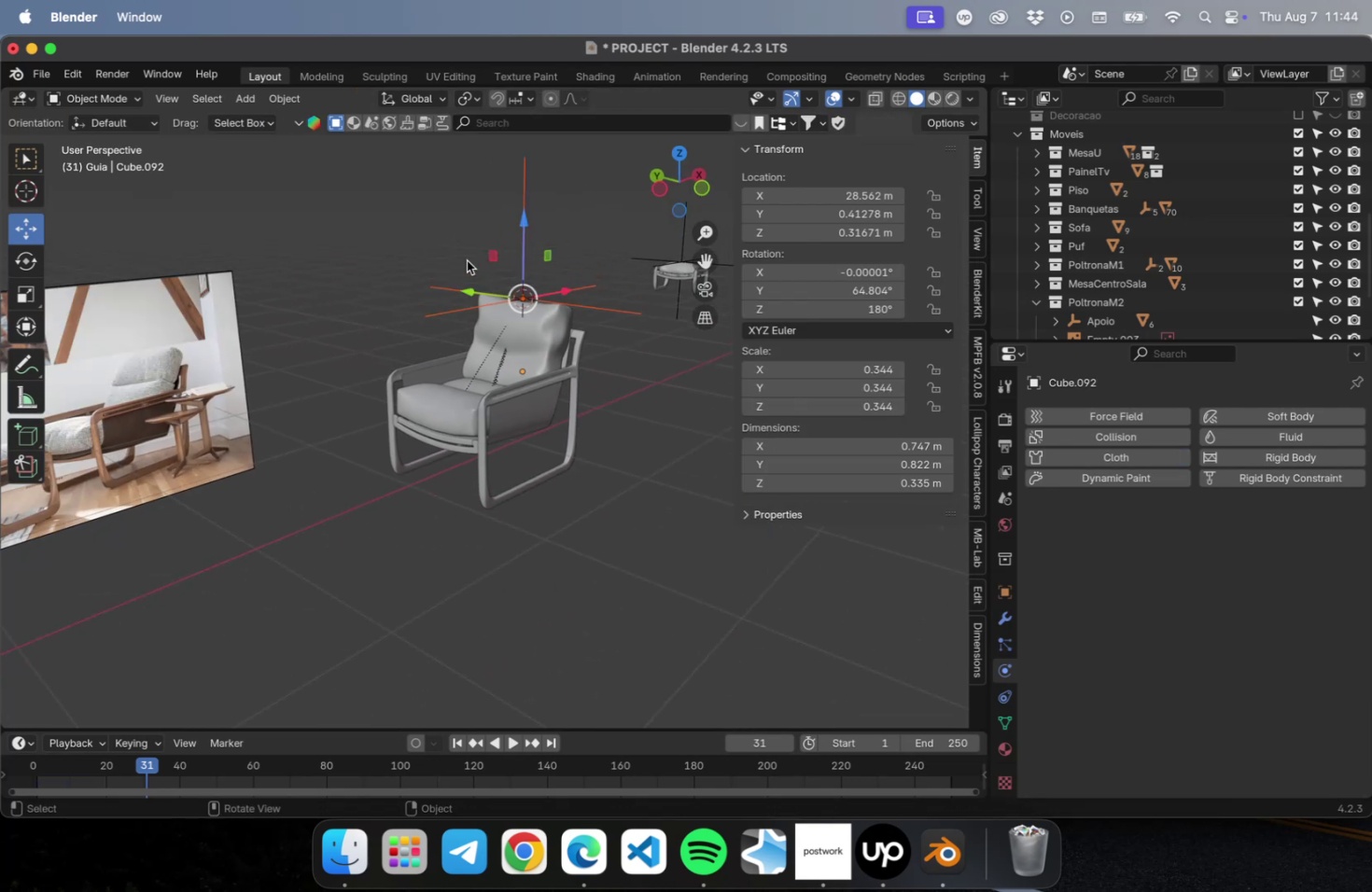 
hold_key(key=ShiftLeft, duration=0.38)
 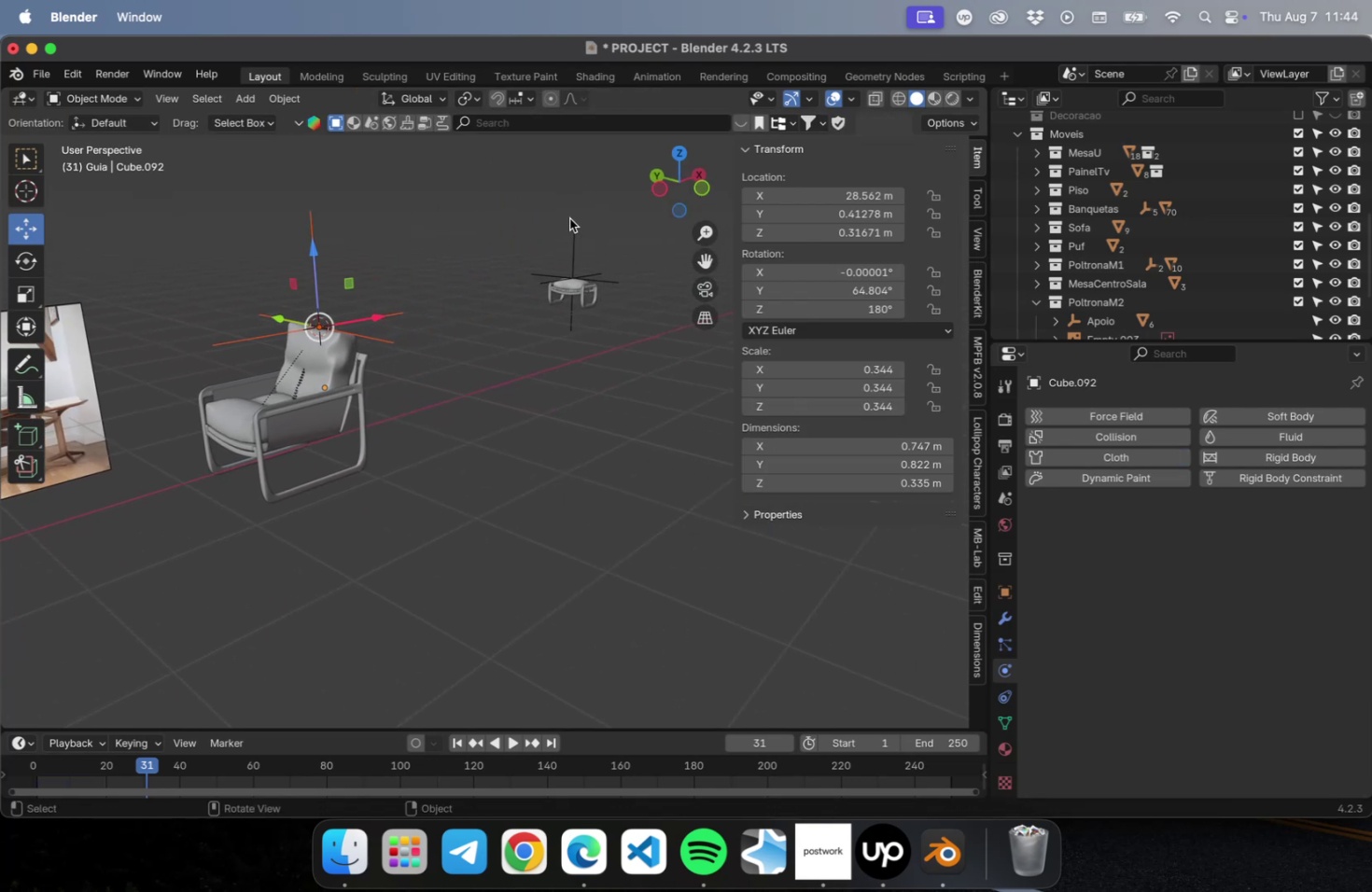 
left_click_drag(start_coordinate=[605, 219], to_coordinate=[544, 243])
 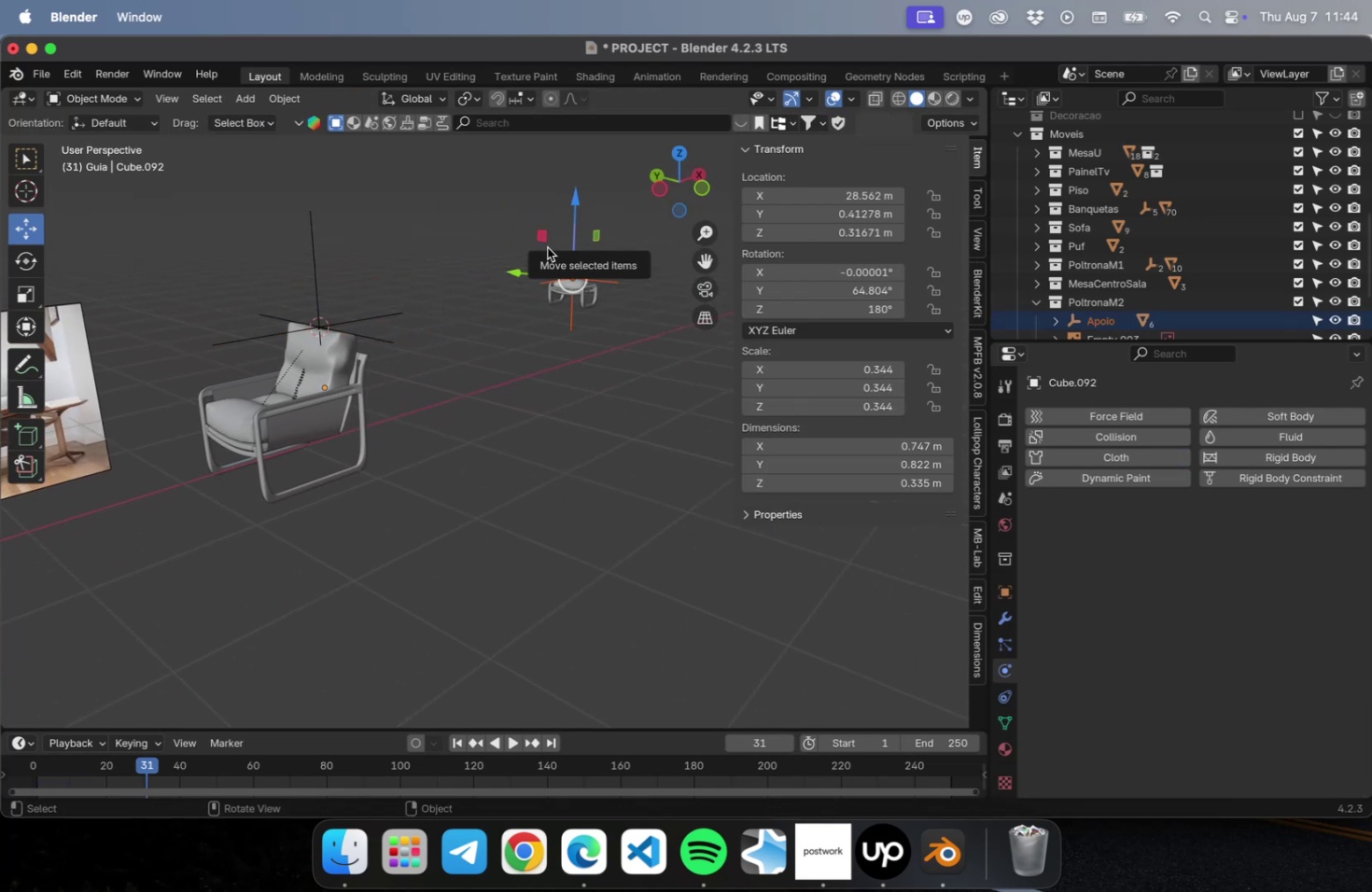 
key(NumLock)
 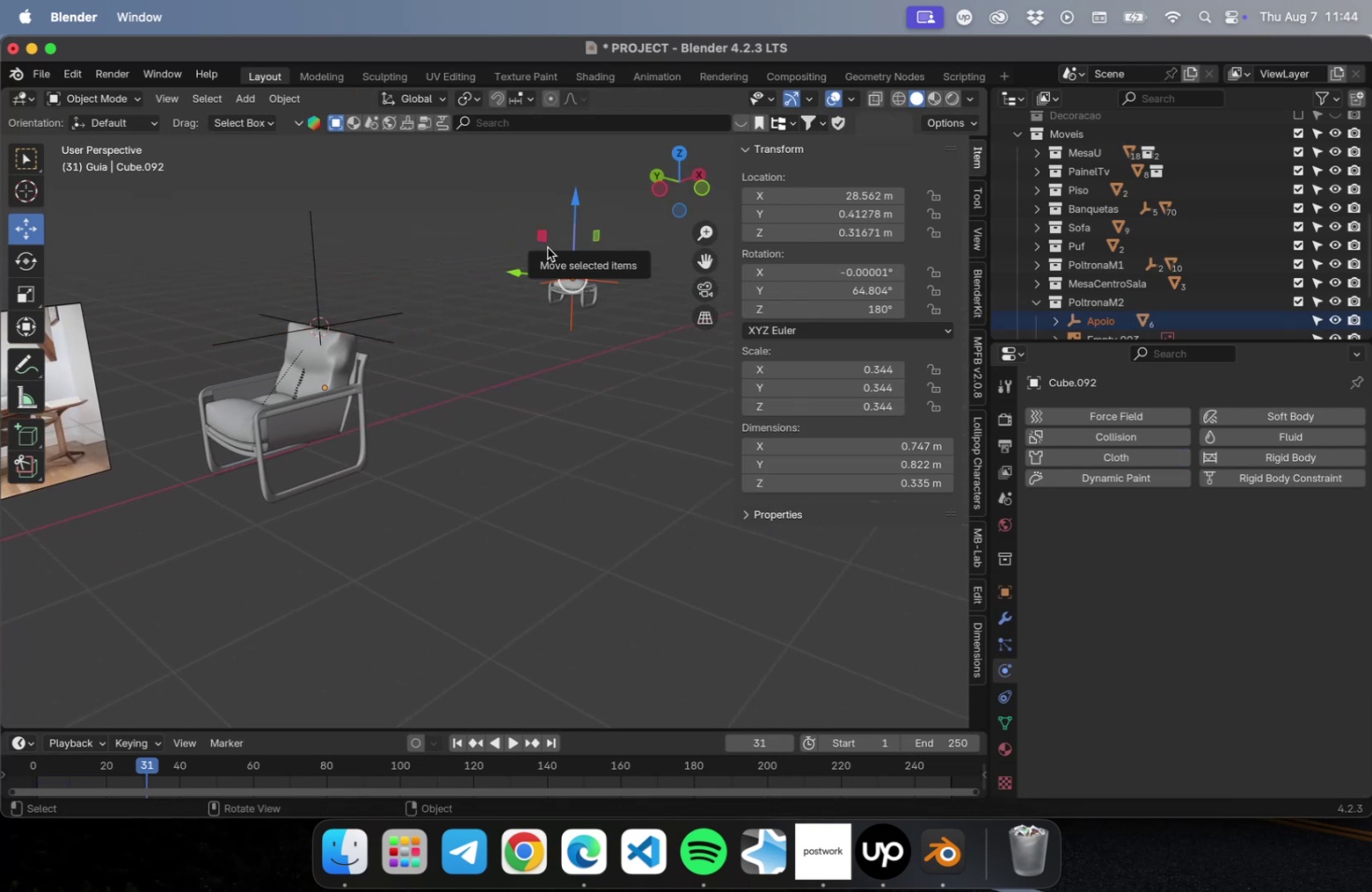 
key(Numpad7)
 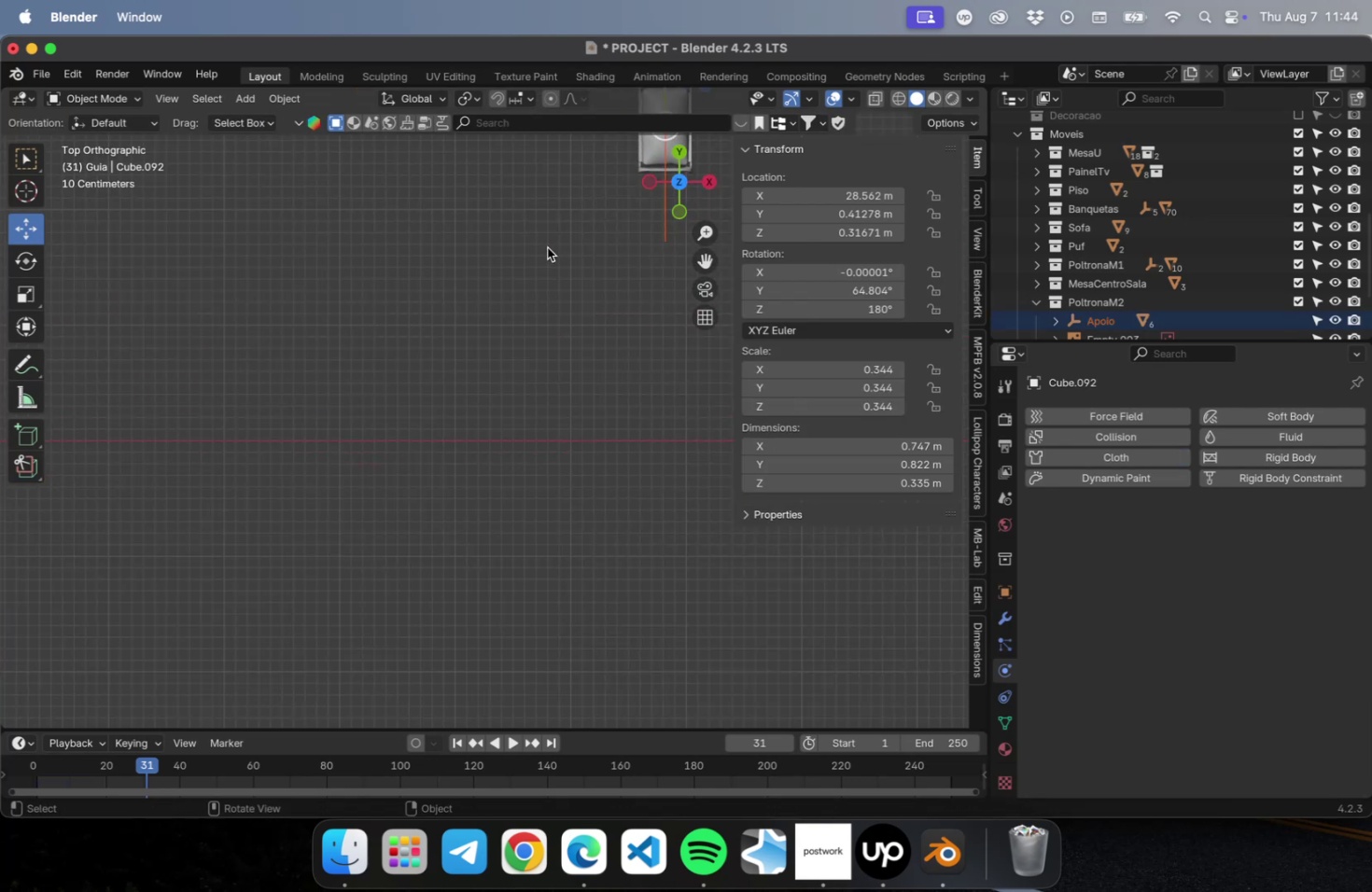 
scroll: coordinate [550, 290], scroll_direction: down, amount: 9.0
 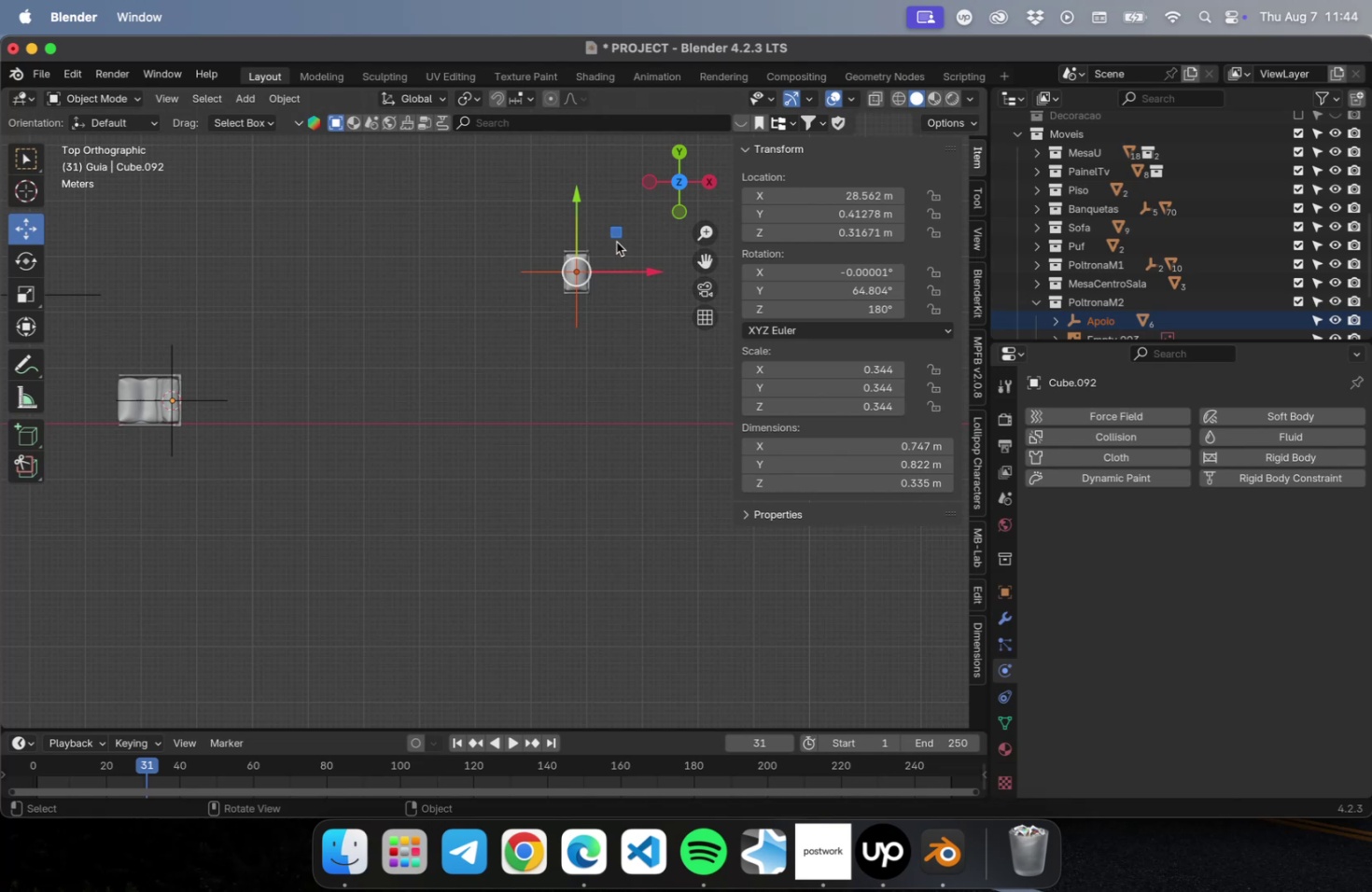 
left_click_drag(start_coordinate=[615, 234], to_coordinate=[122, 363])
 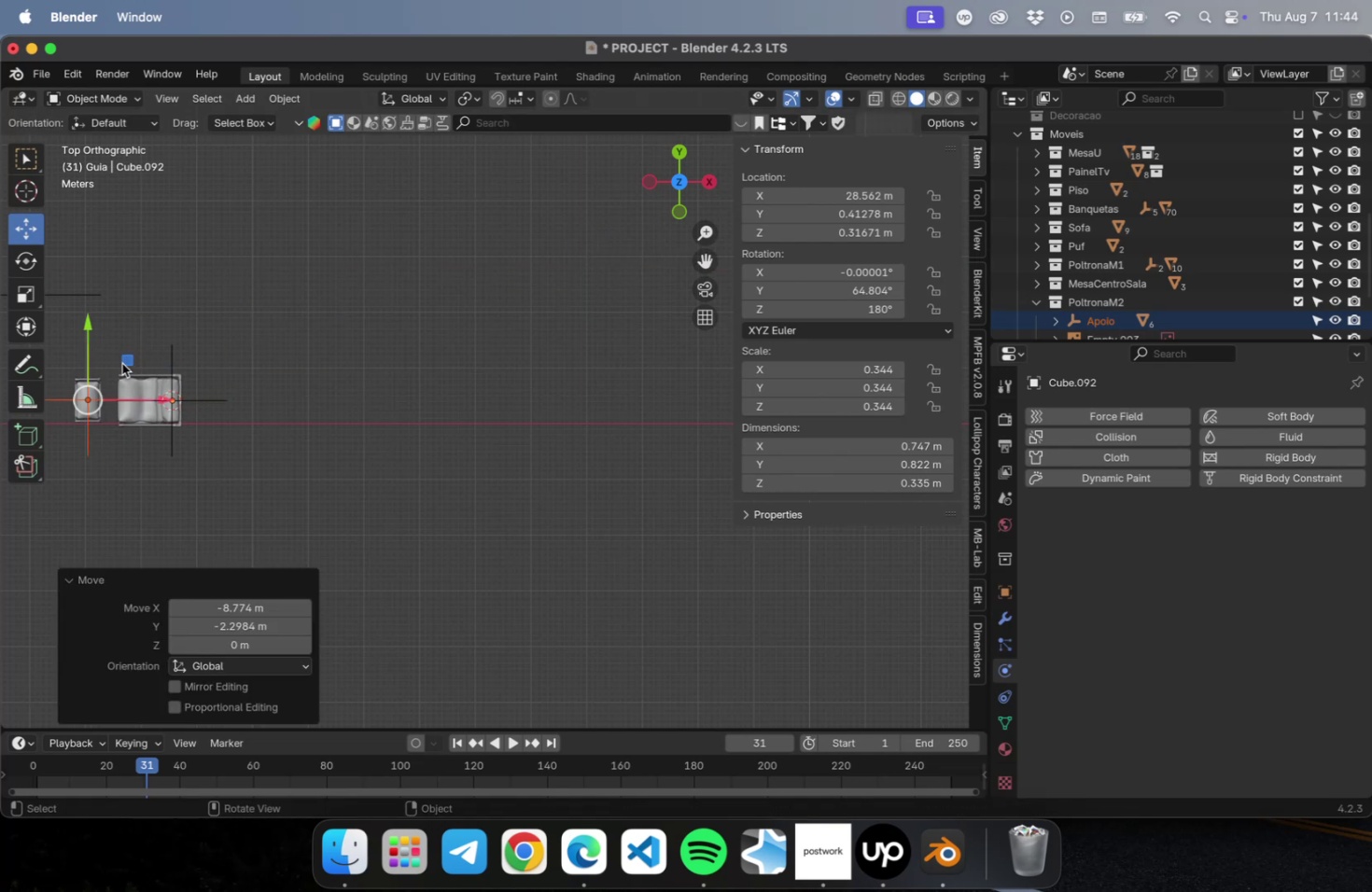 
key(NumLock)
 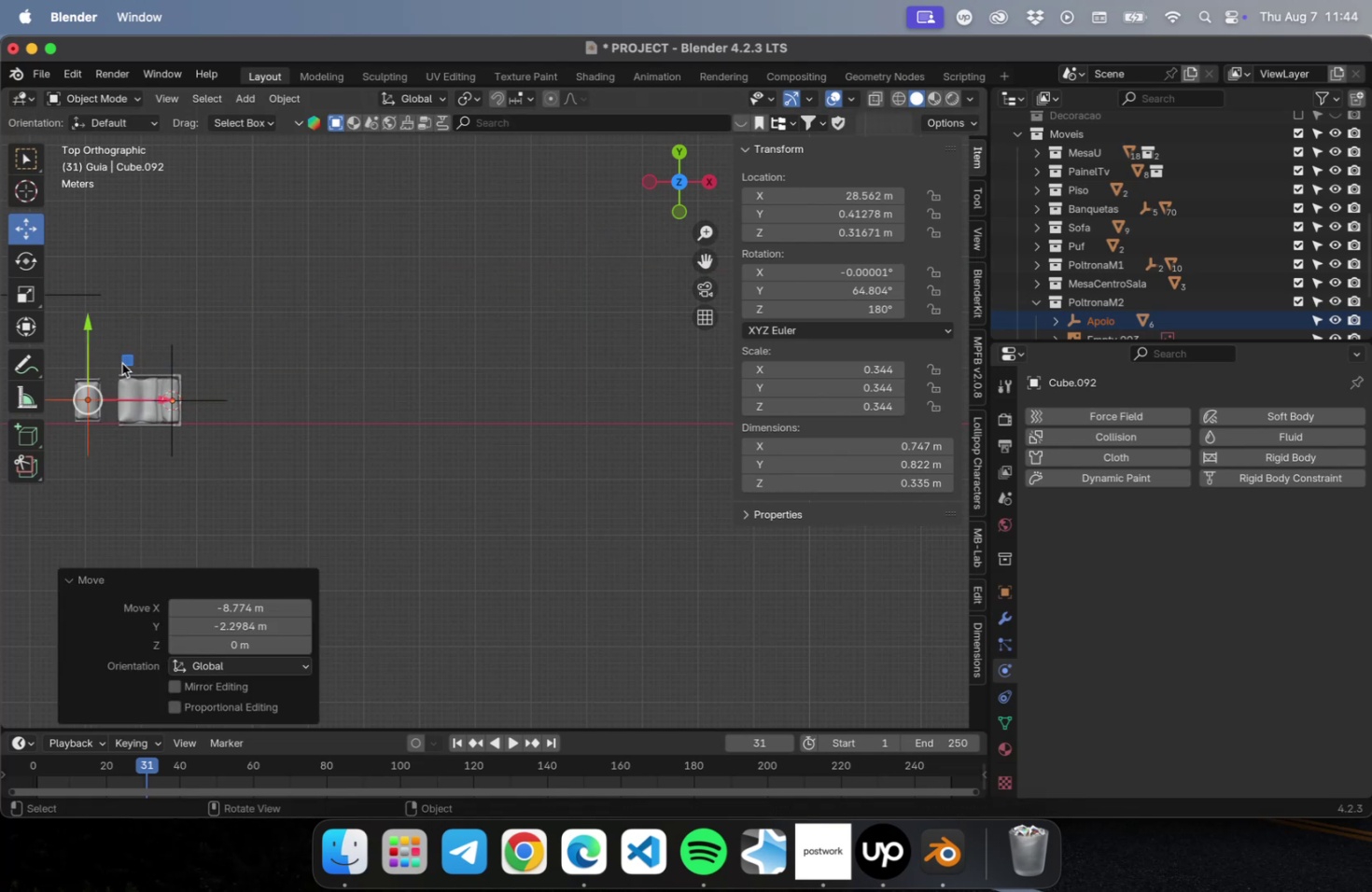 
key(NumpadDecimal)
 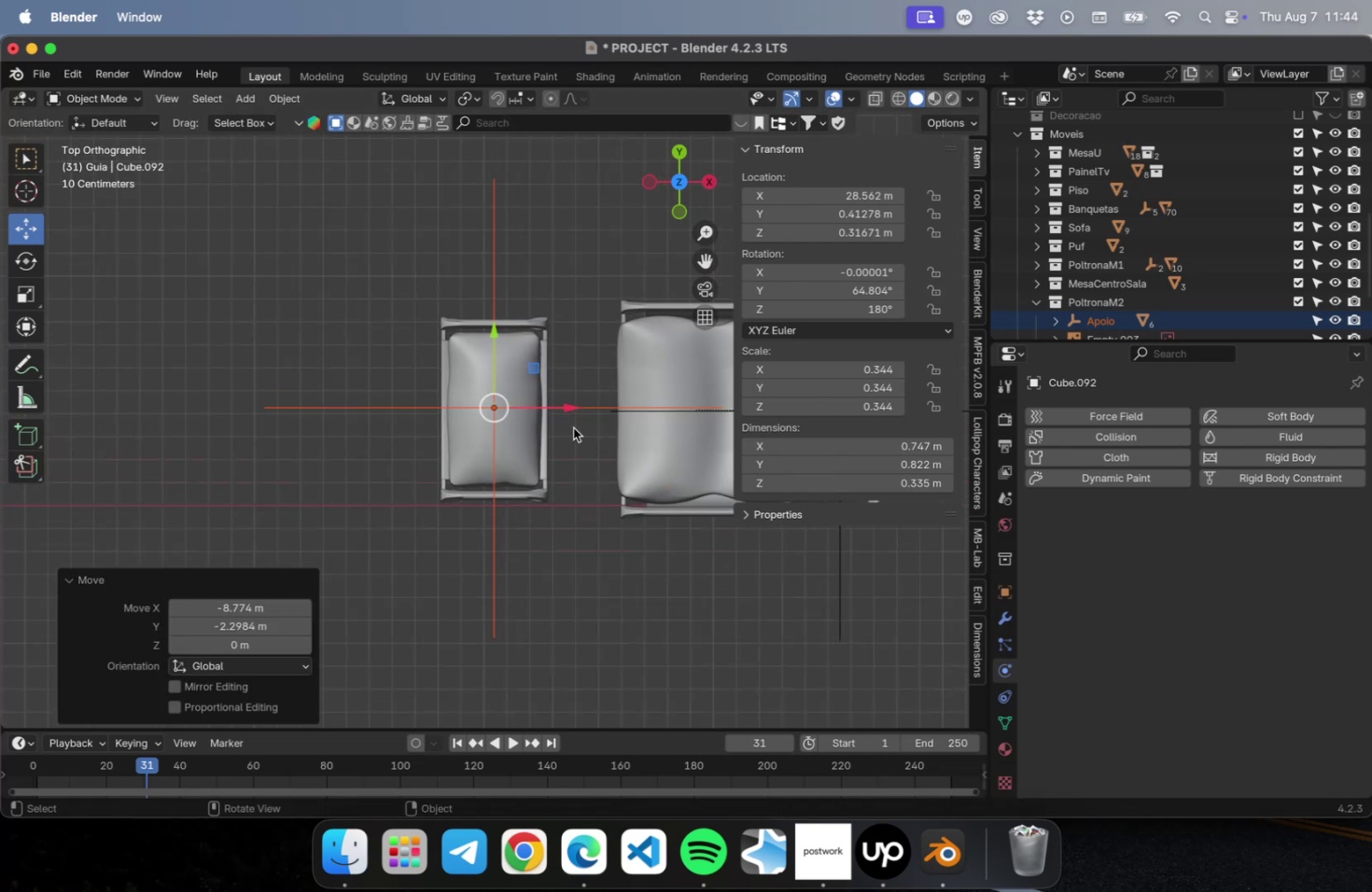 
left_click_drag(start_coordinate=[565, 403], to_coordinate=[531, 400])
 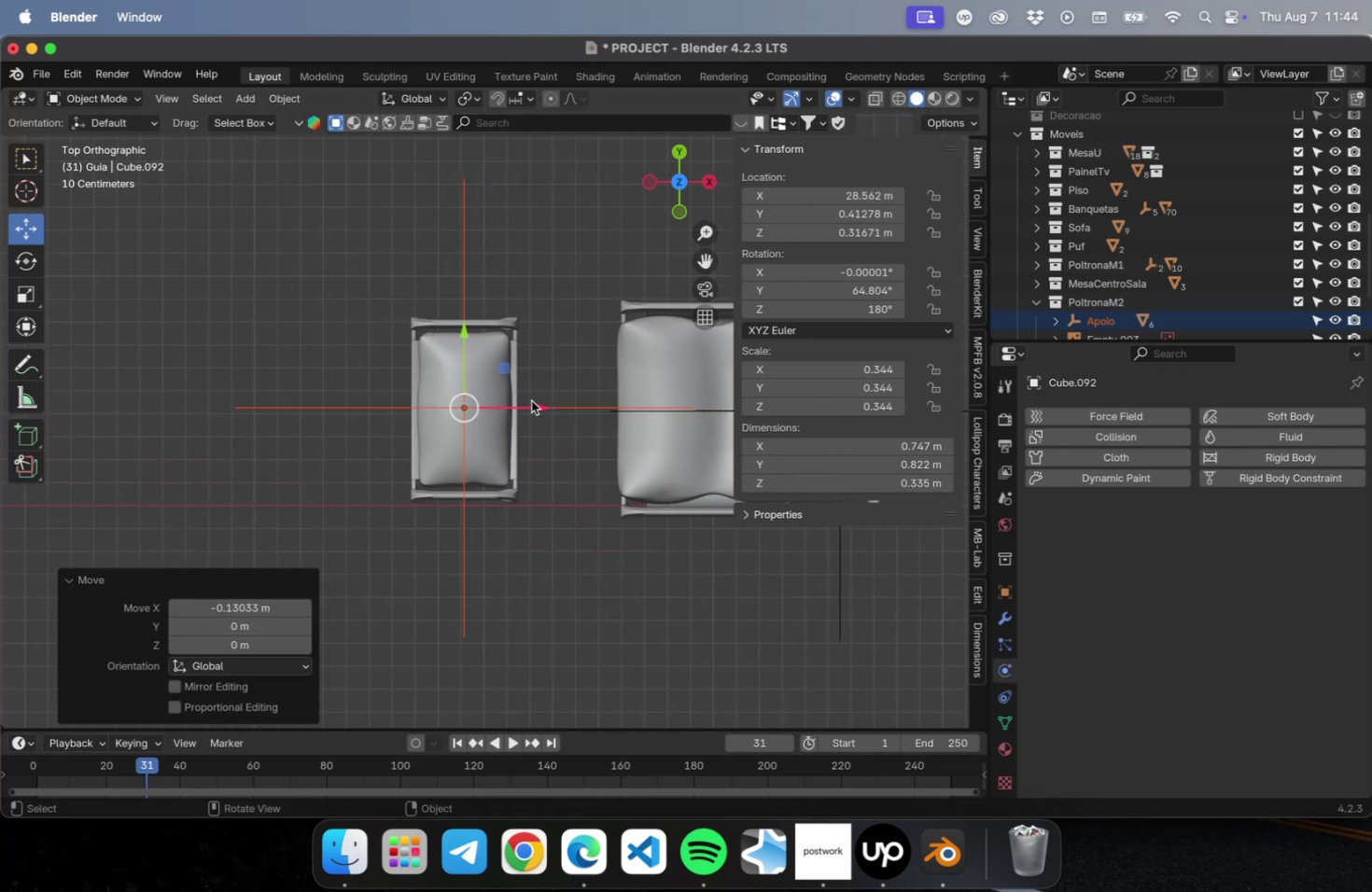 
scroll: coordinate [511, 429], scroll_direction: down, amount: 2.0
 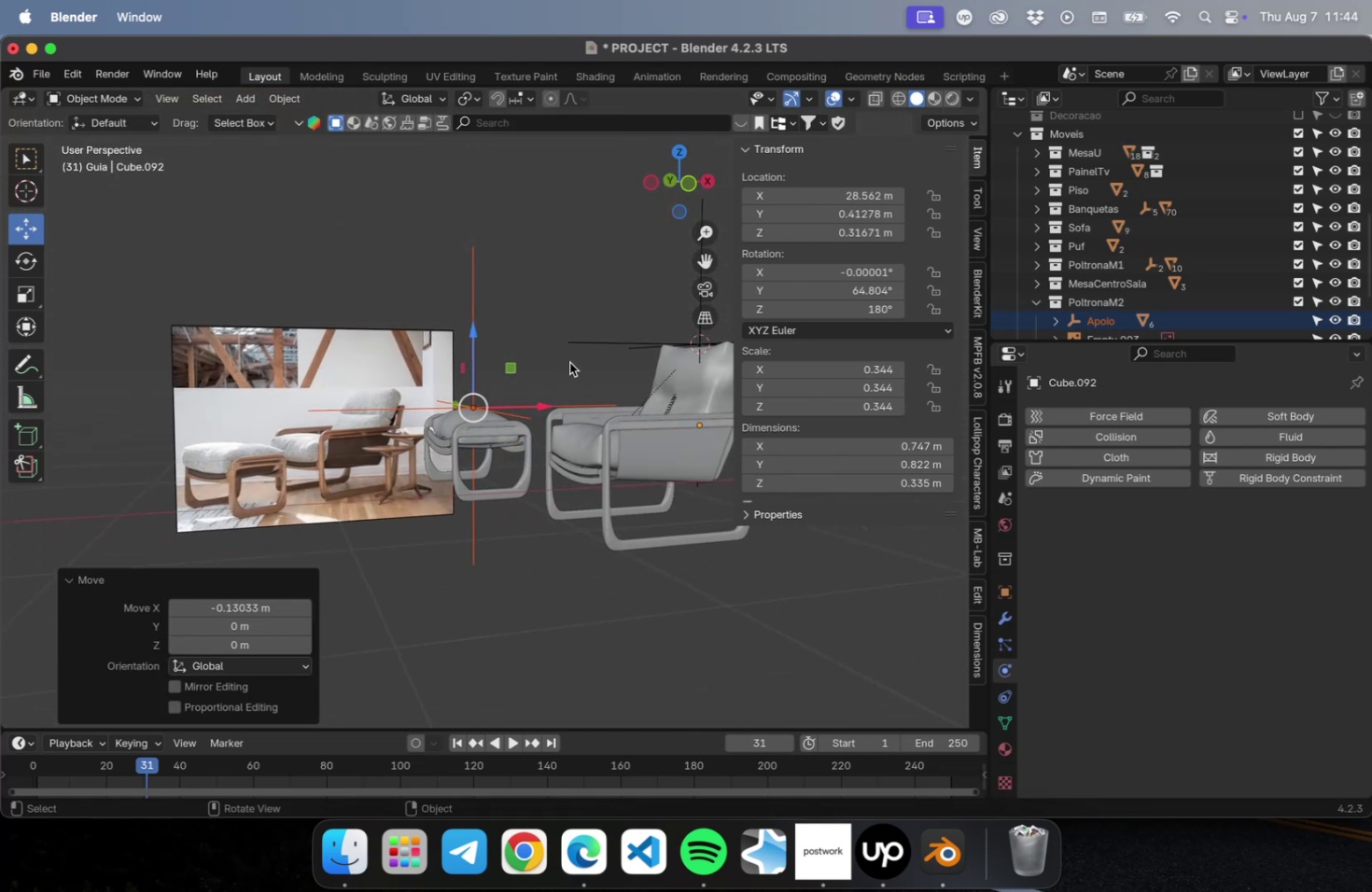 
key(NumLock)
 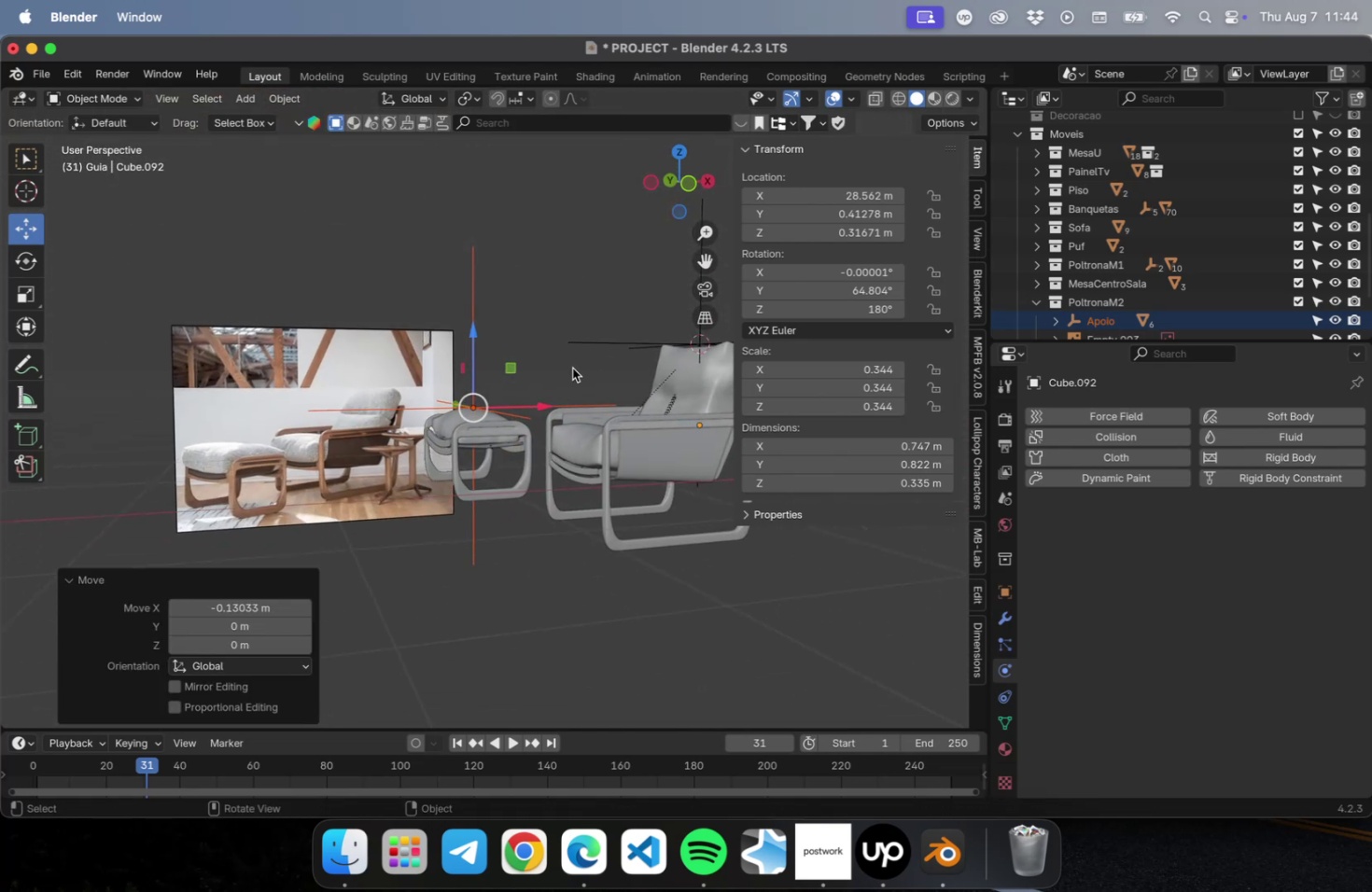 
key(Numpad1)
 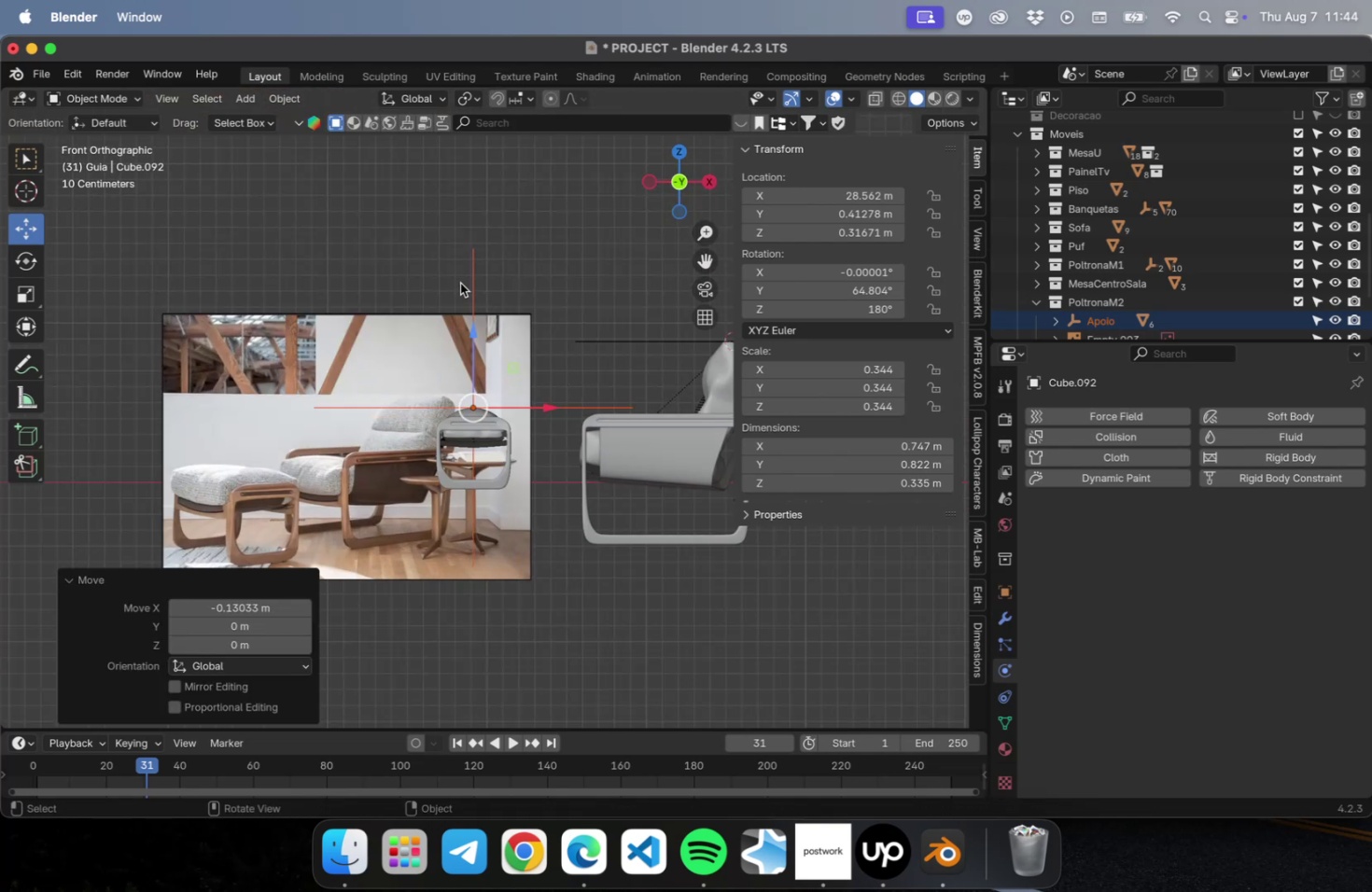 
left_click_drag(start_coordinate=[471, 330], to_coordinate=[469, 386])
 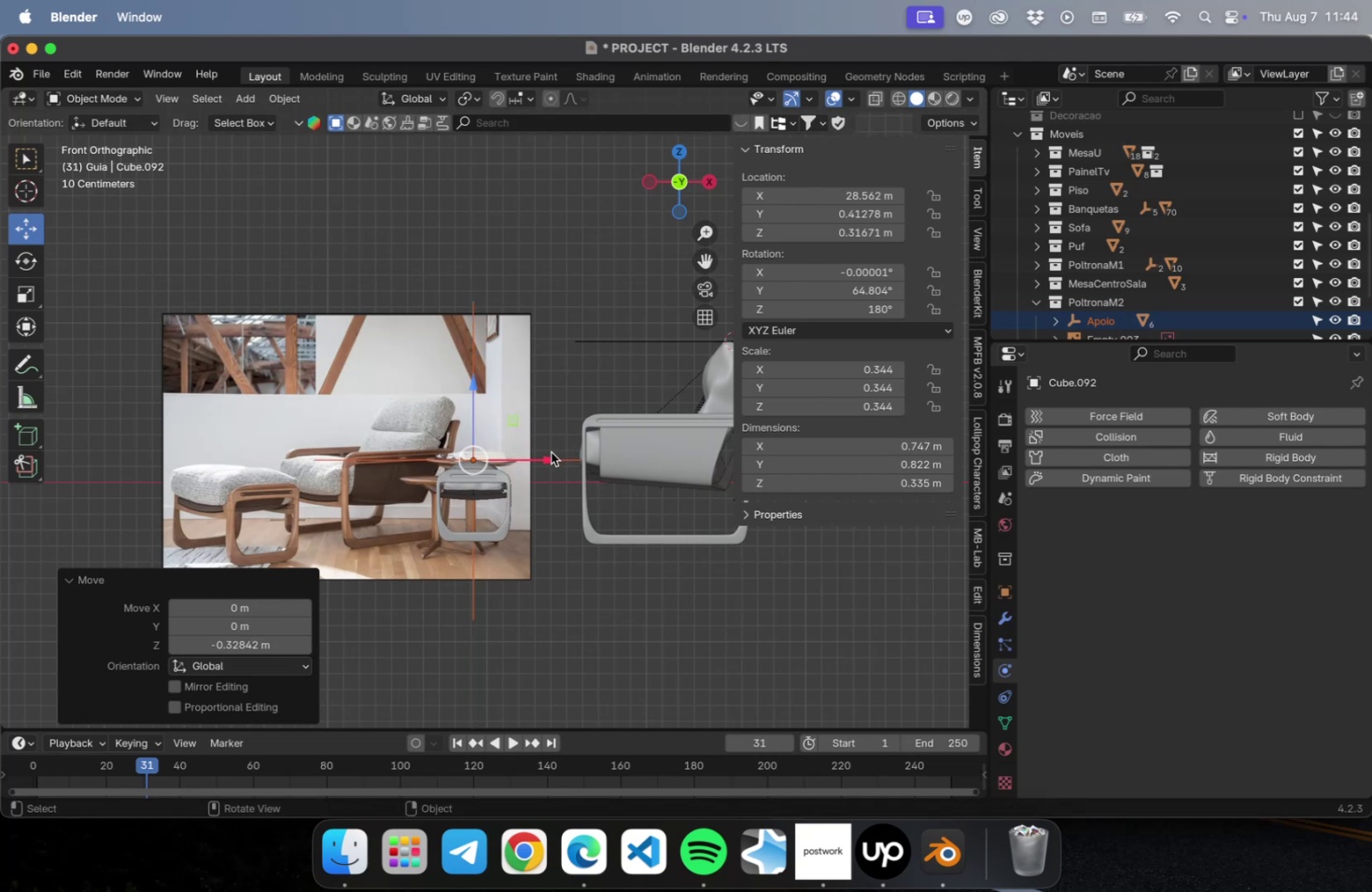 
left_click_drag(start_coordinate=[542, 456], to_coordinate=[712, 457])
 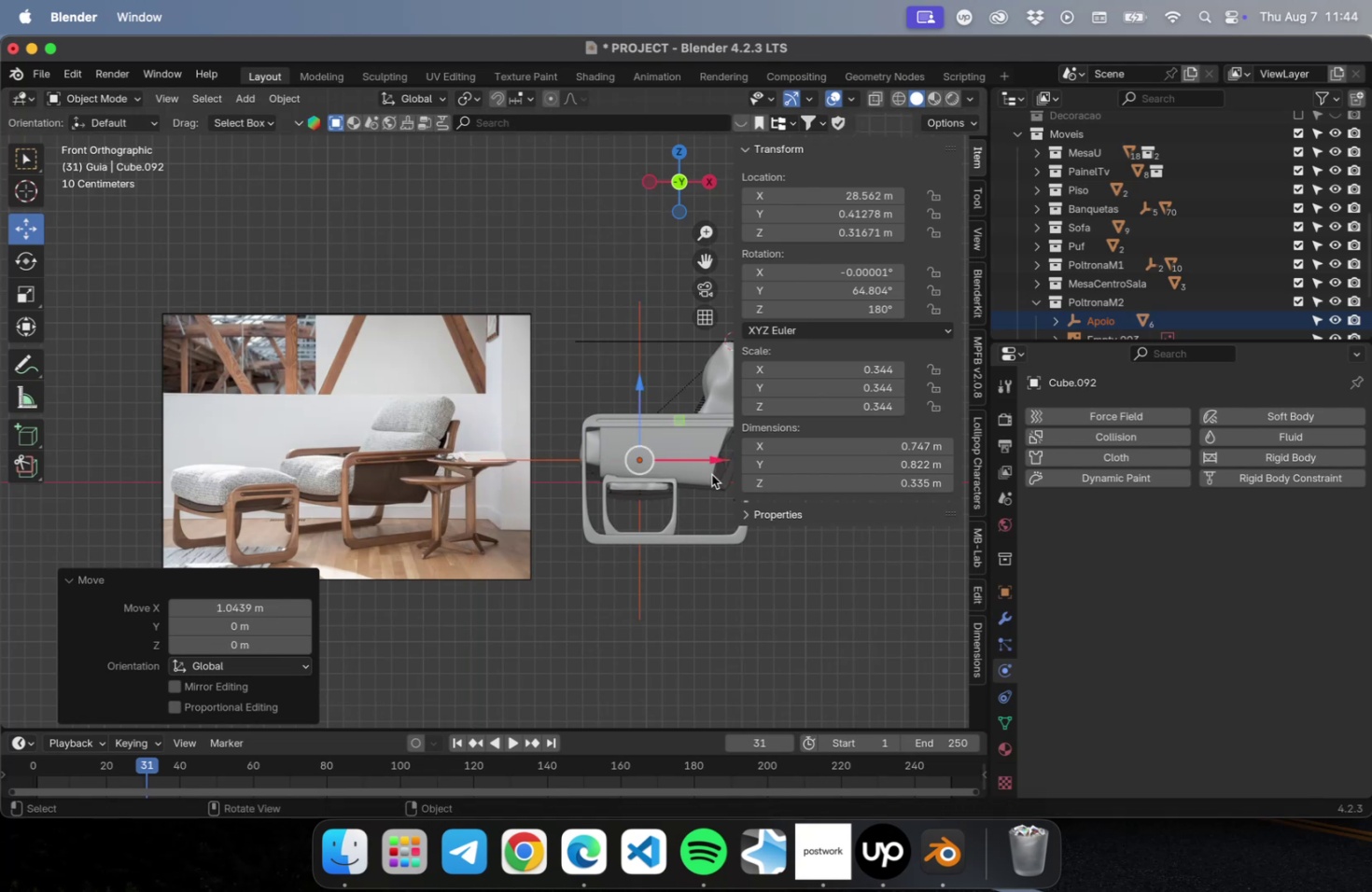 
hold_key(key=ShiftLeft, duration=0.42)
 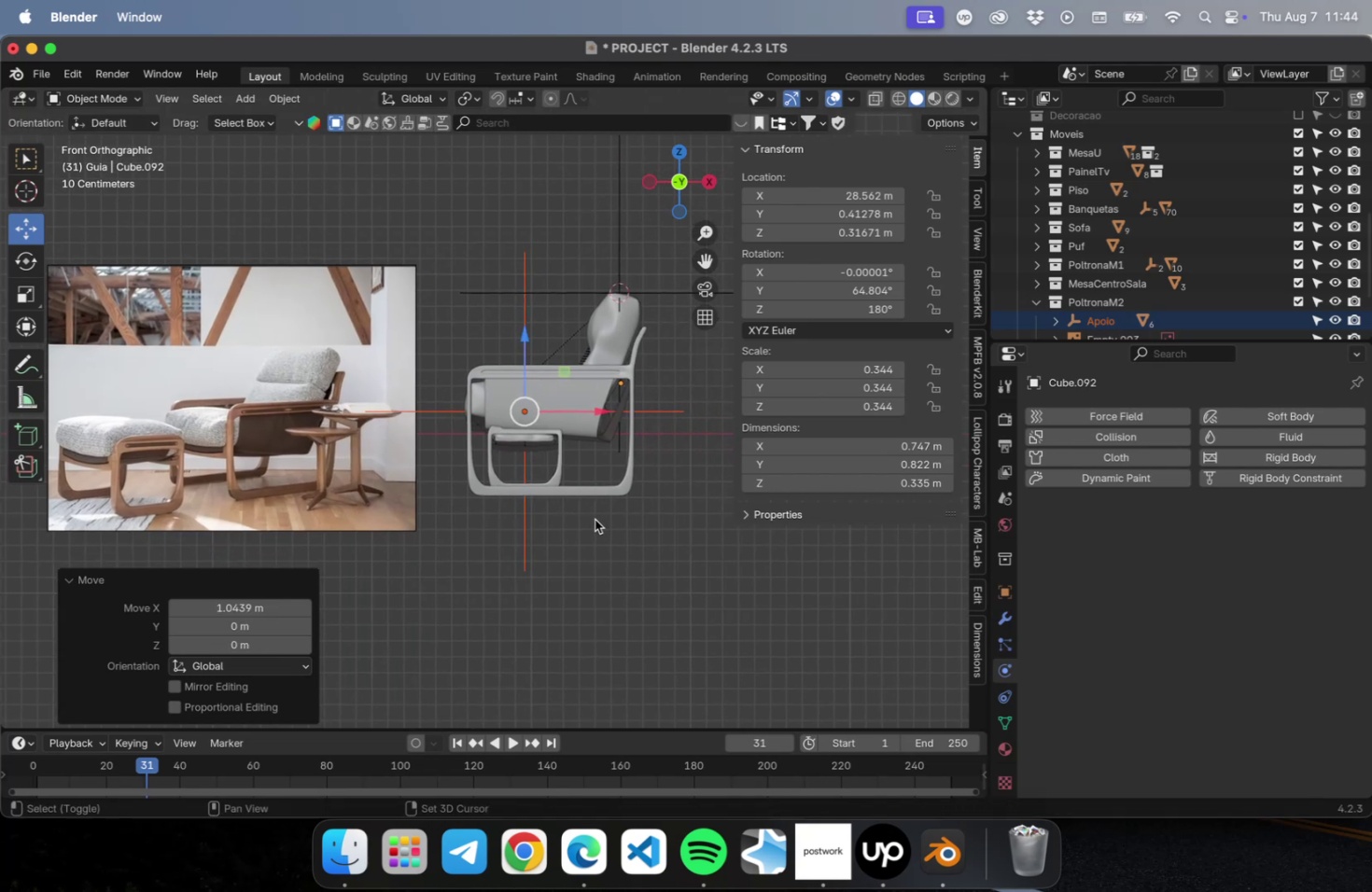 
scroll: coordinate [582, 519], scroll_direction: up, amount: 16.0
 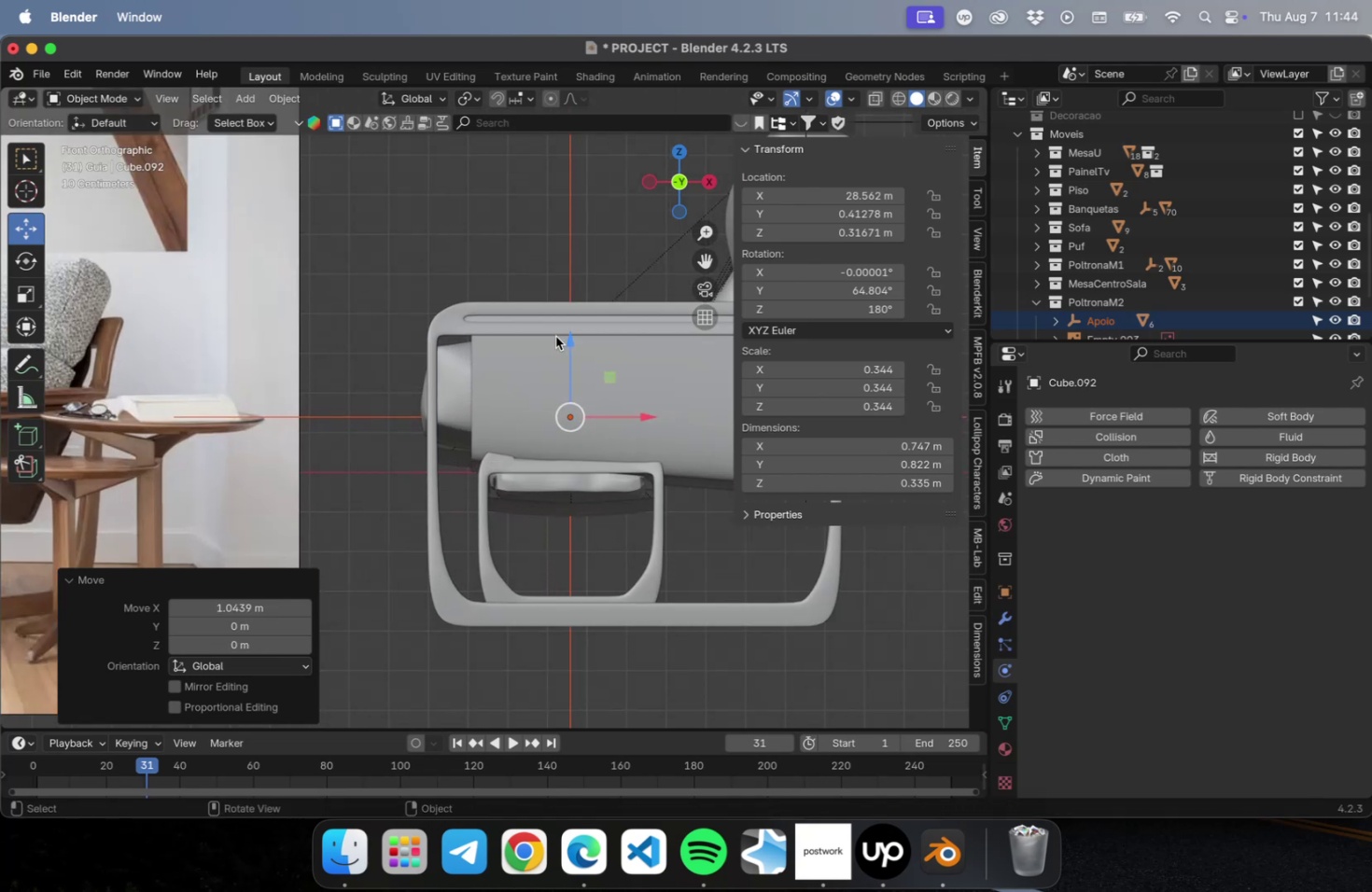 
left_click_drag(start_coordinate=[567, 339], to_coordinate=[567, 349])
 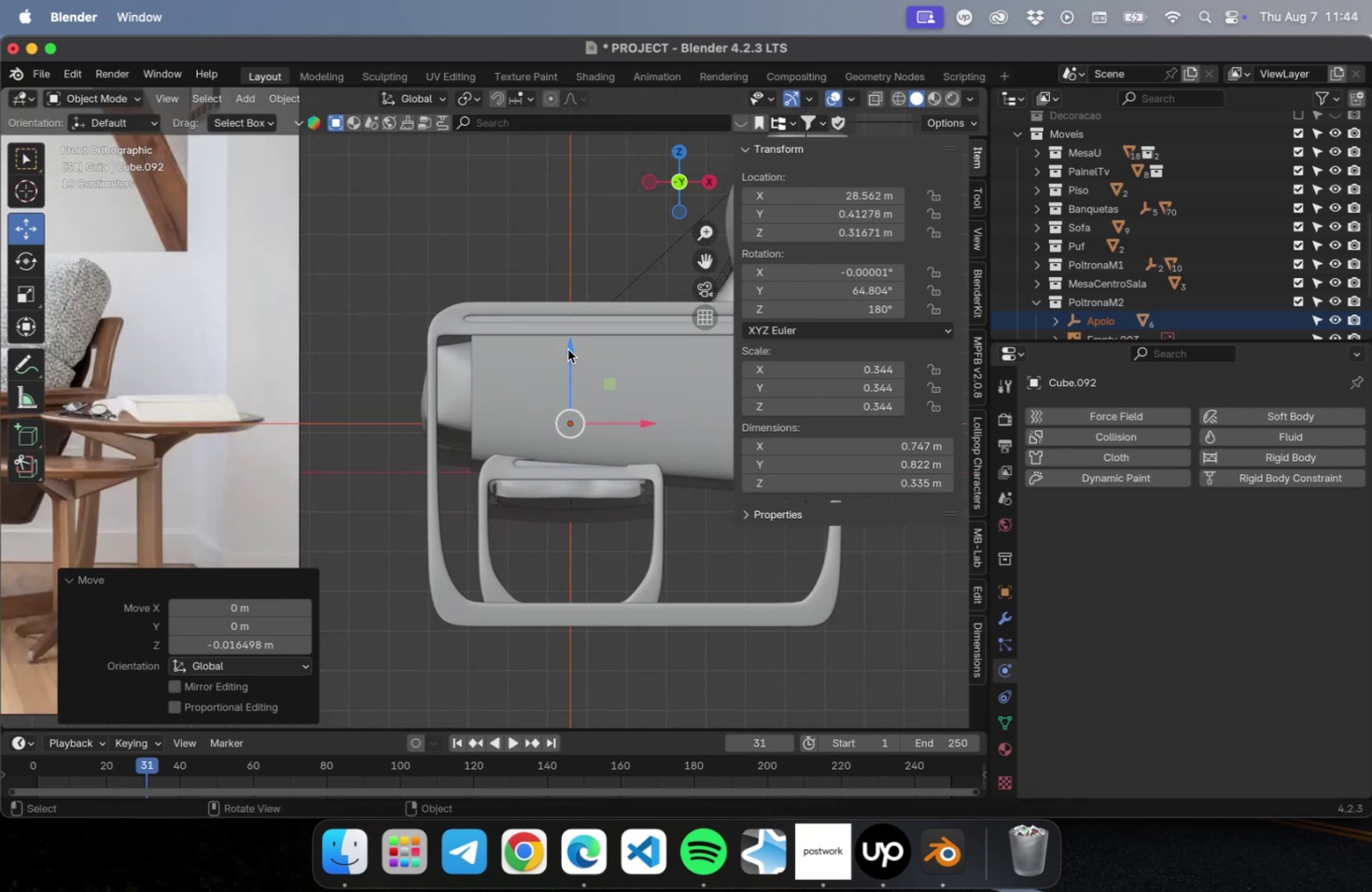 
scroll: coordinate [578, 377], scroll_direction: down, amount: 4.0
 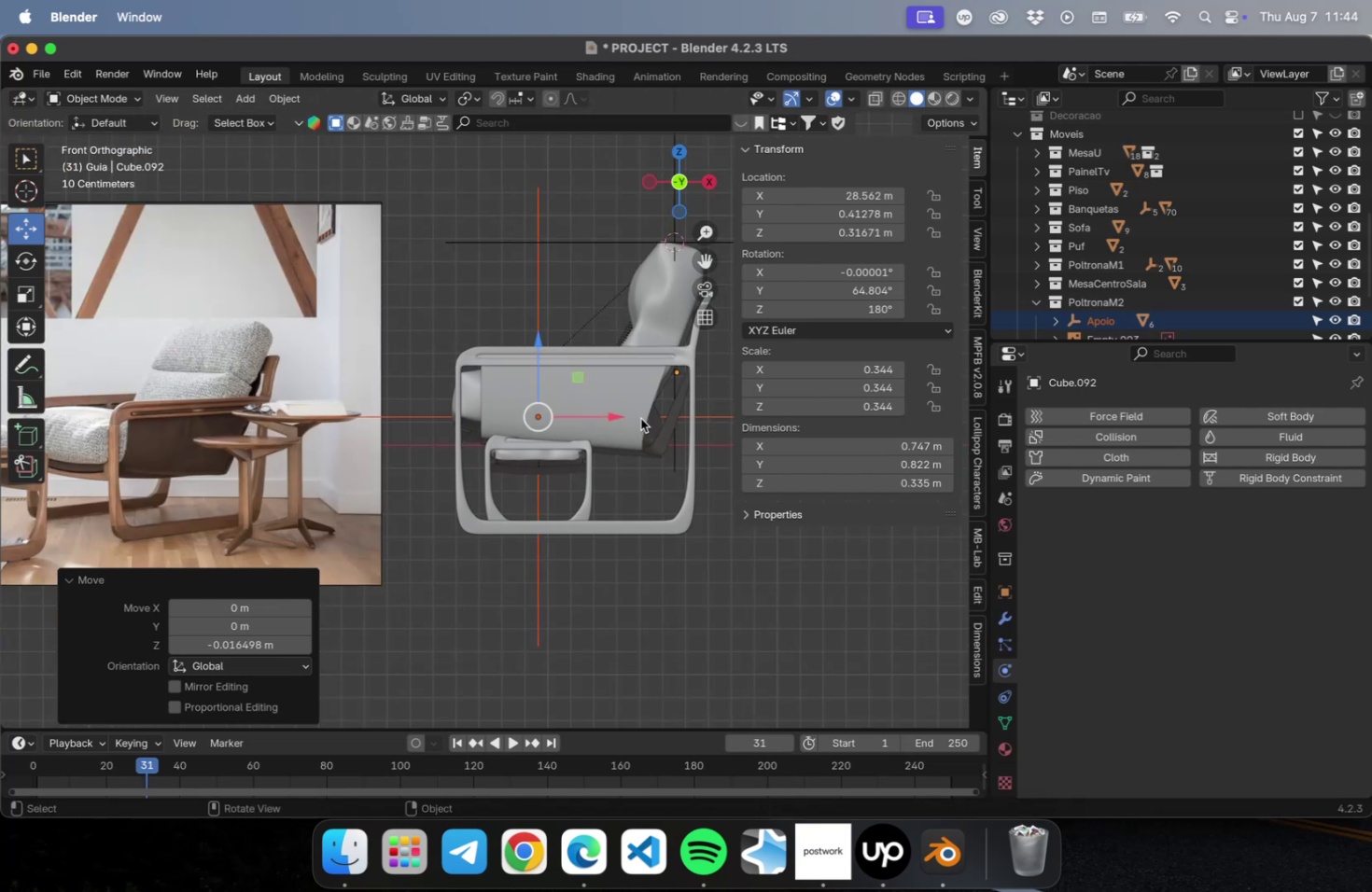 
left_click_drag(start_coordinate=[618, 411], to_coordinate=[360, 410])
 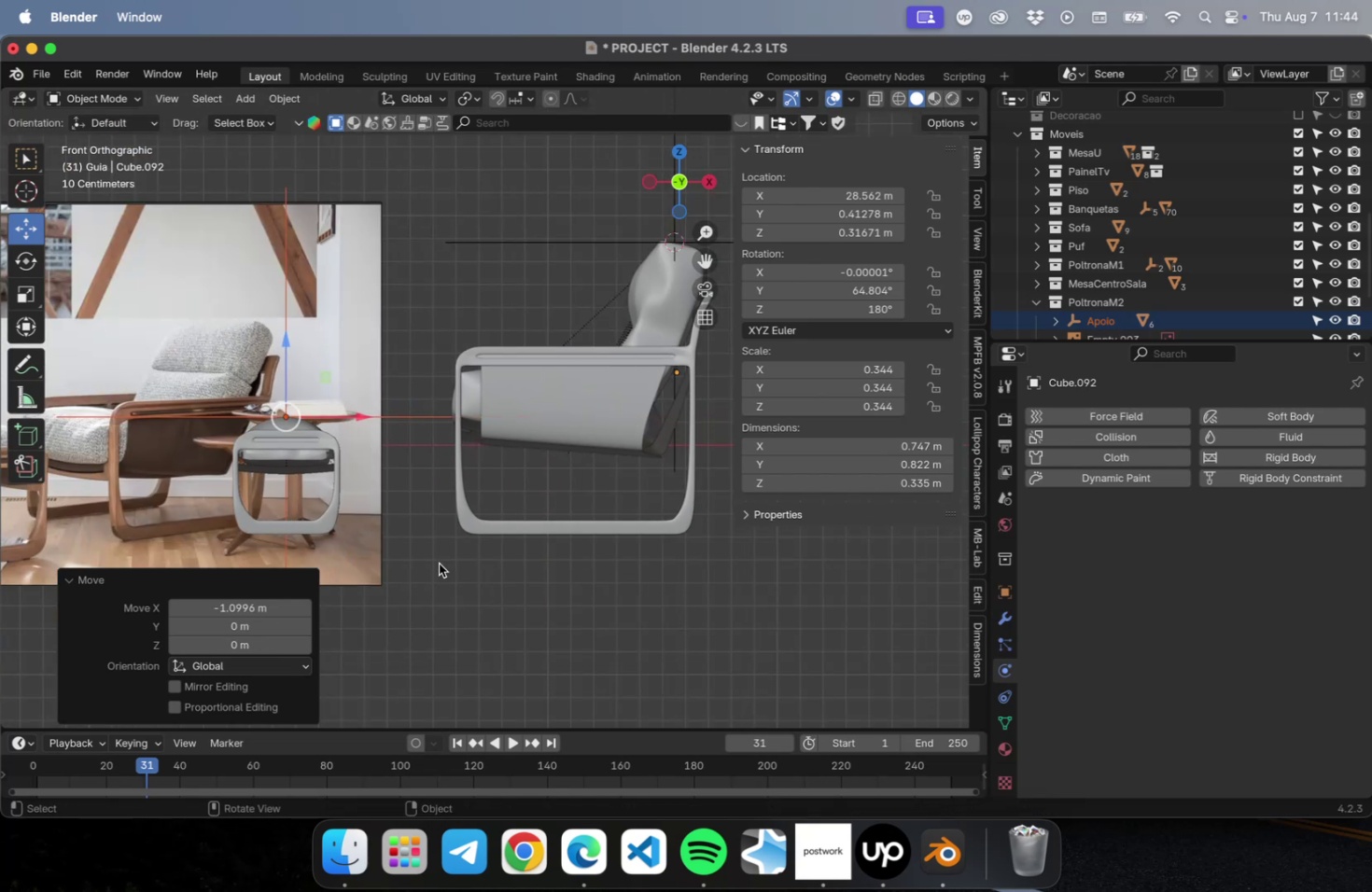 
left_click([439, 565])
 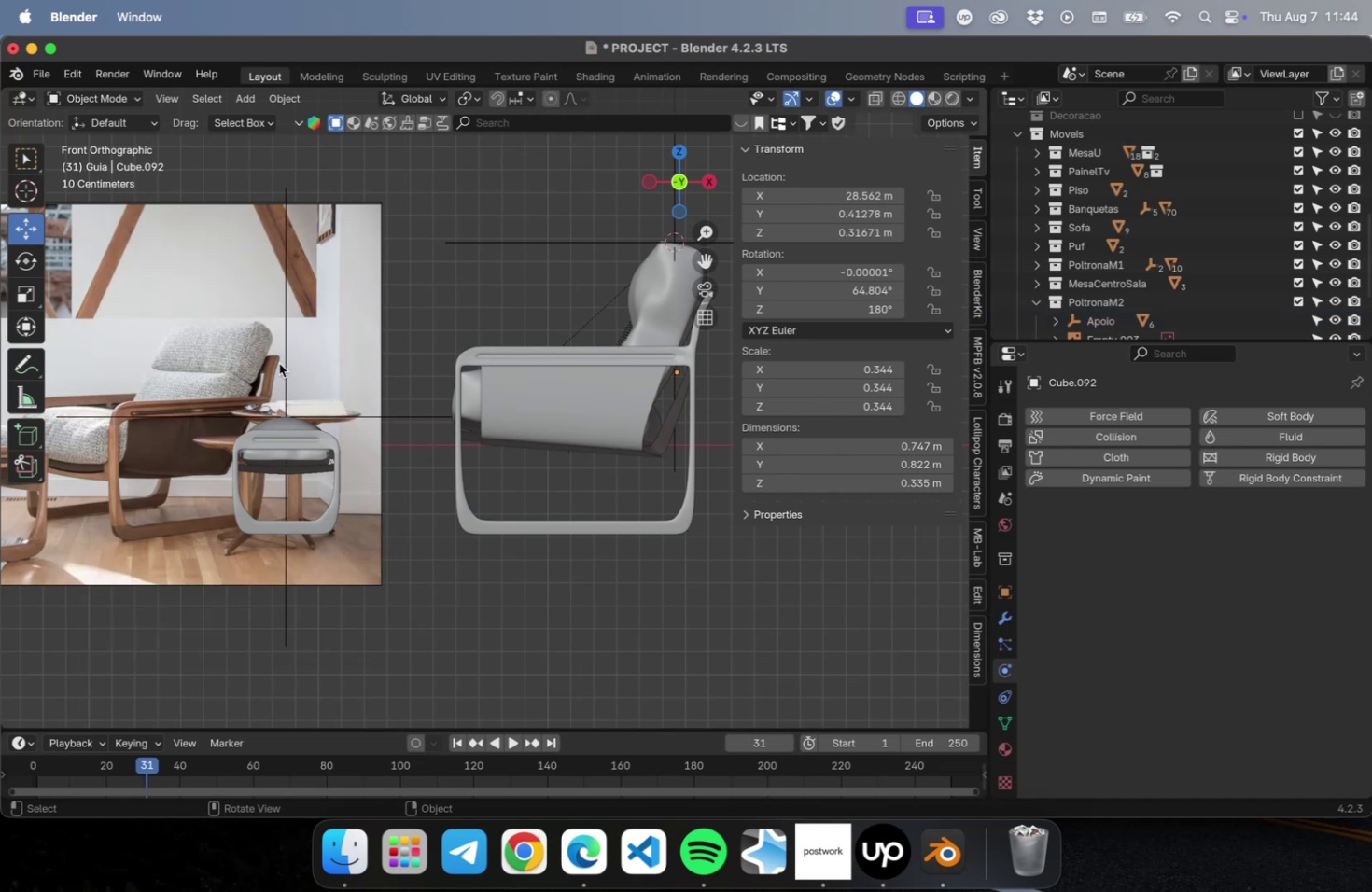 
left_click([281, 357])
 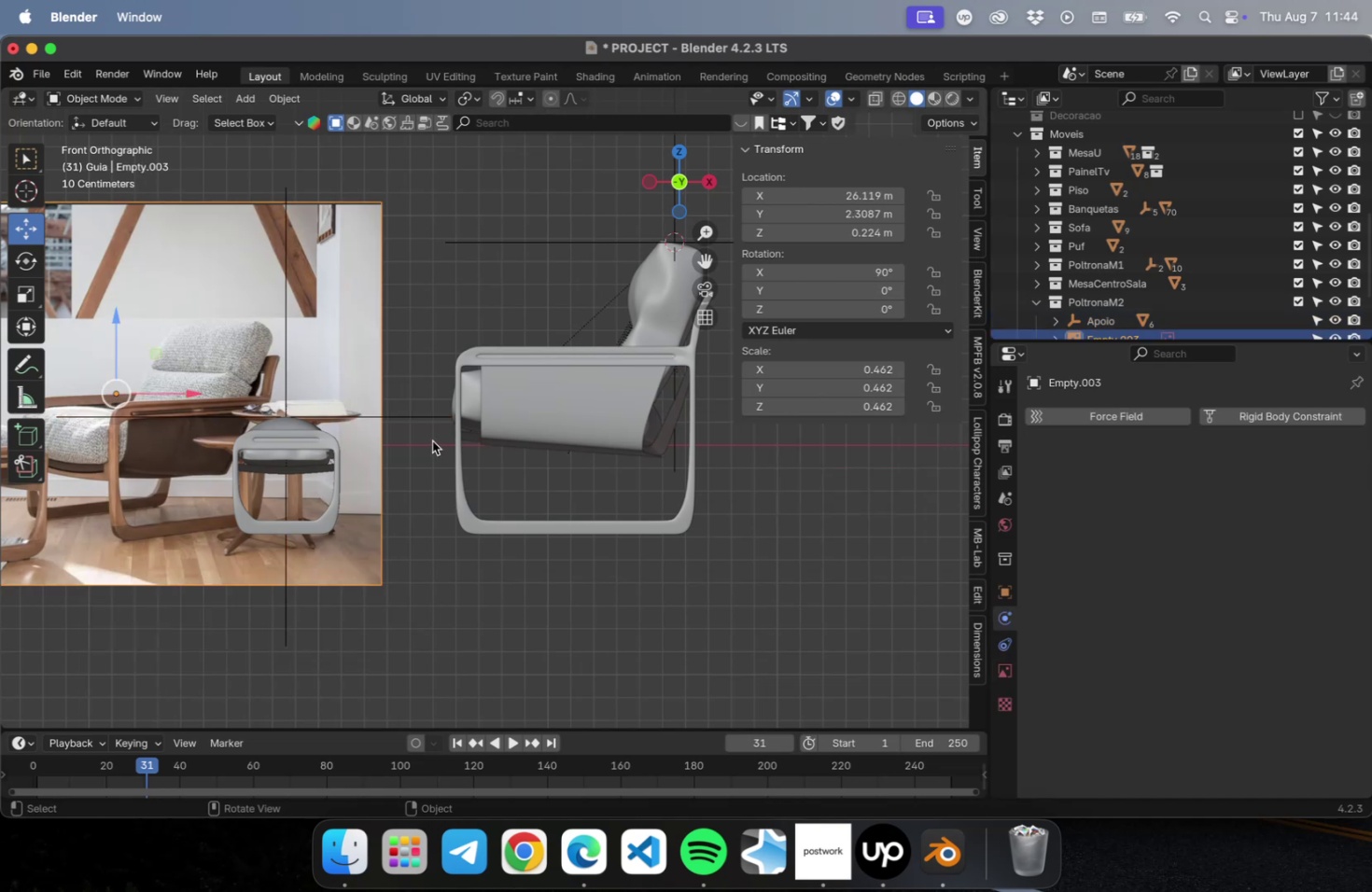 
left_click([424, 417])
 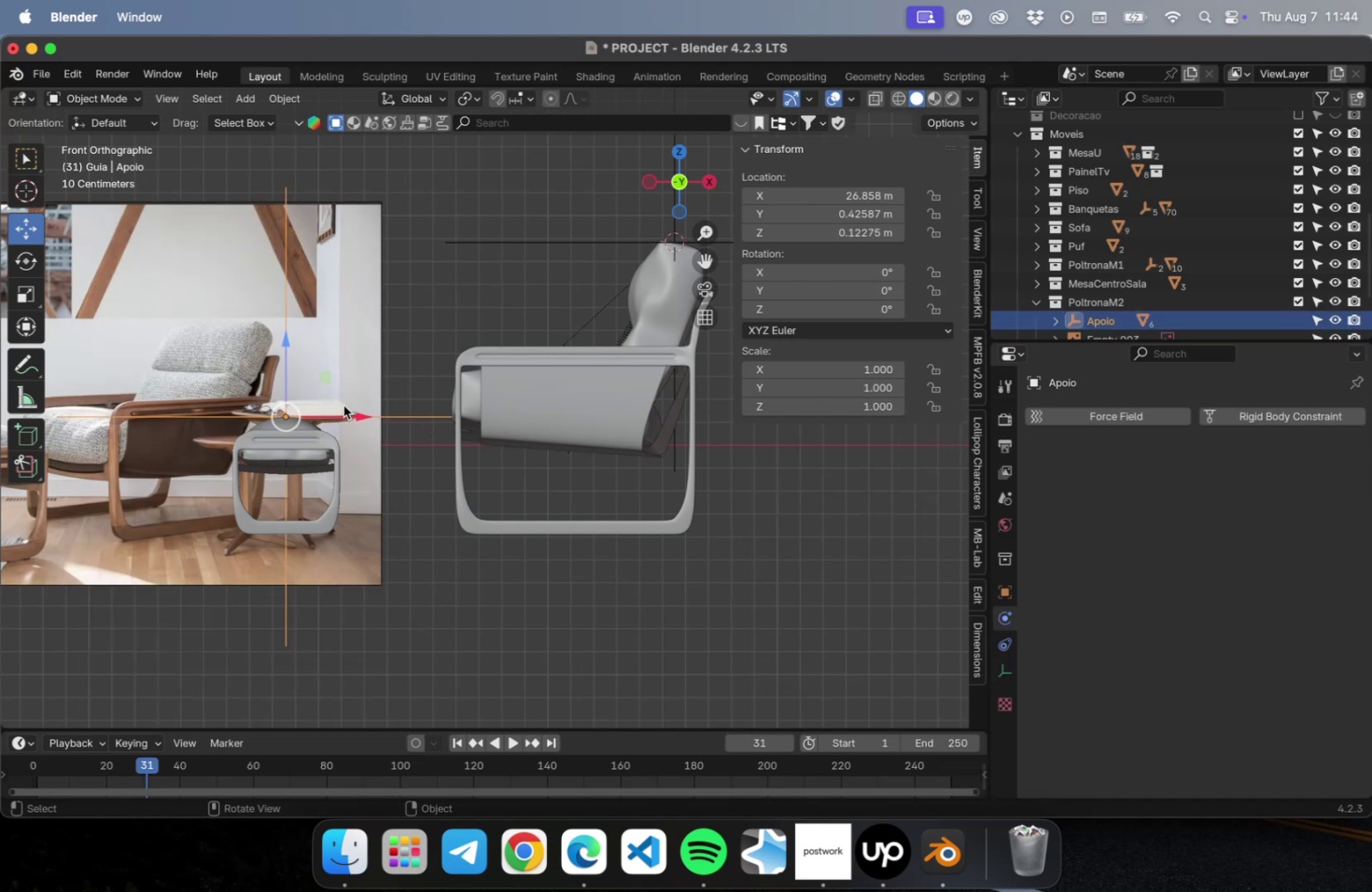 
left_click_drag(start_coordinate=[355, 413], to_coordinate=[387, 412])
 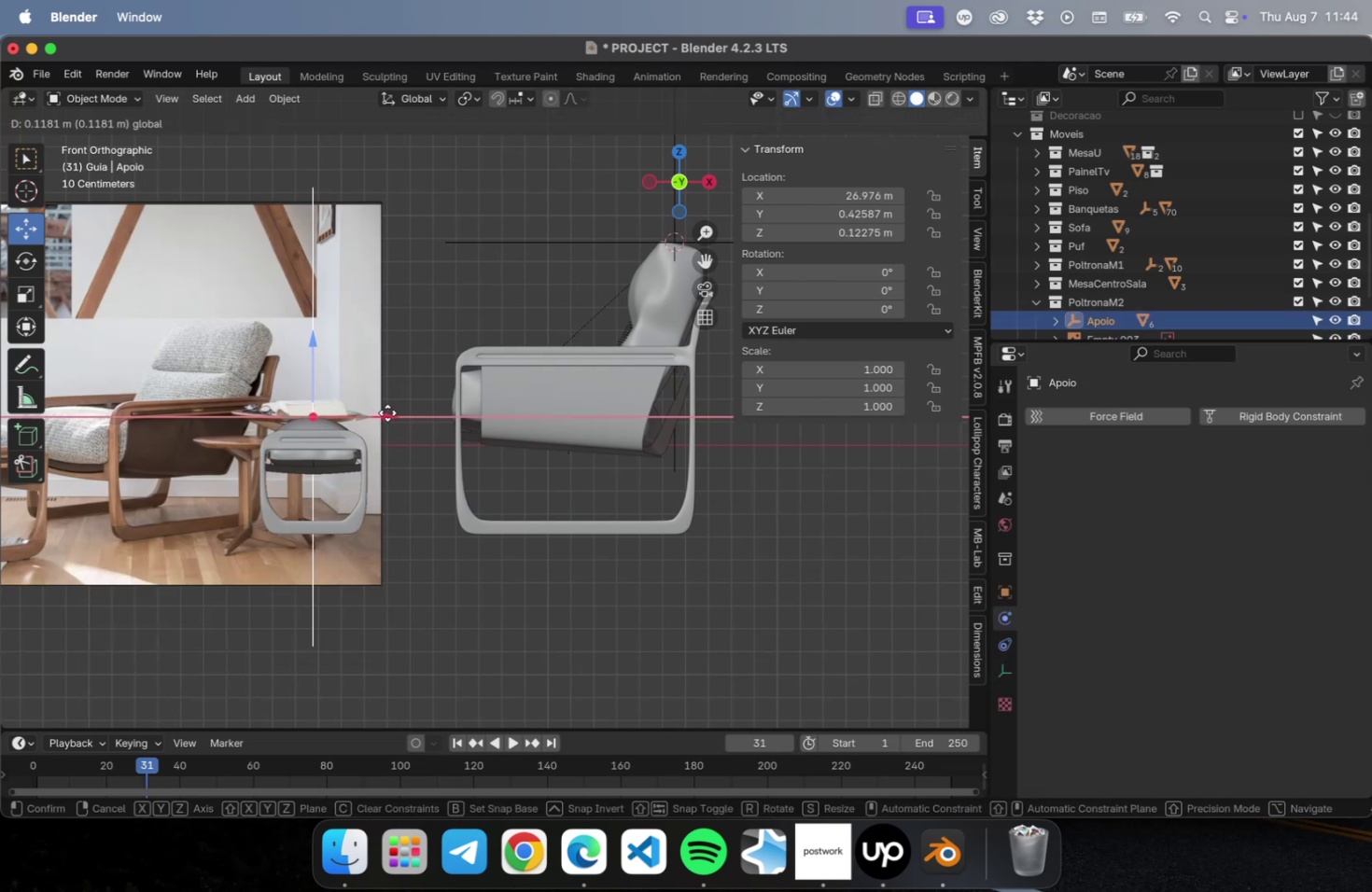 
key(Meta+S)
 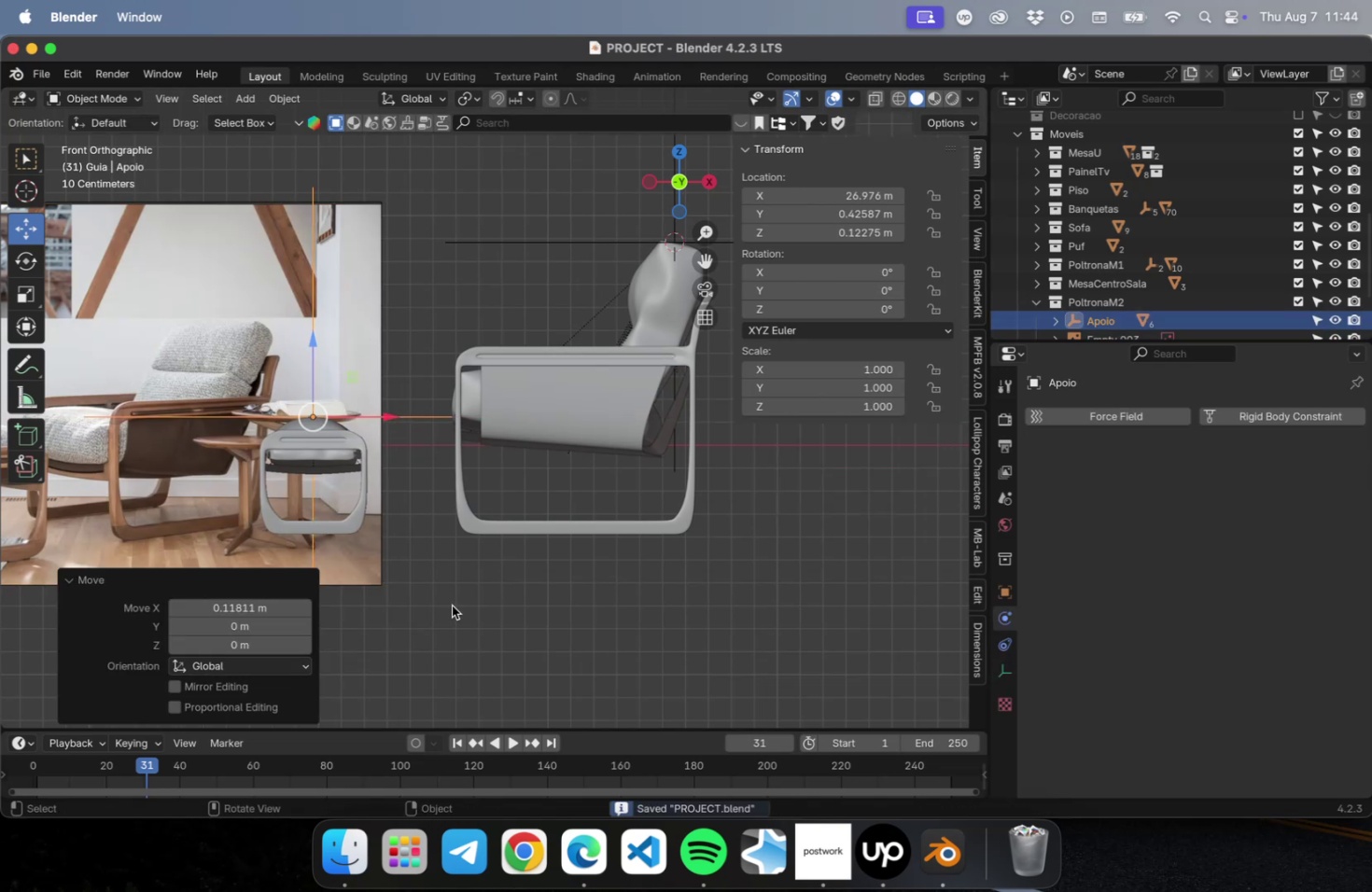 
left_click([451, 605])
 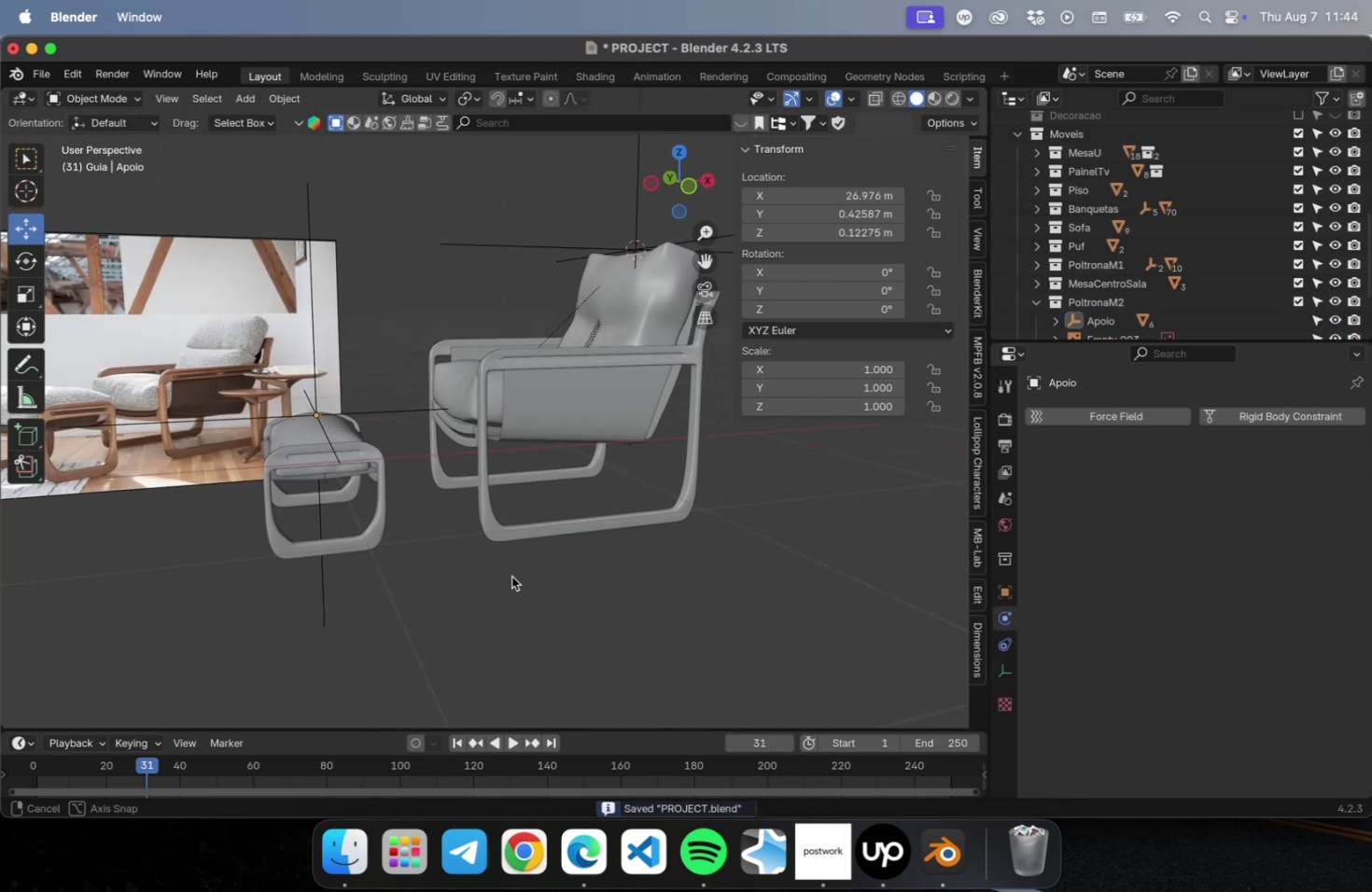 
scroll: coordinate [553, 584], scroll_direction: down, amount: 2.0
 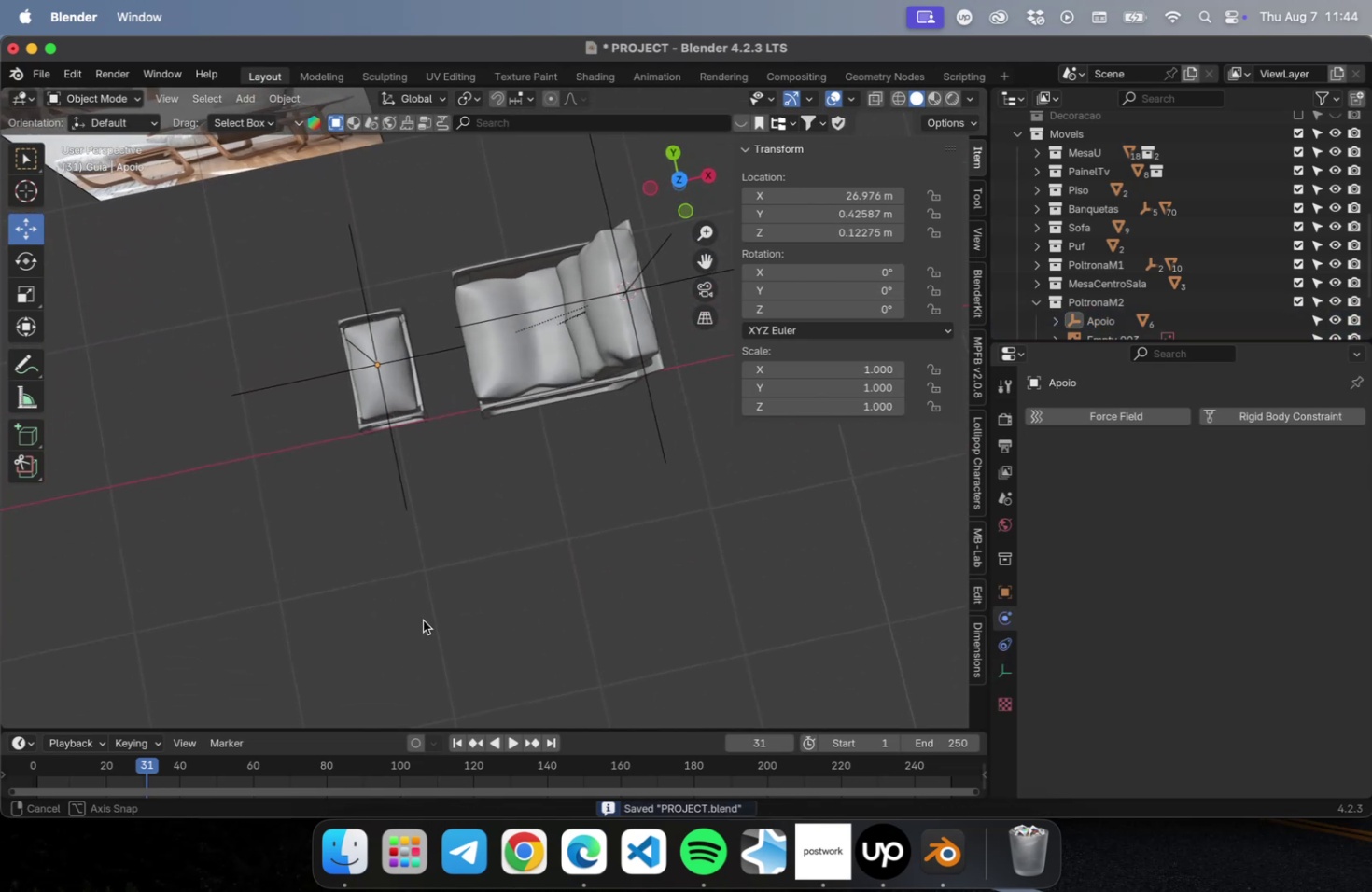 
key(NumLock)
 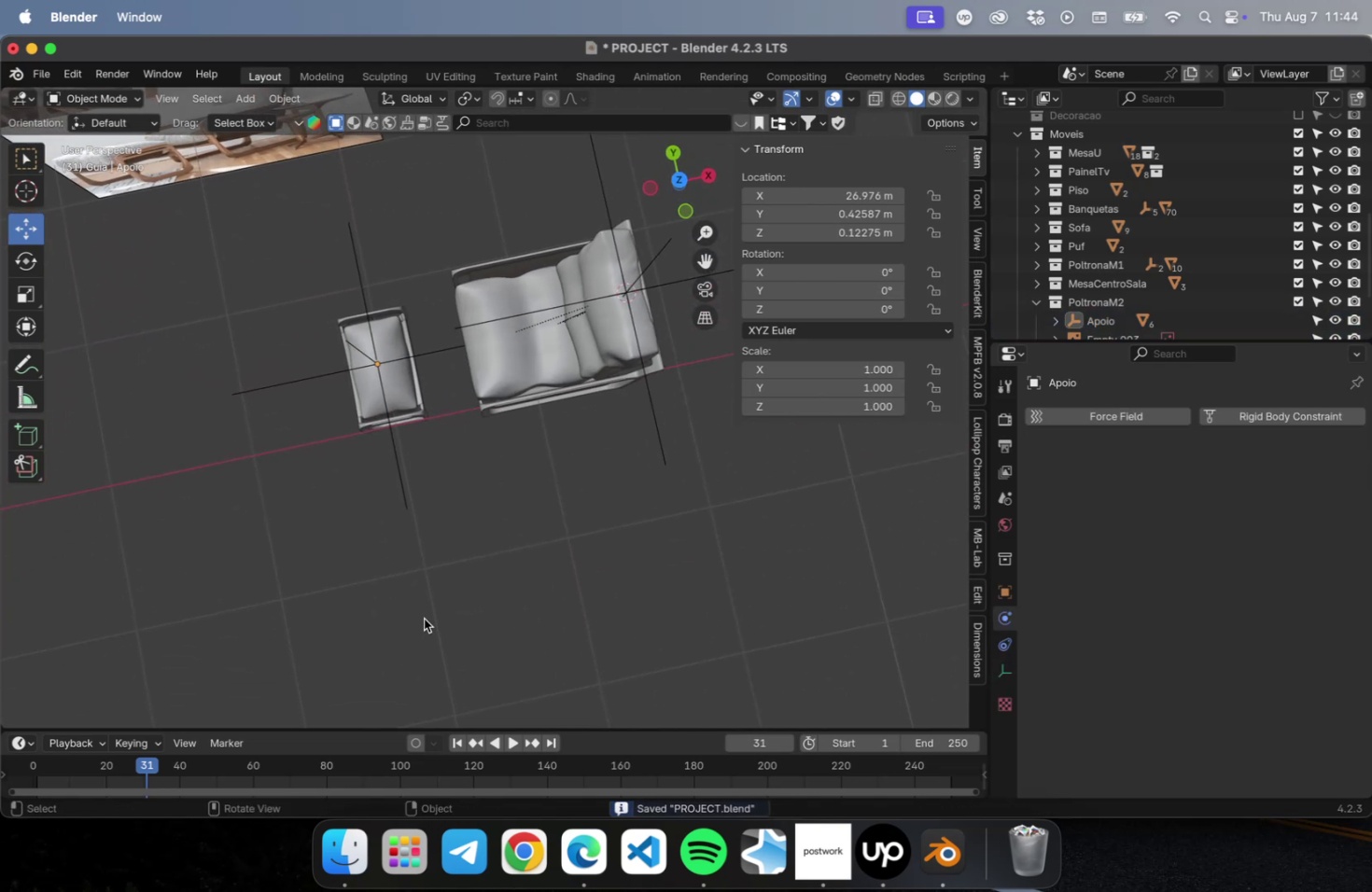 
key(Numpad7)
 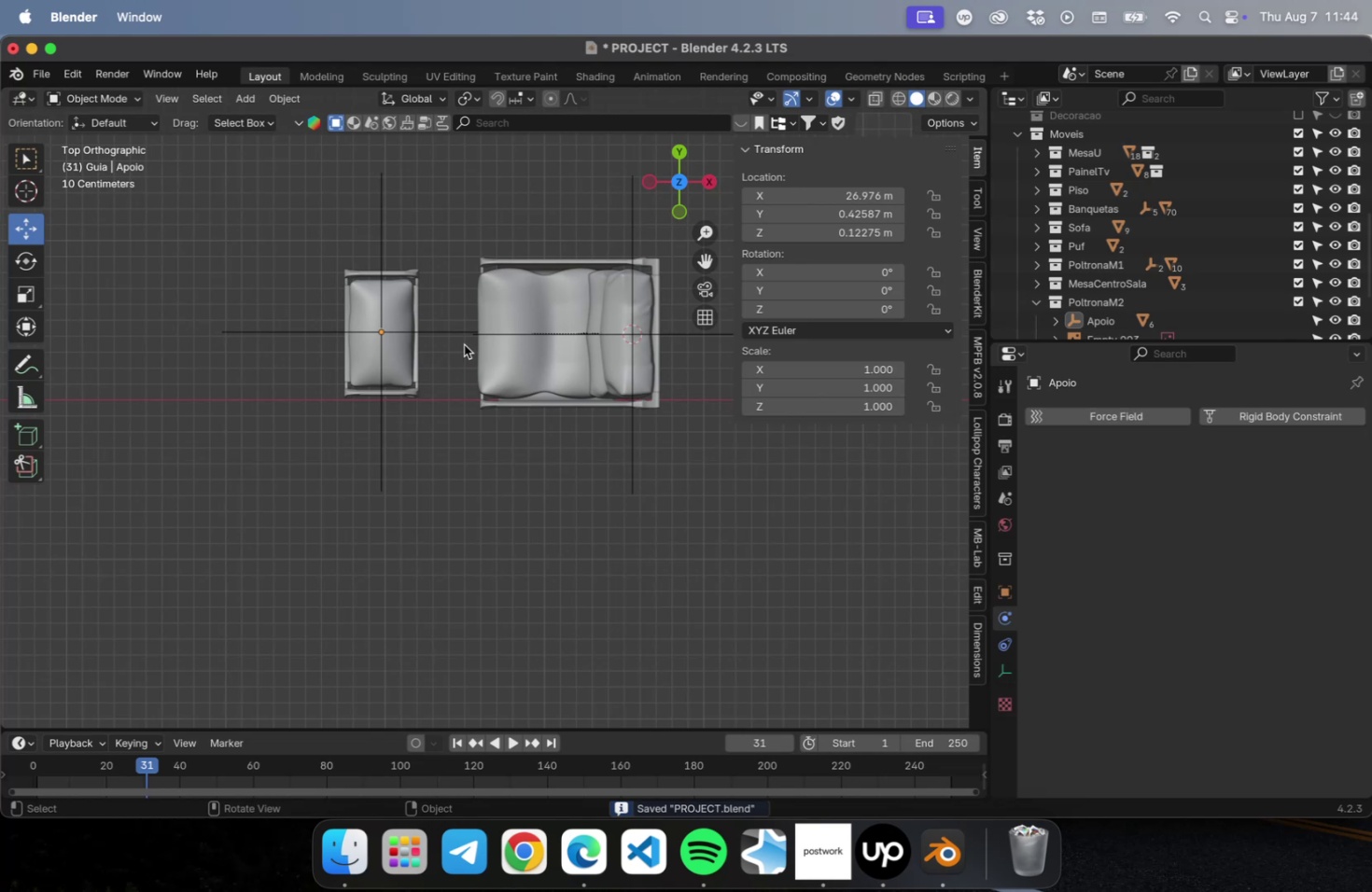 
hold_key(key=ShiftLeft, duration=2.0)
right_click([467, 334])
 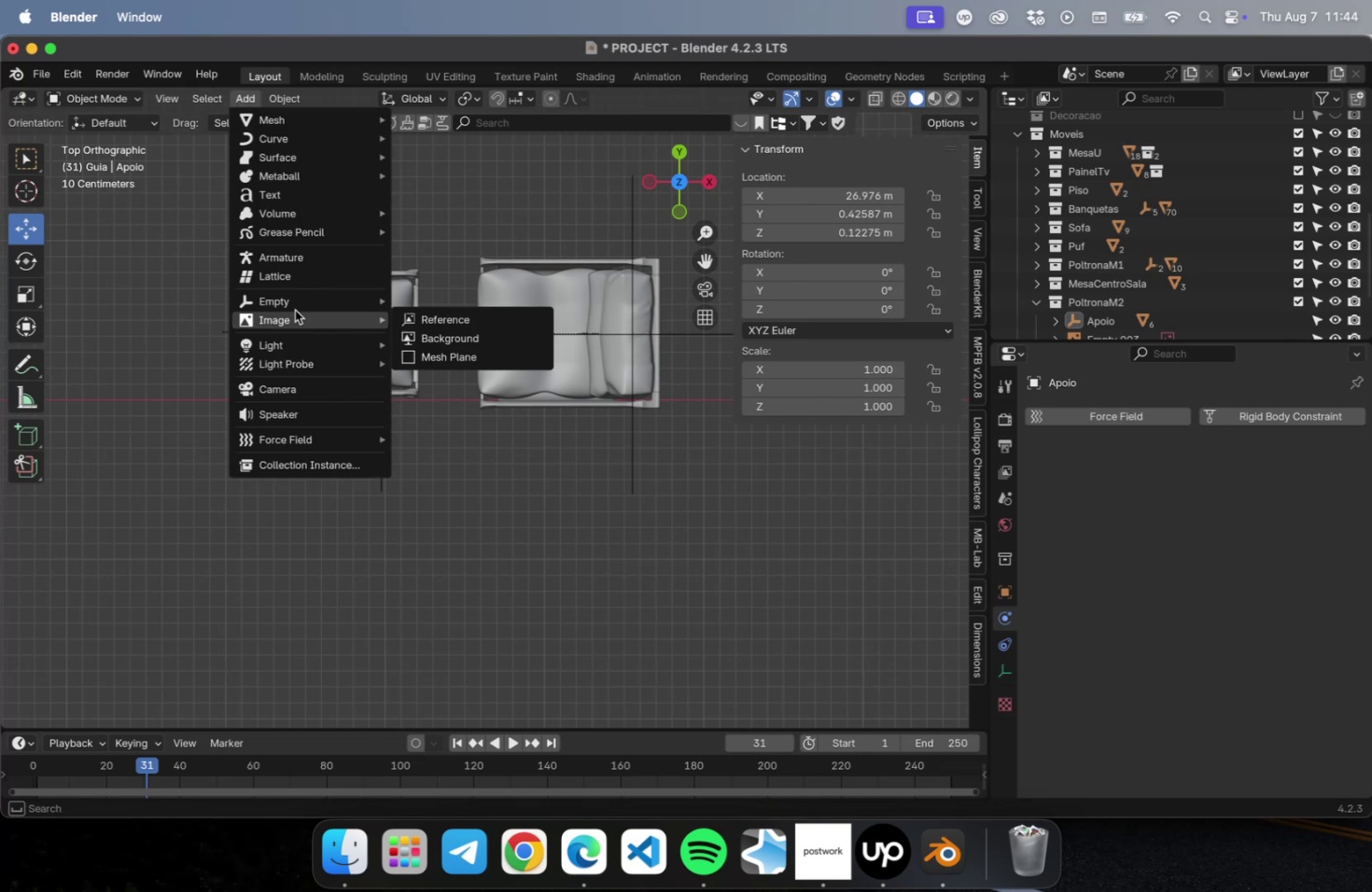 
left_click([436, 309])
 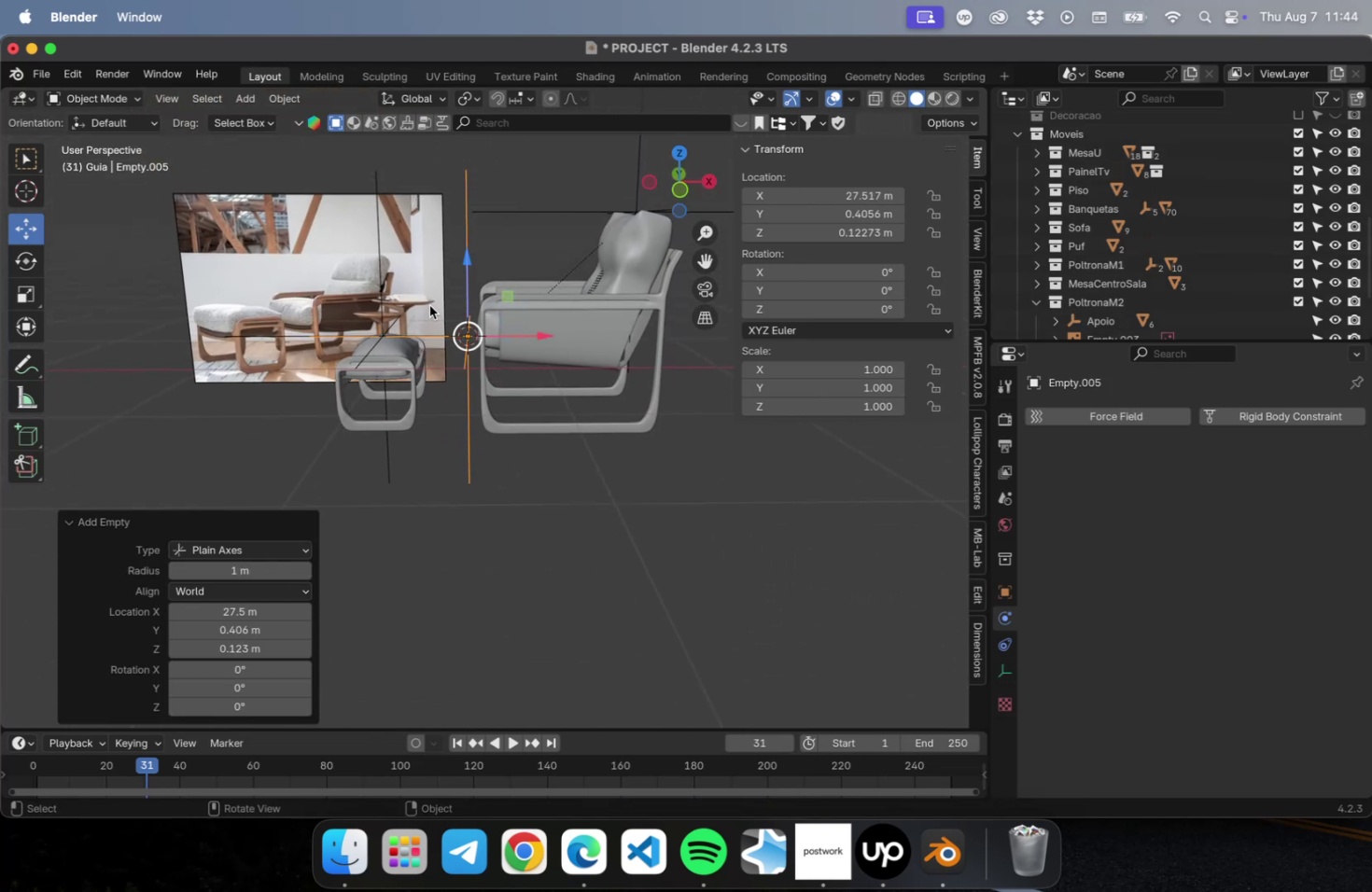 
left_click([374, 243])
 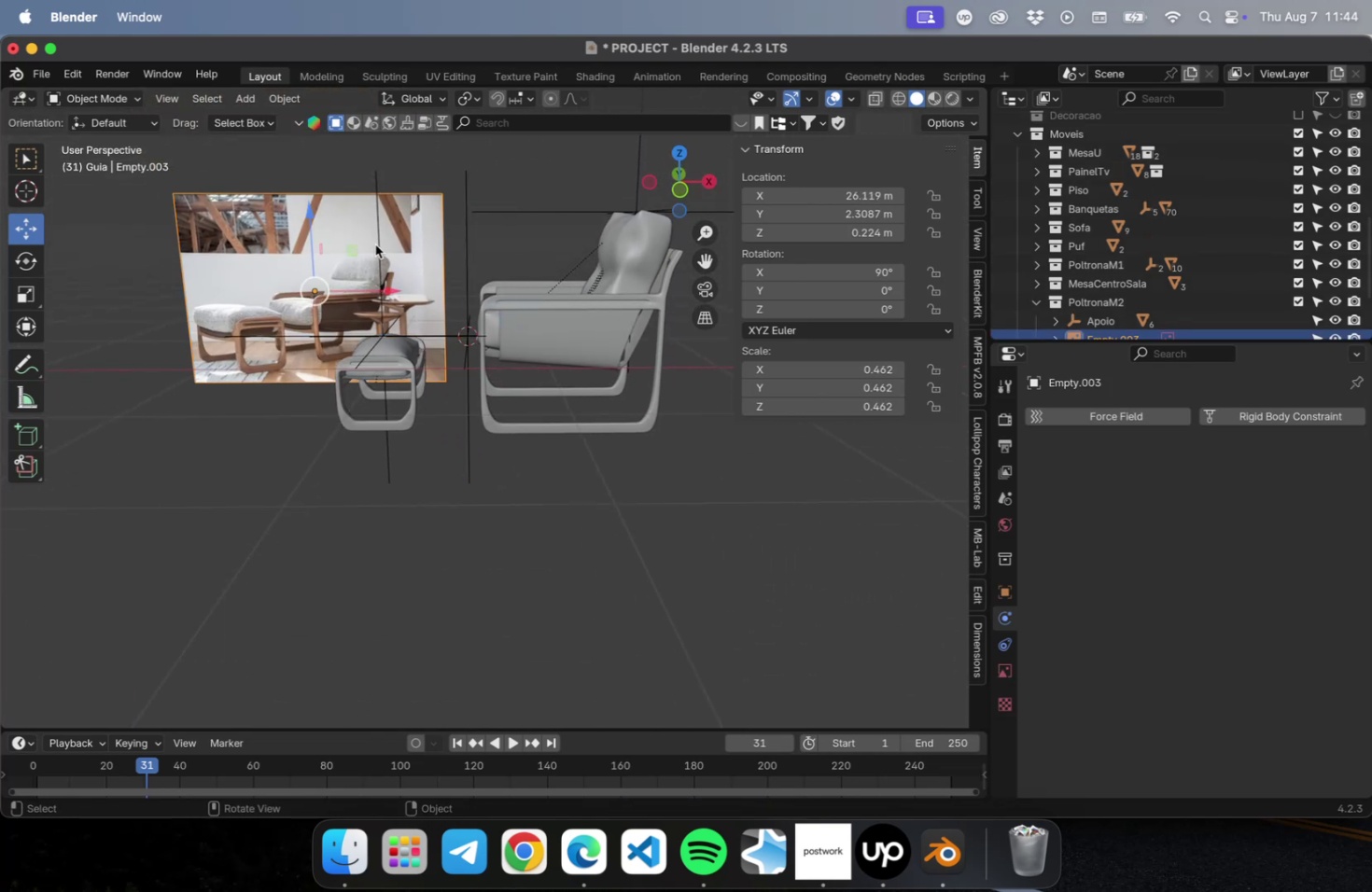 
left_click([378, 249])
 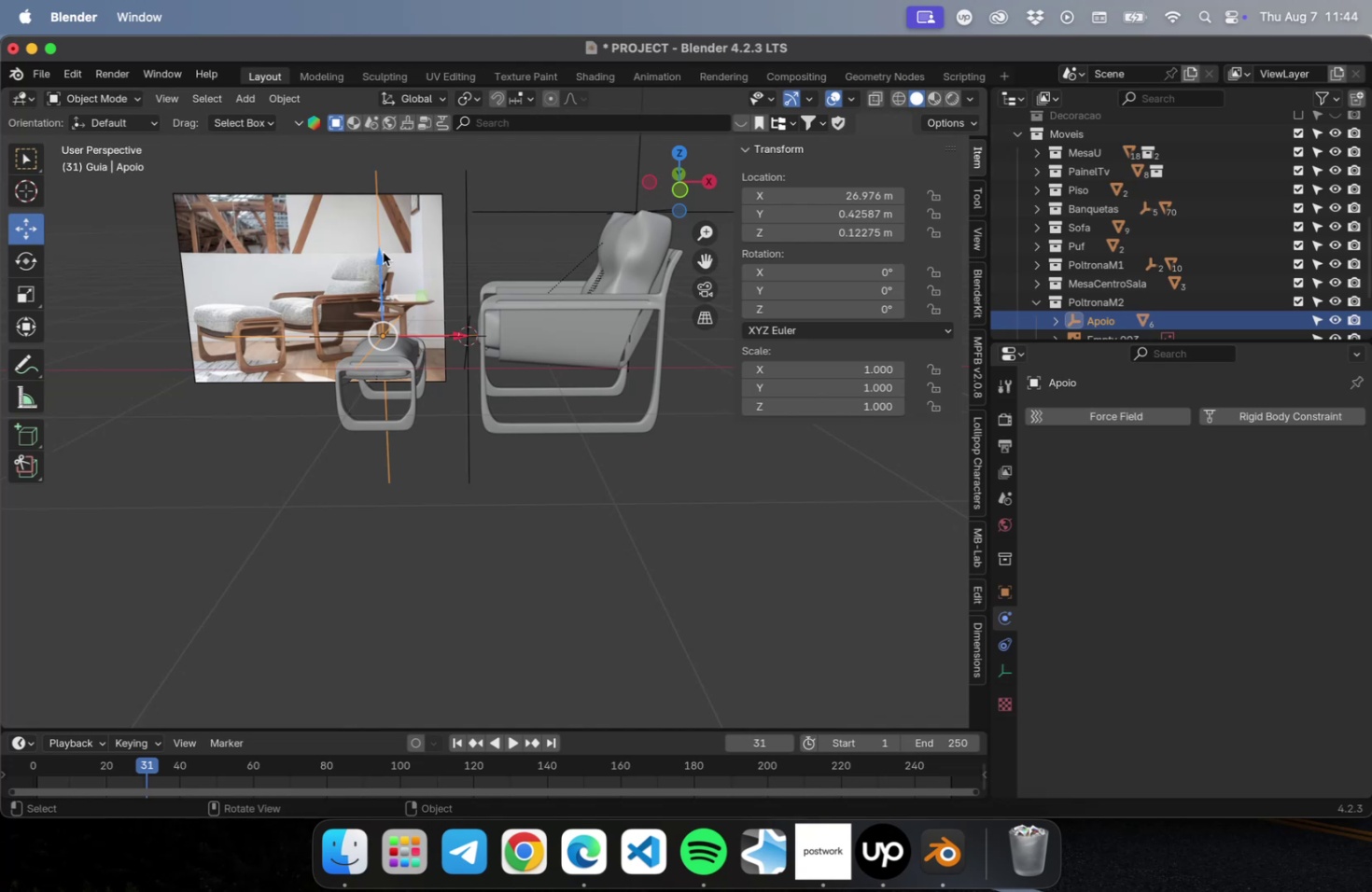 
hold_key(key=ShiftLeft, duration=3.16)
left_click([615, 223])
 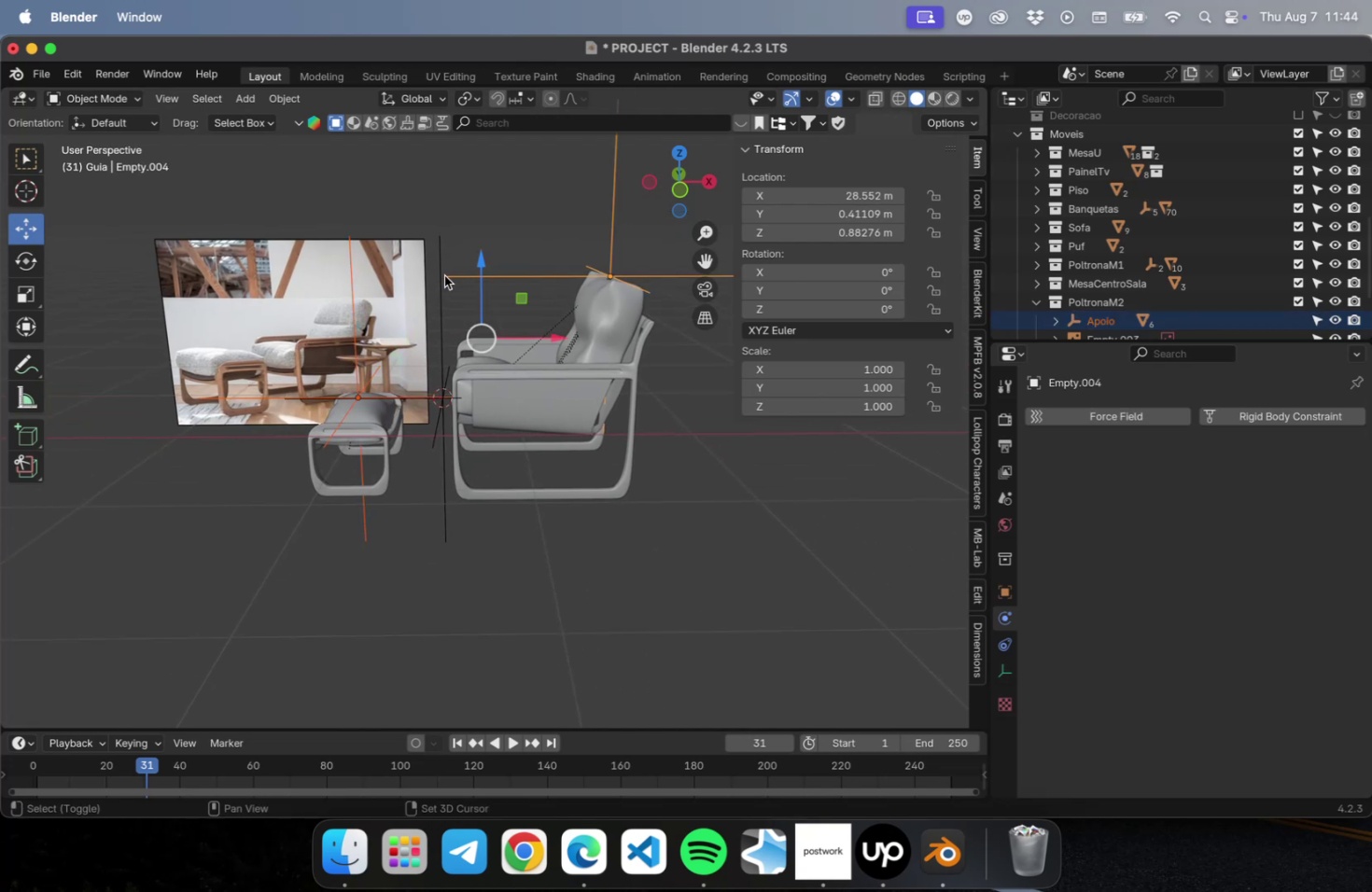 
left_click([441, 276])
 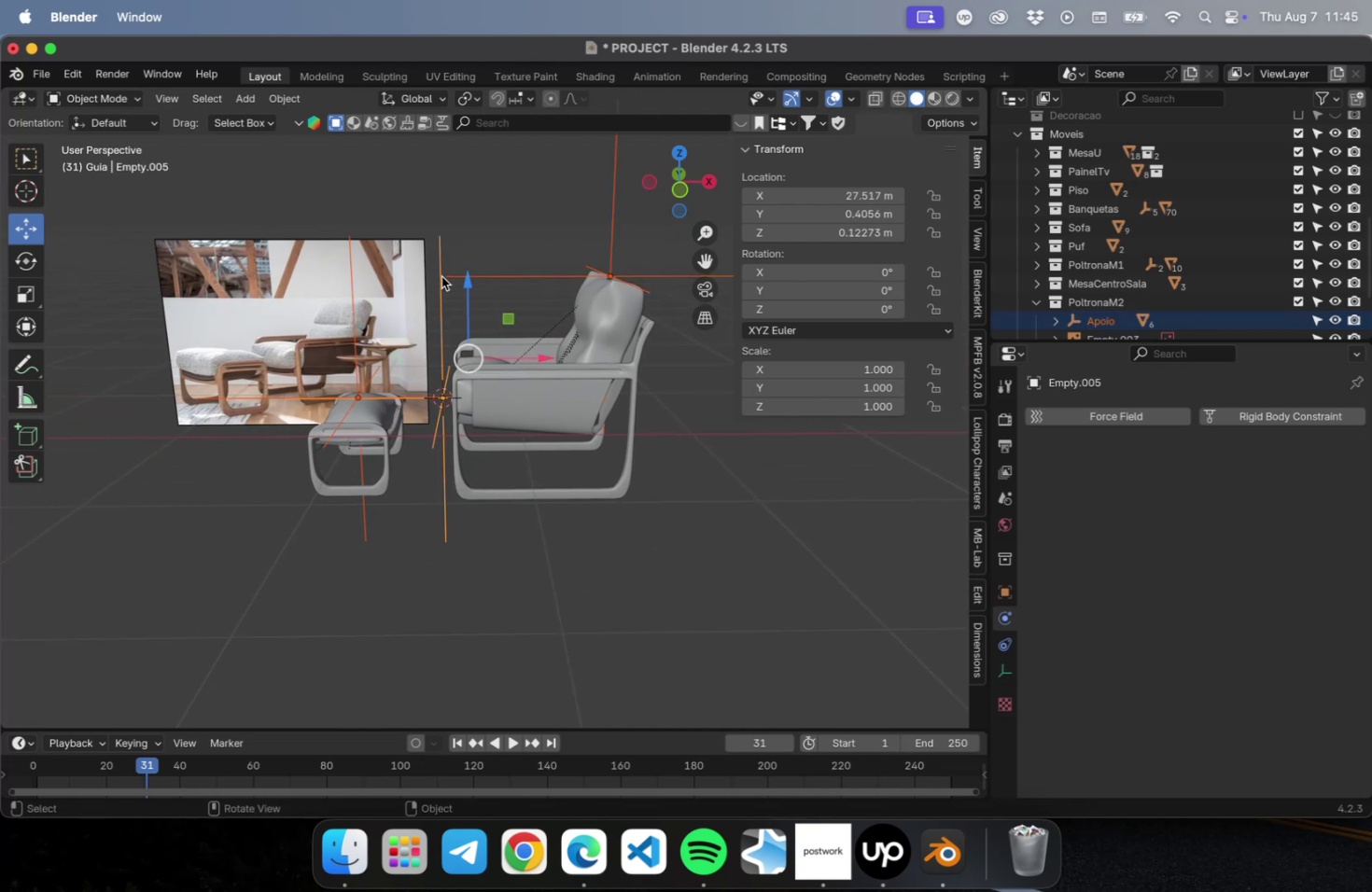 
right_click([441, 276])
 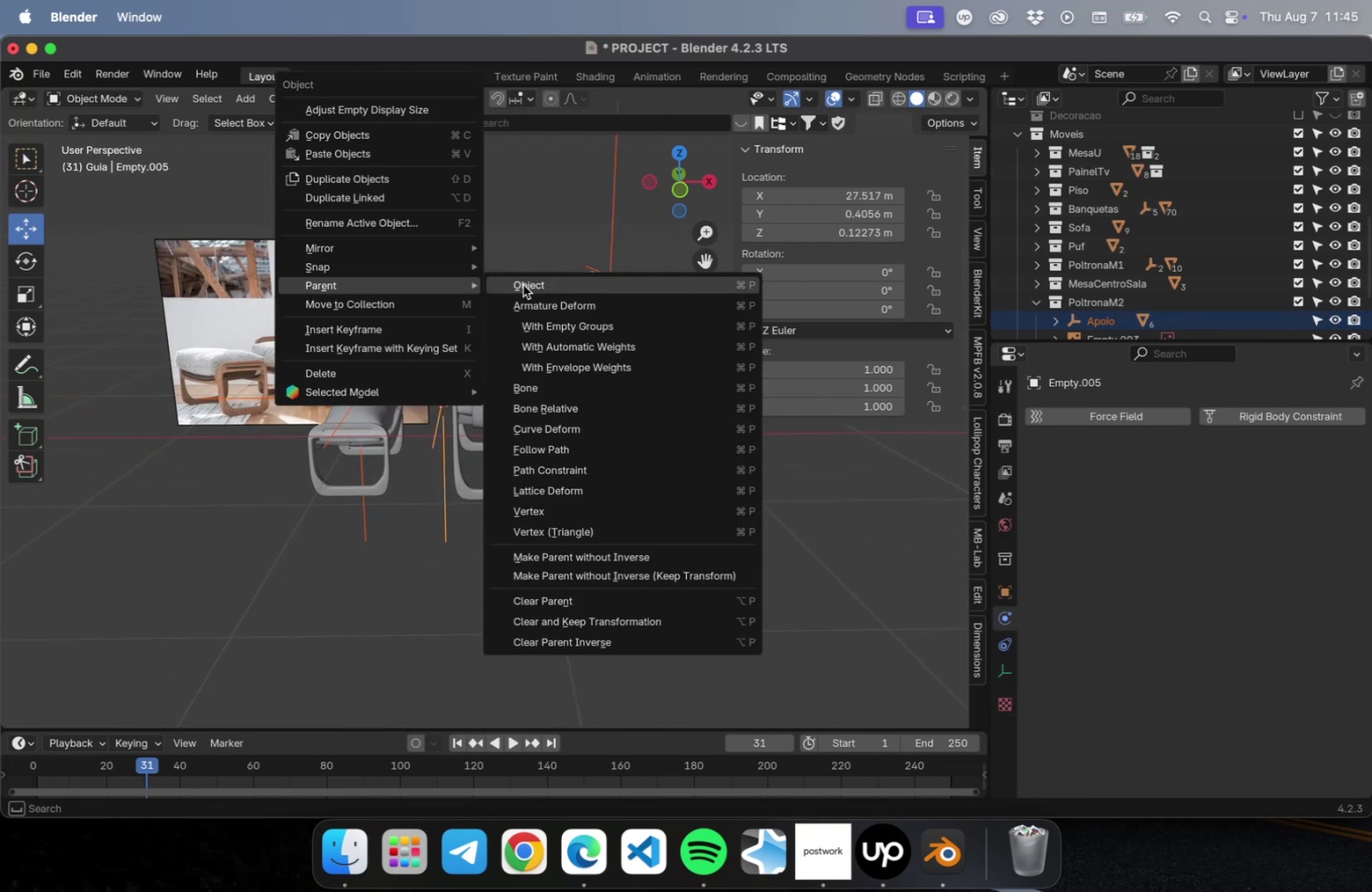 
left_click([571, 286])
 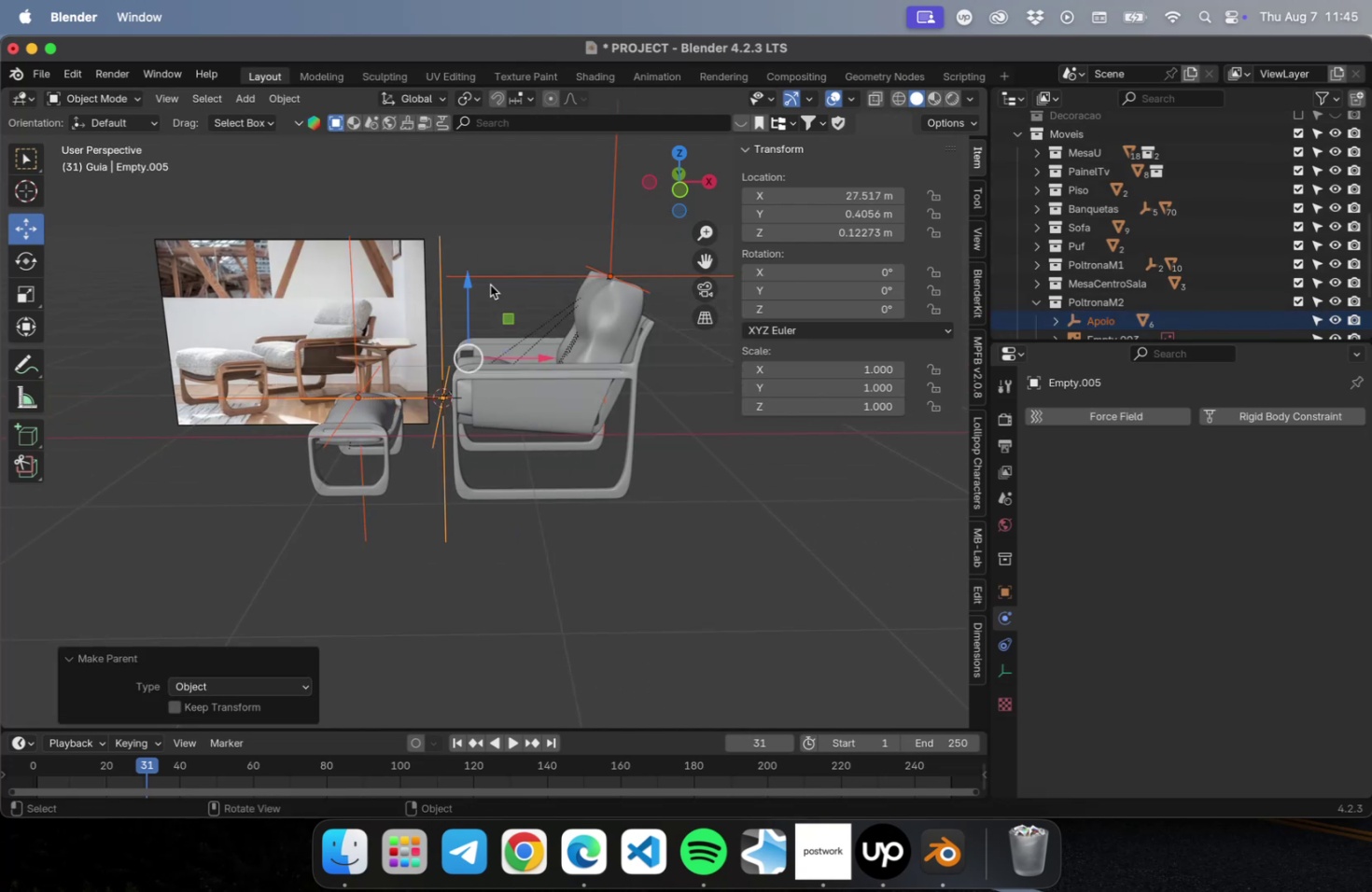 
left_click([483, 243])
 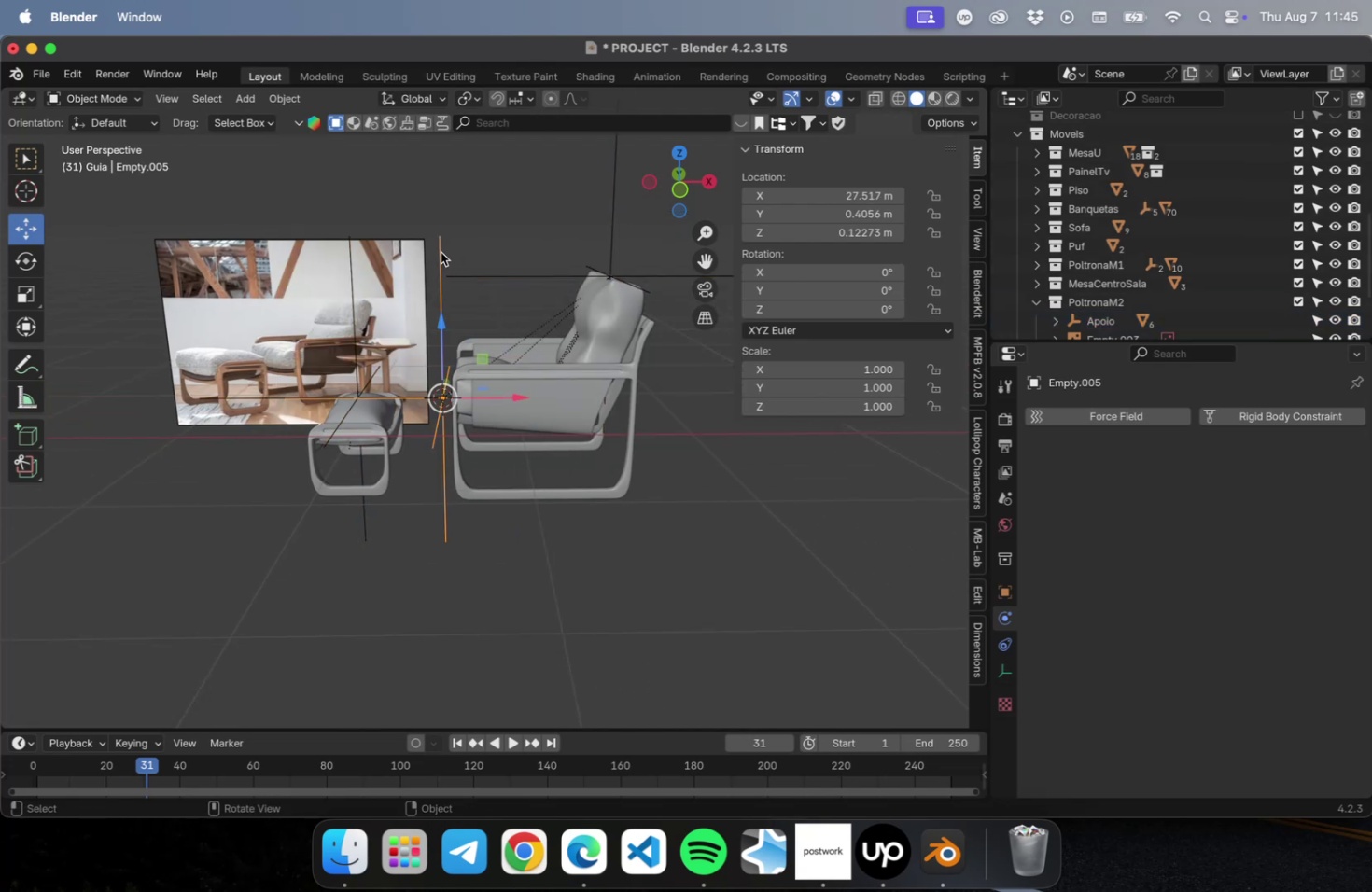 
key(G)
 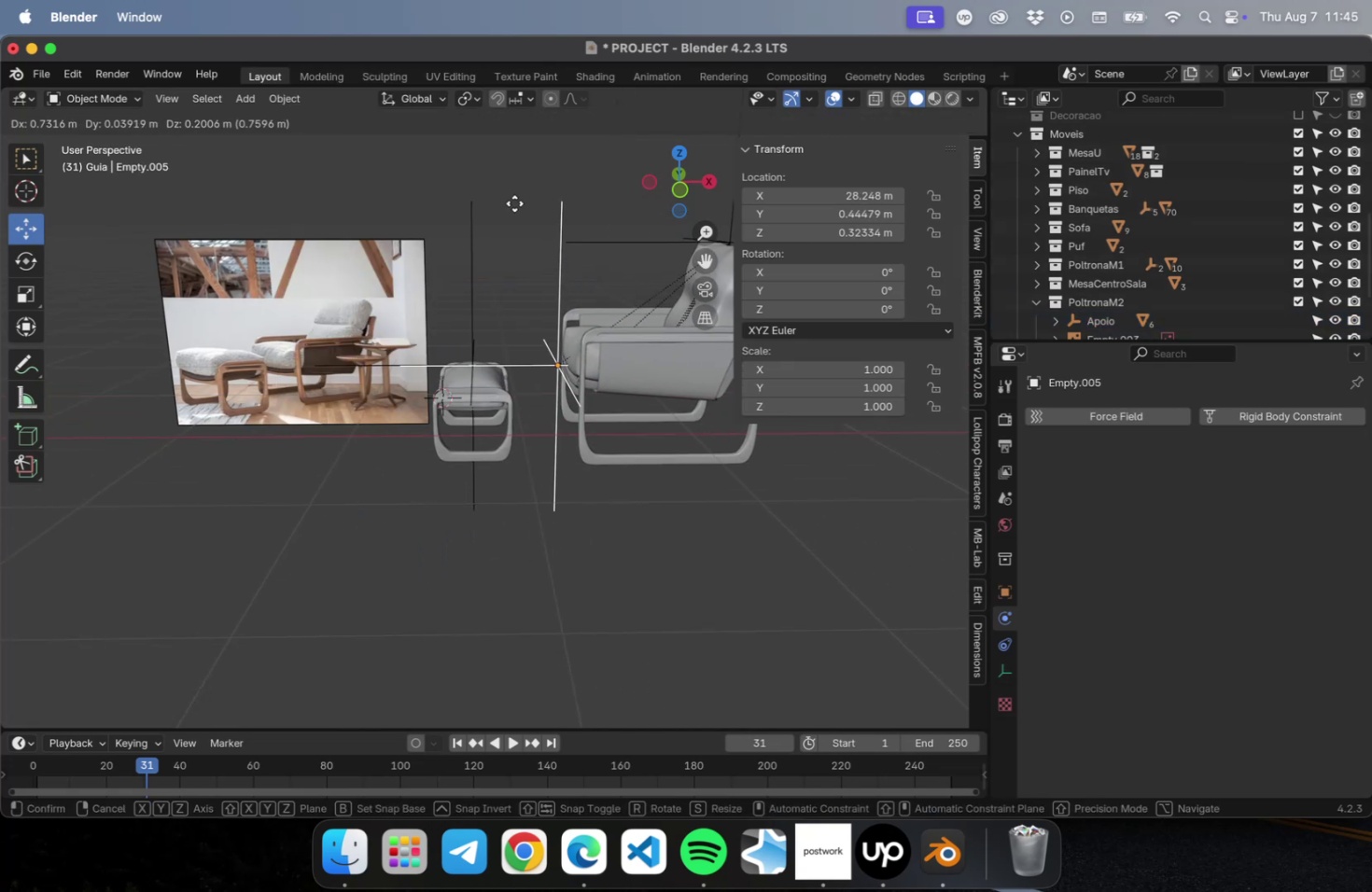 
key(Escape)
 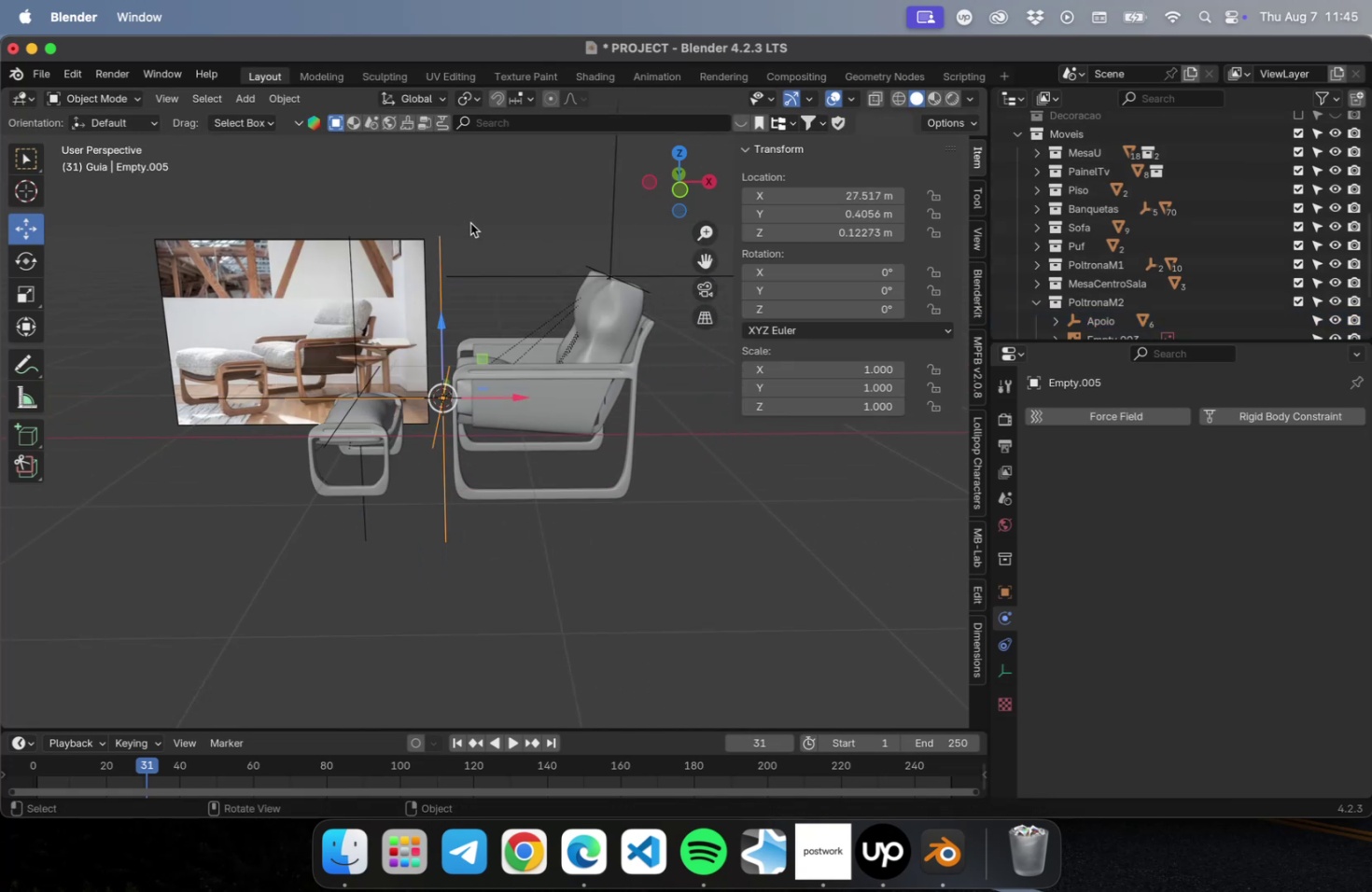 
key(NumLock)
 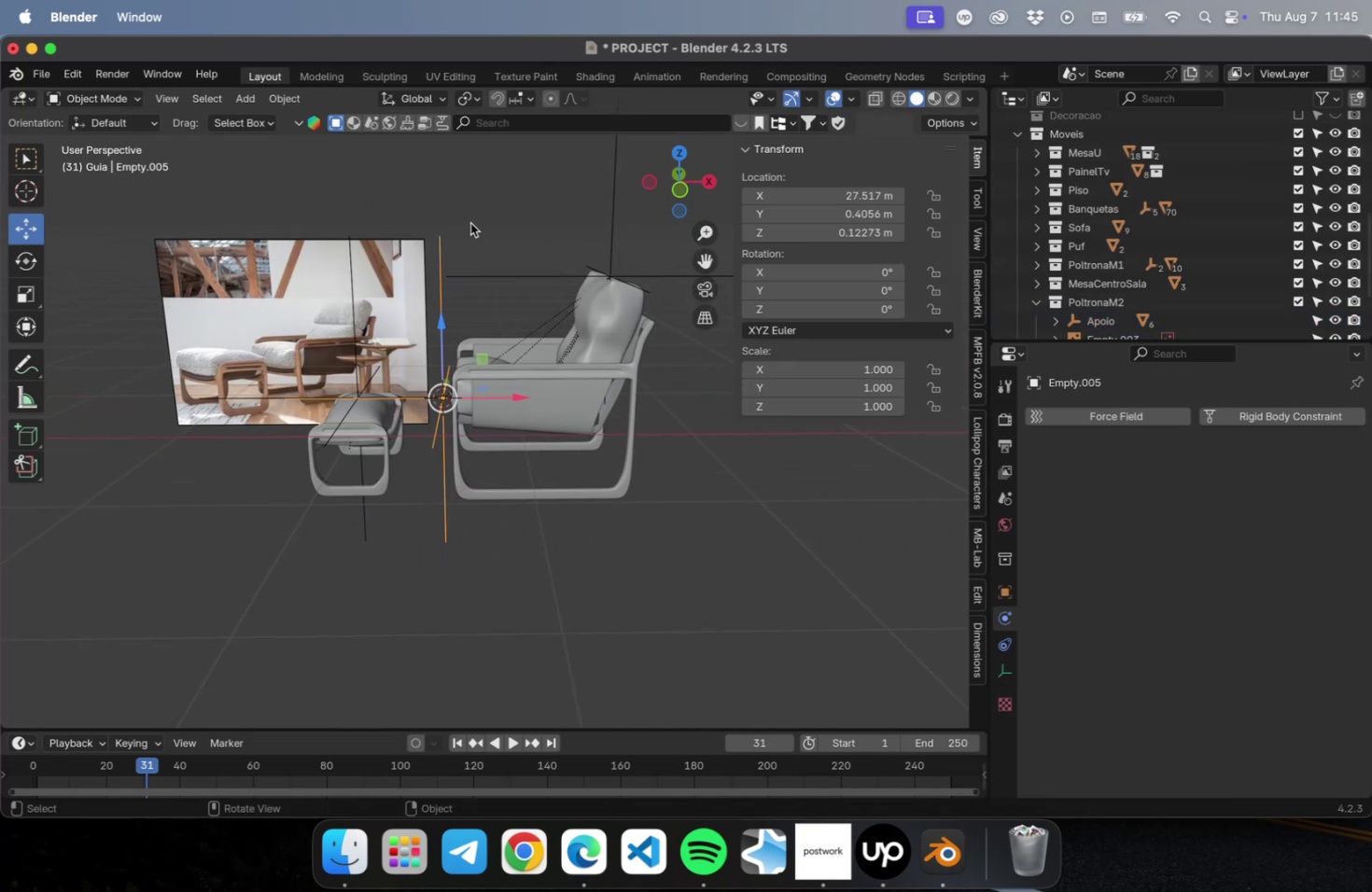 
key(Numpad7)
 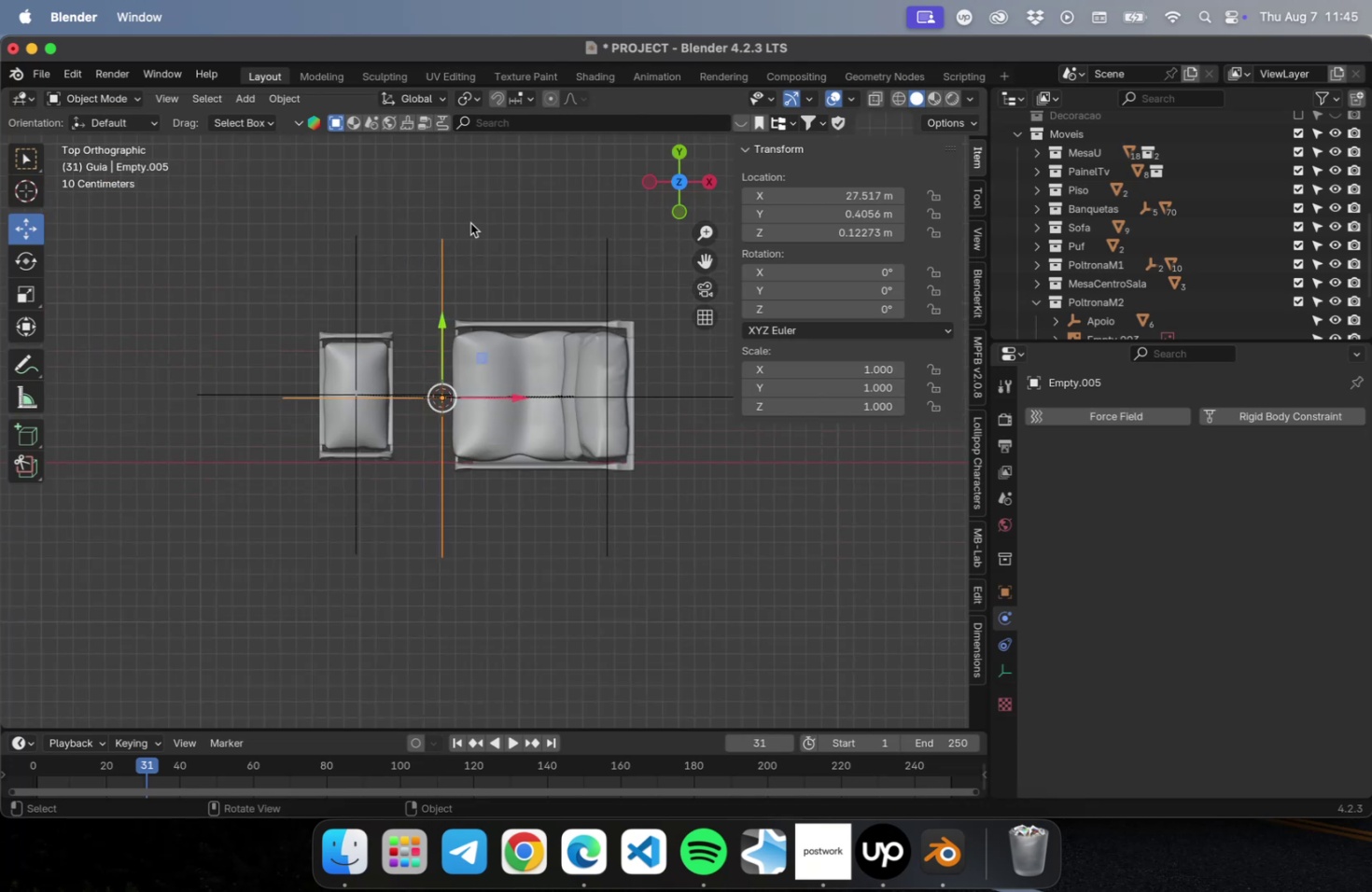 
scroll: coordinate [413, 297], scroll_direction: down, amount: 60.0
 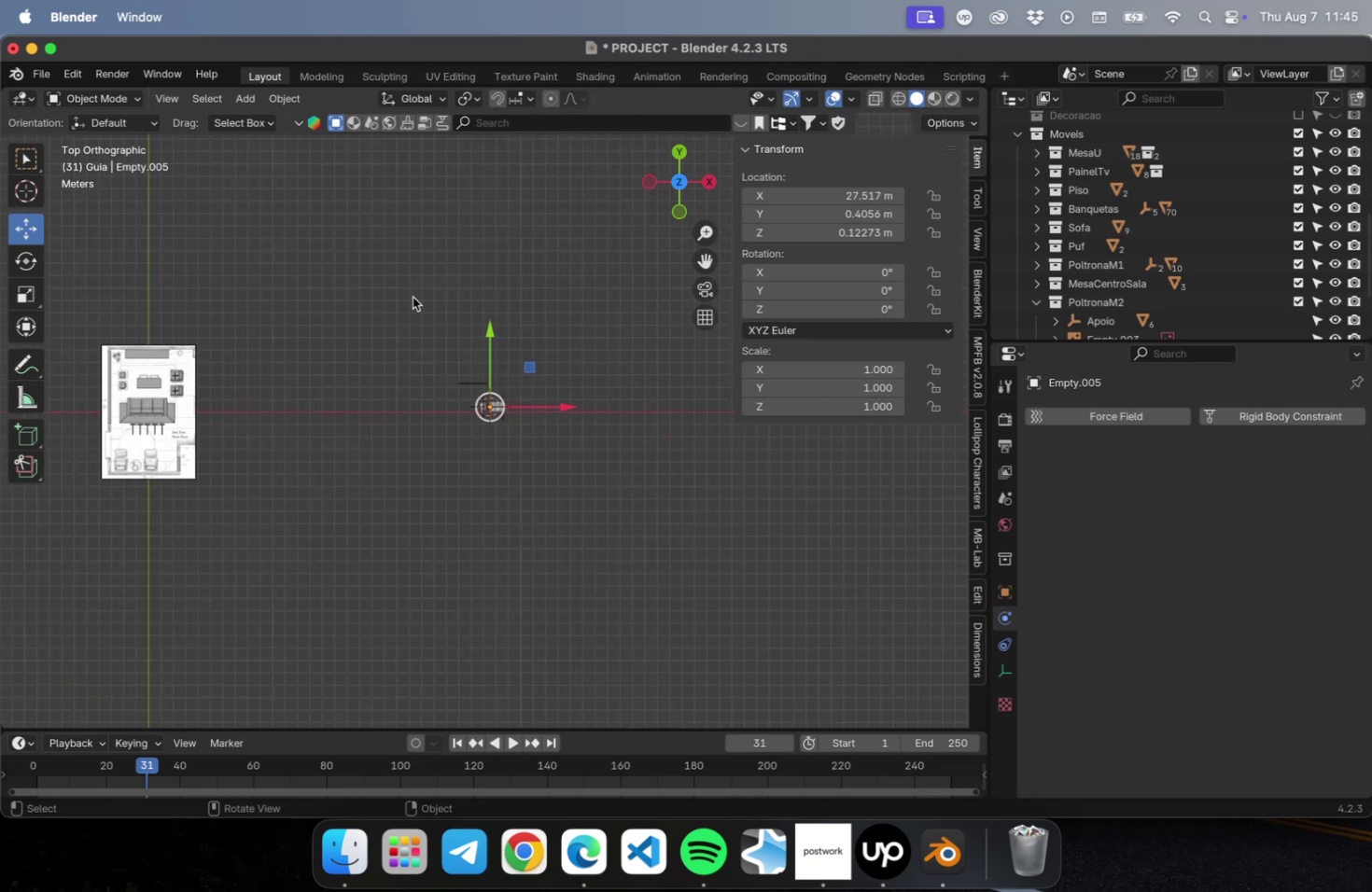 
hold_key(key=ShiftLeft, duration=0.58)
 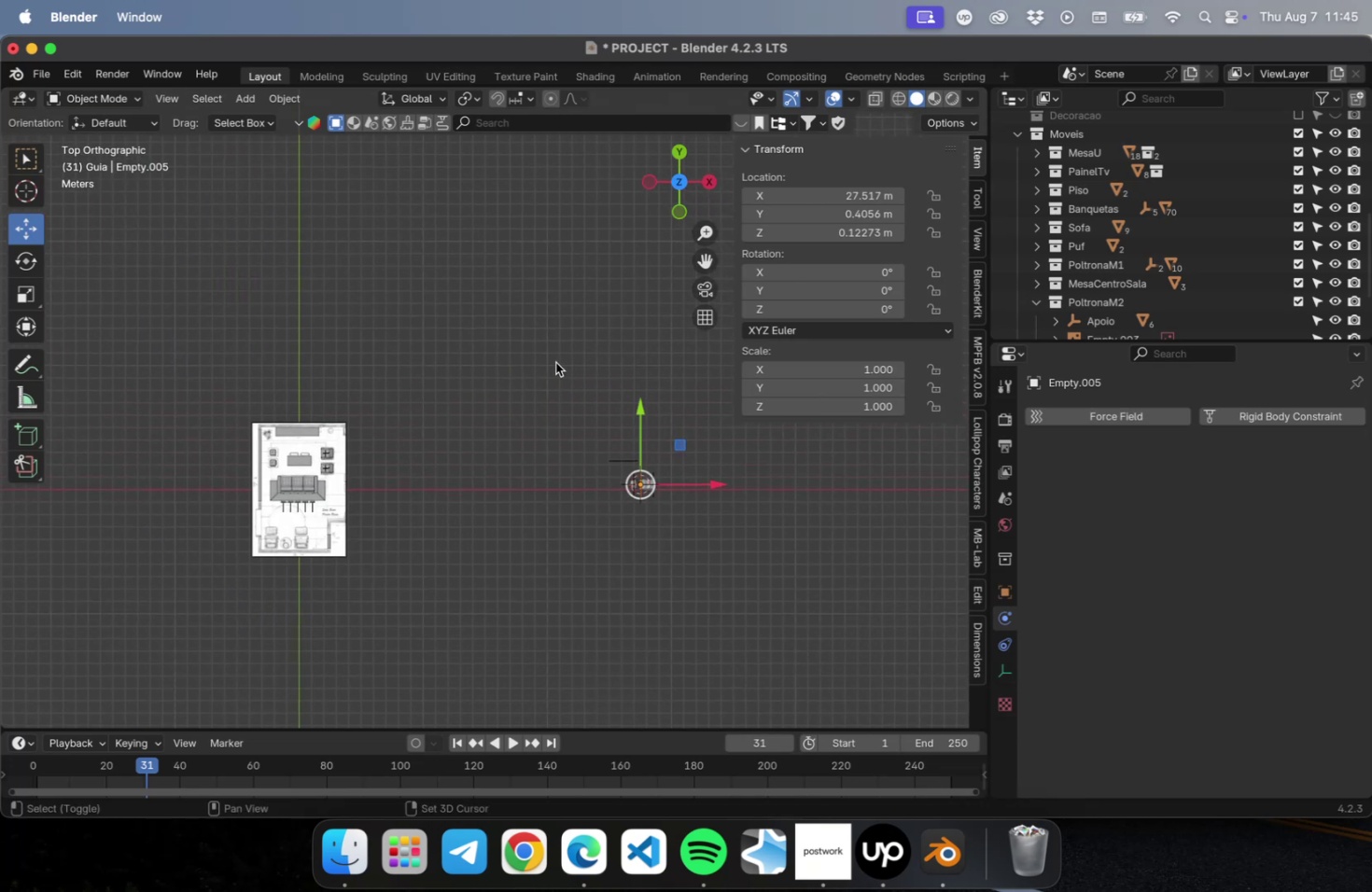 
scroll: coordinate [530, 337], scroll_direction: down, amount: 10.0
 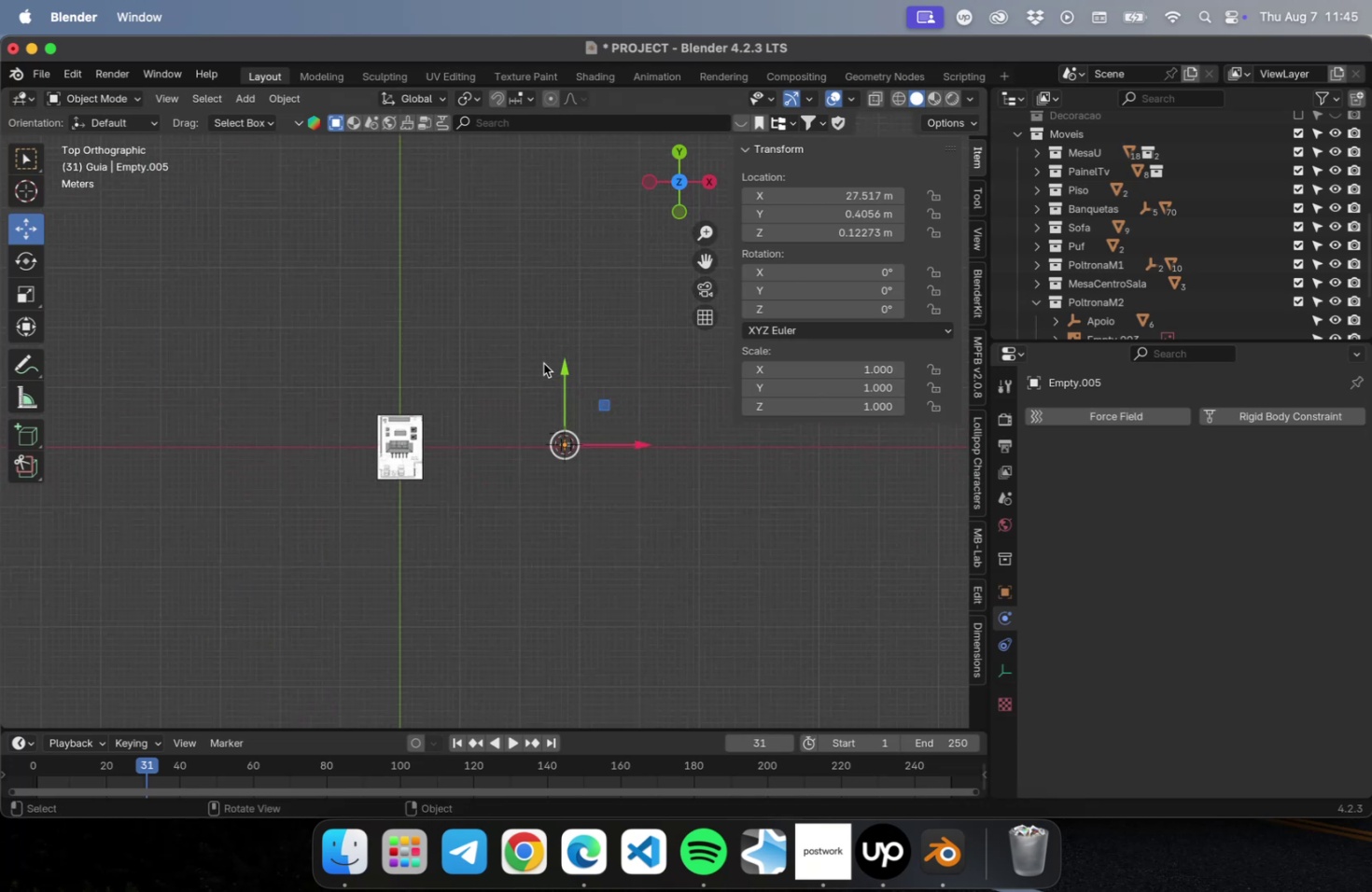 
left_click_drag(start_coordinate=[535, 297], to_coordinate=[493, 450])
 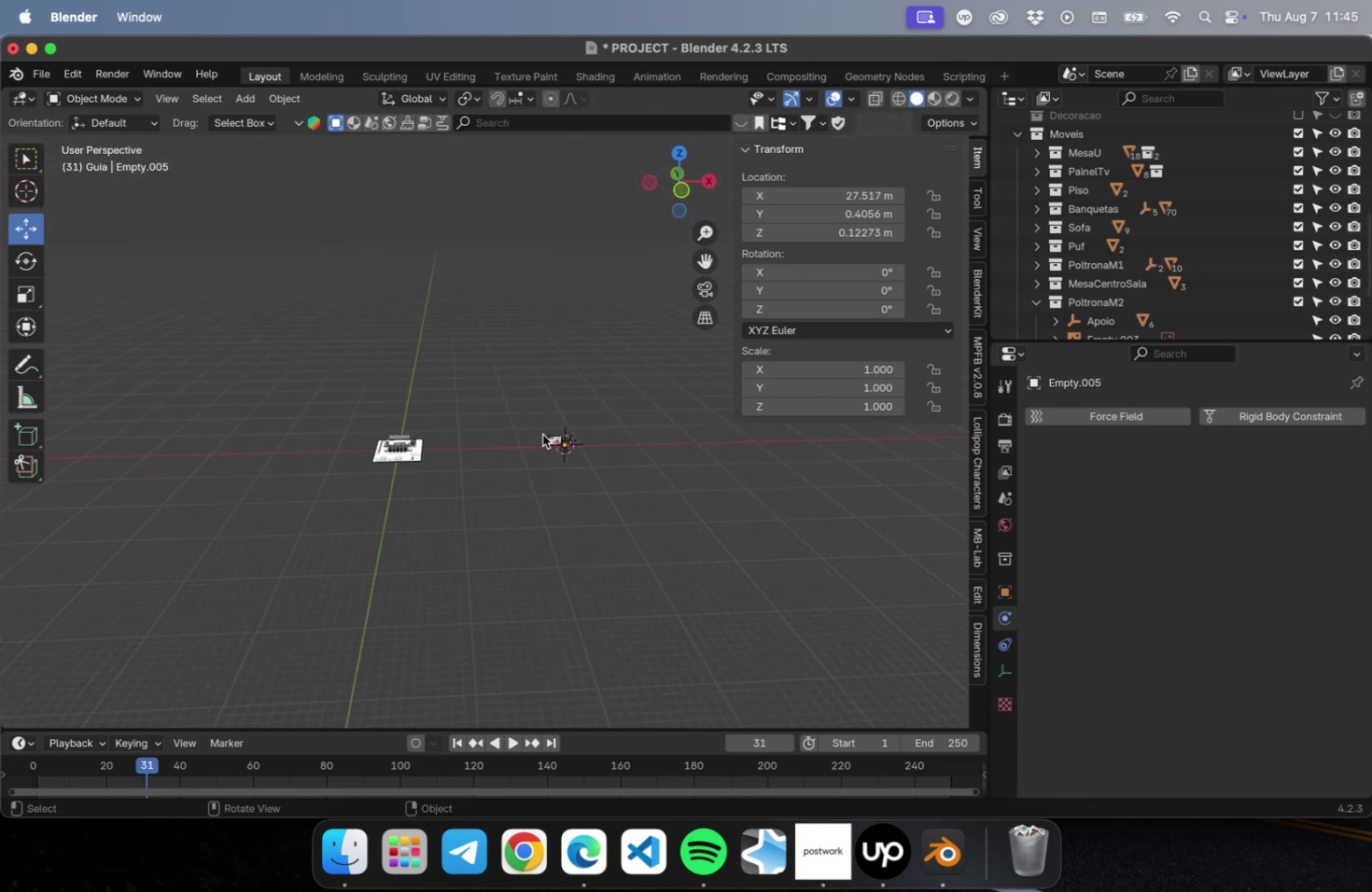 
left_click([546, 443])
 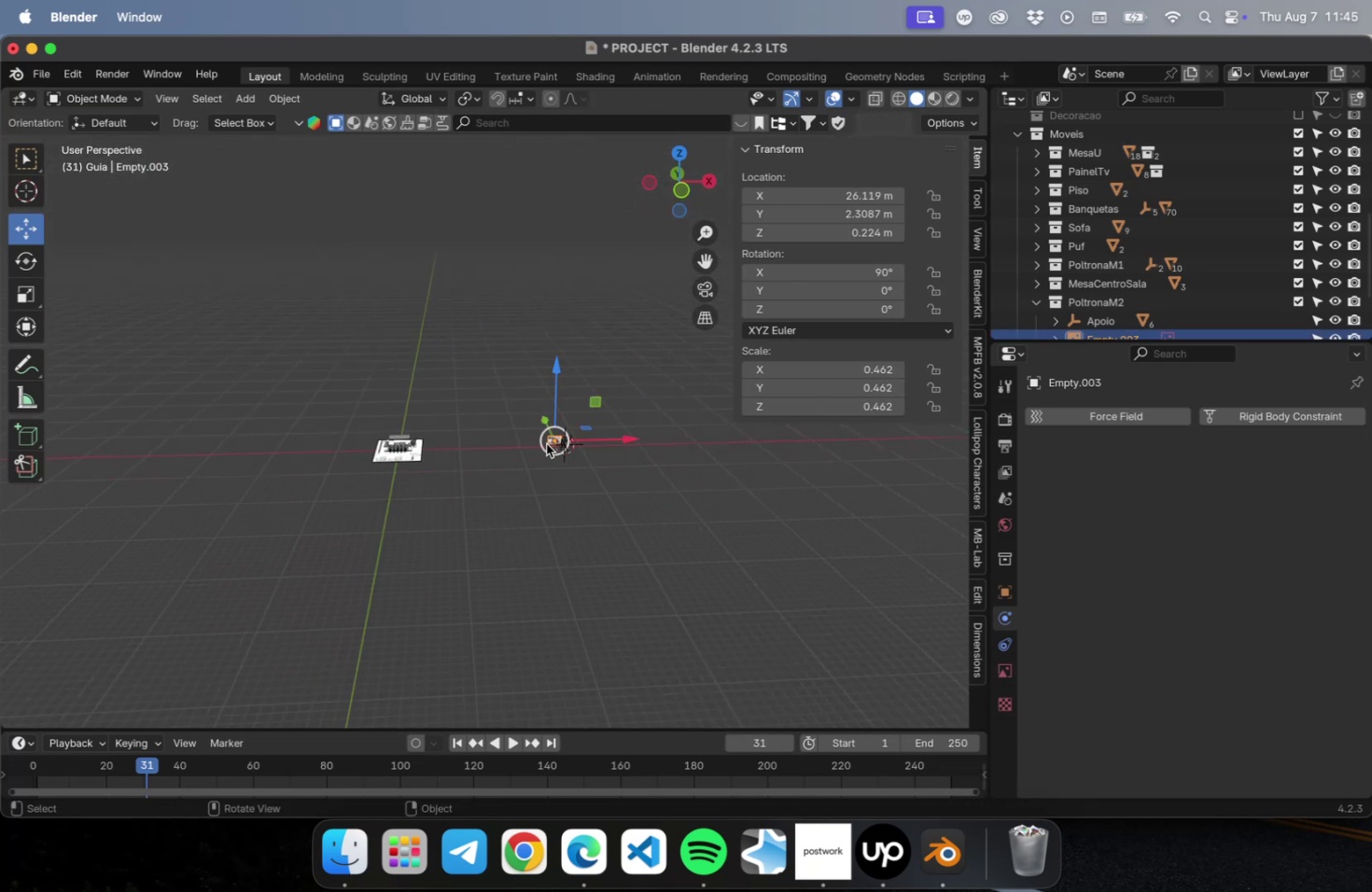 
key(Delete)
 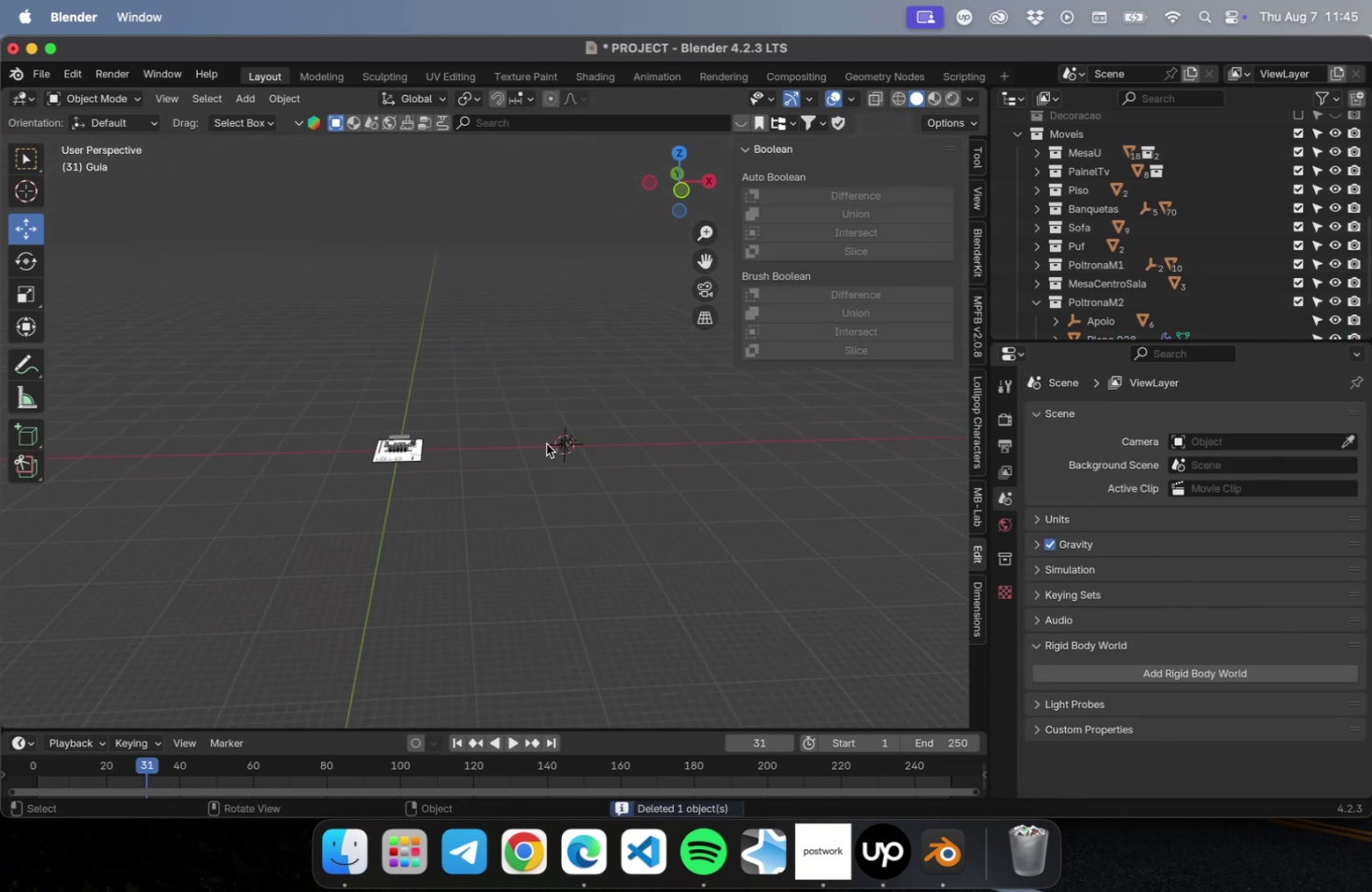 
scroll: coordinate [557, 439], scroll_direction: up, amount: 15.0
 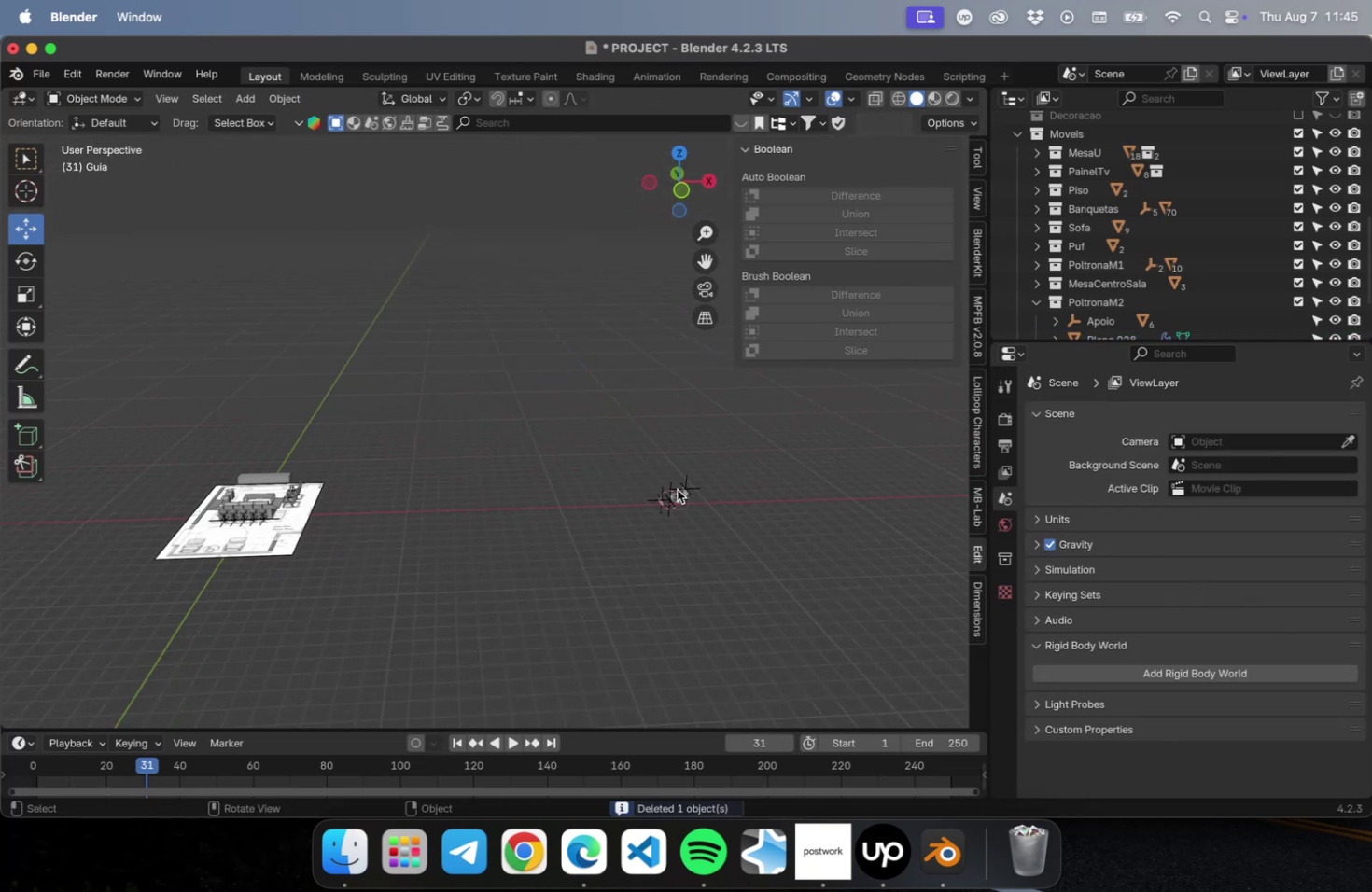 
left_click([671, 486])
 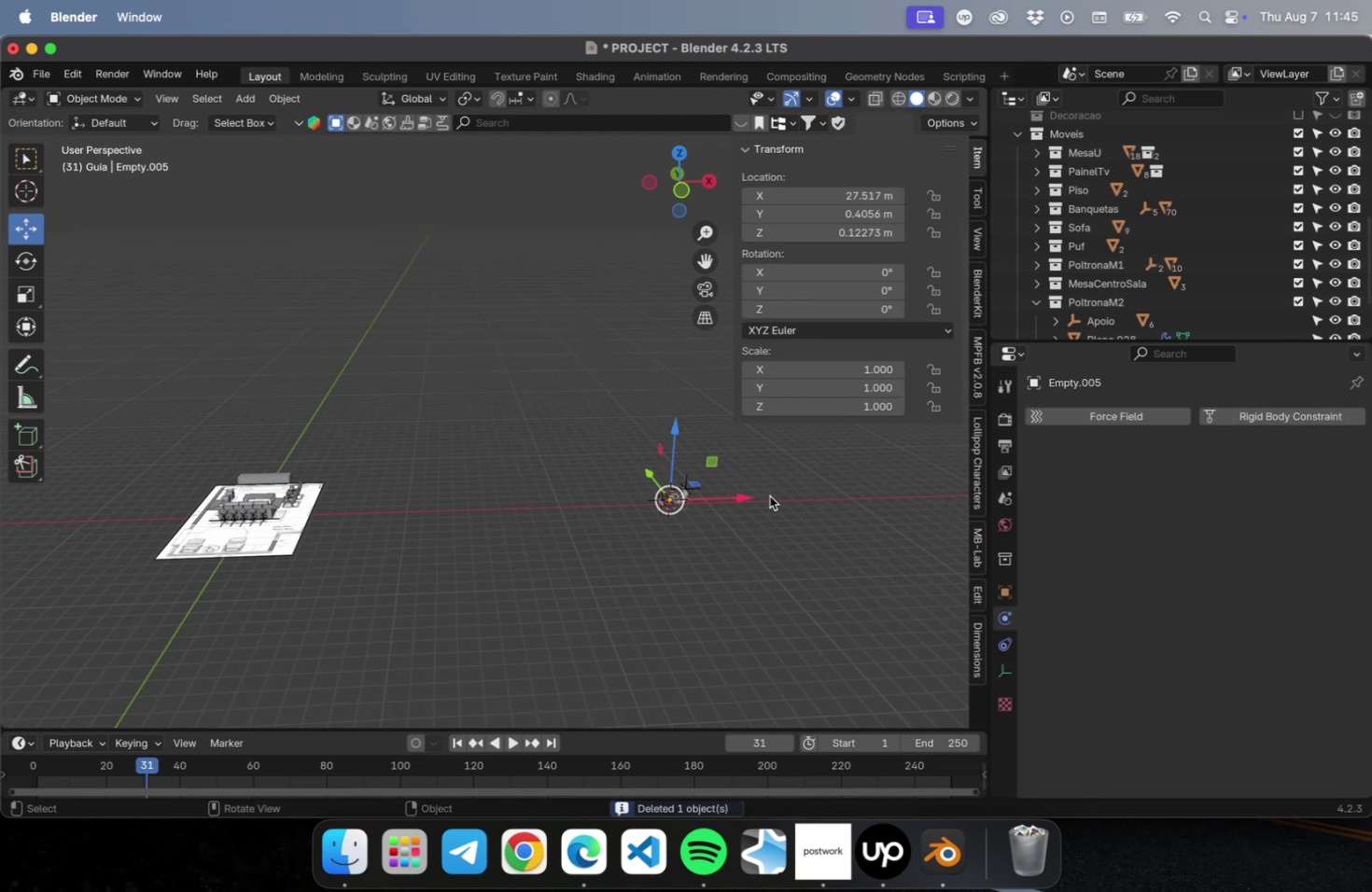 
left_click_drag(start_coordinate=[745, 495], to_coordinate=[468, 522])
 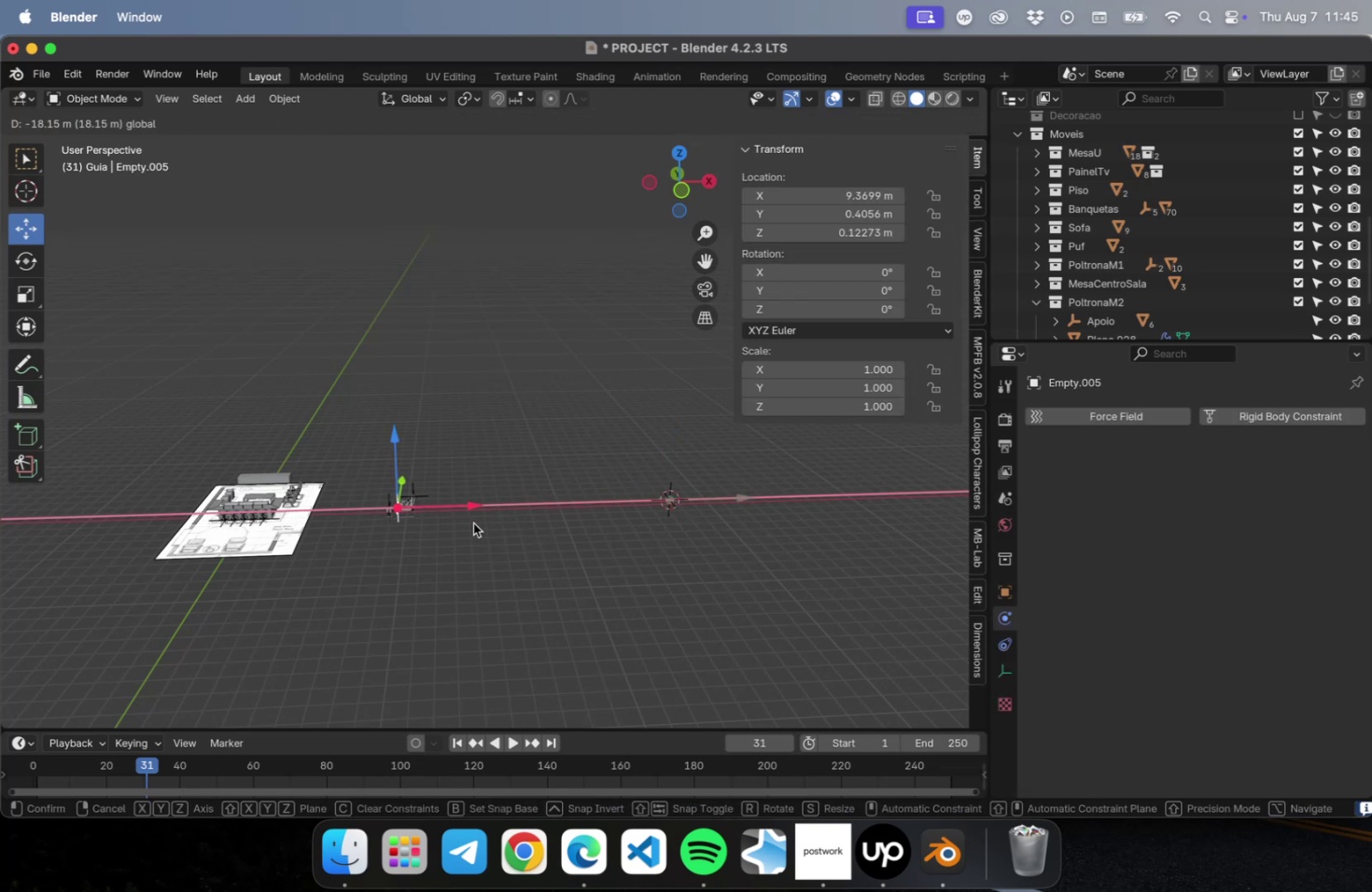 
key(Meta+Z)
 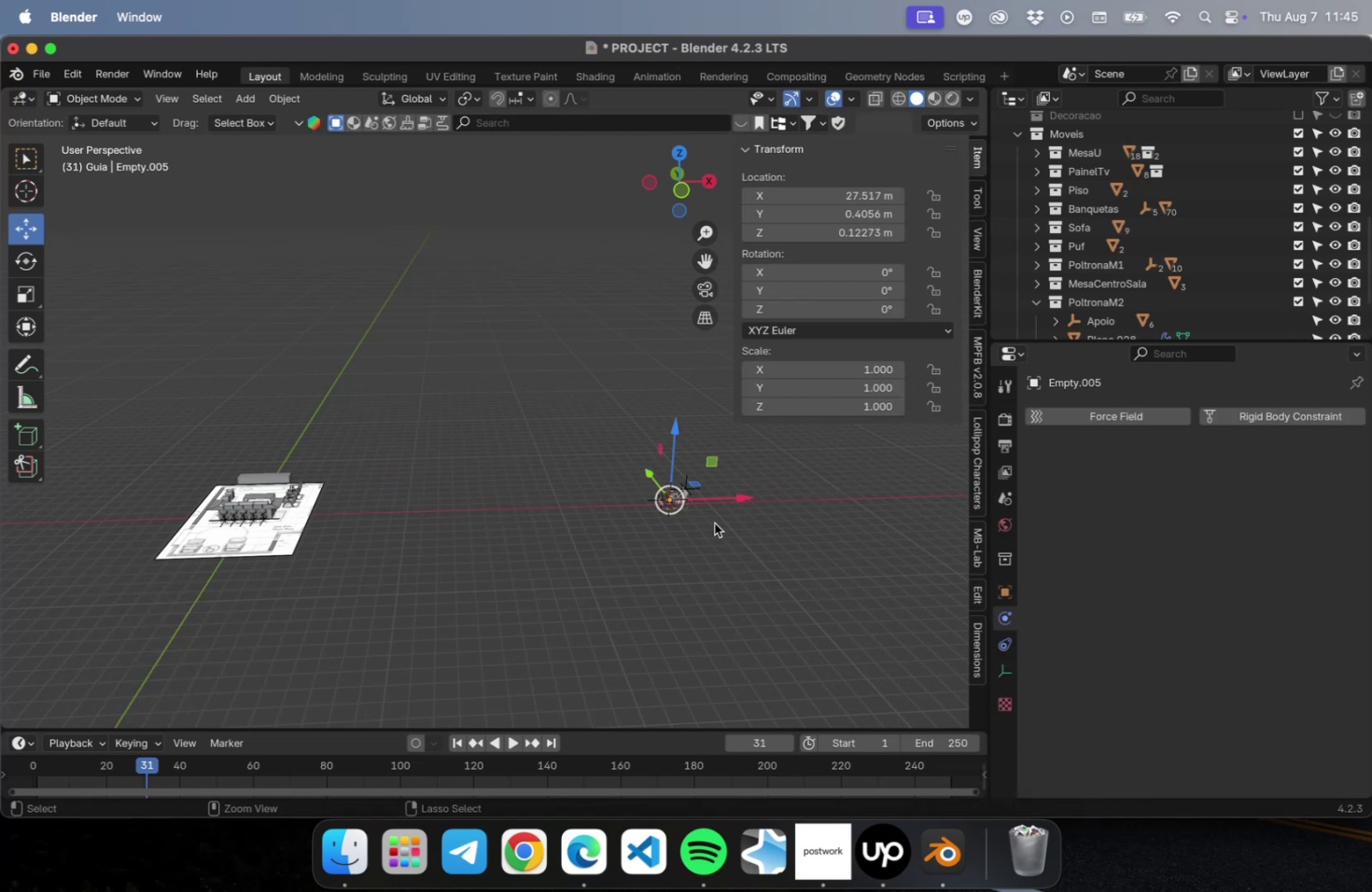 
scroll: coordinate [713, 527], scroll_direction: up, amount: 22.0
 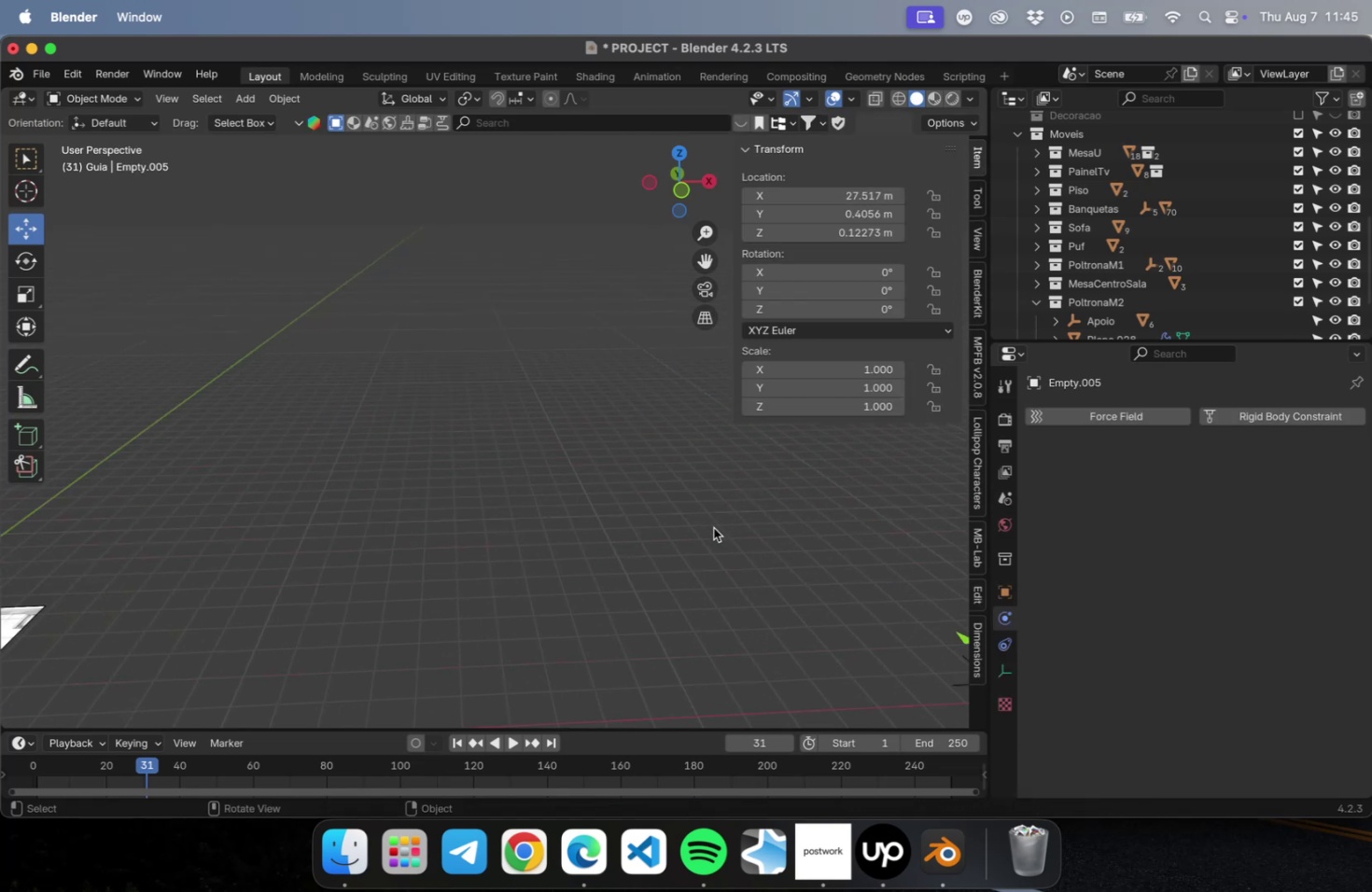 
hold_key(key=ShiftLeft, duration=0.59)
 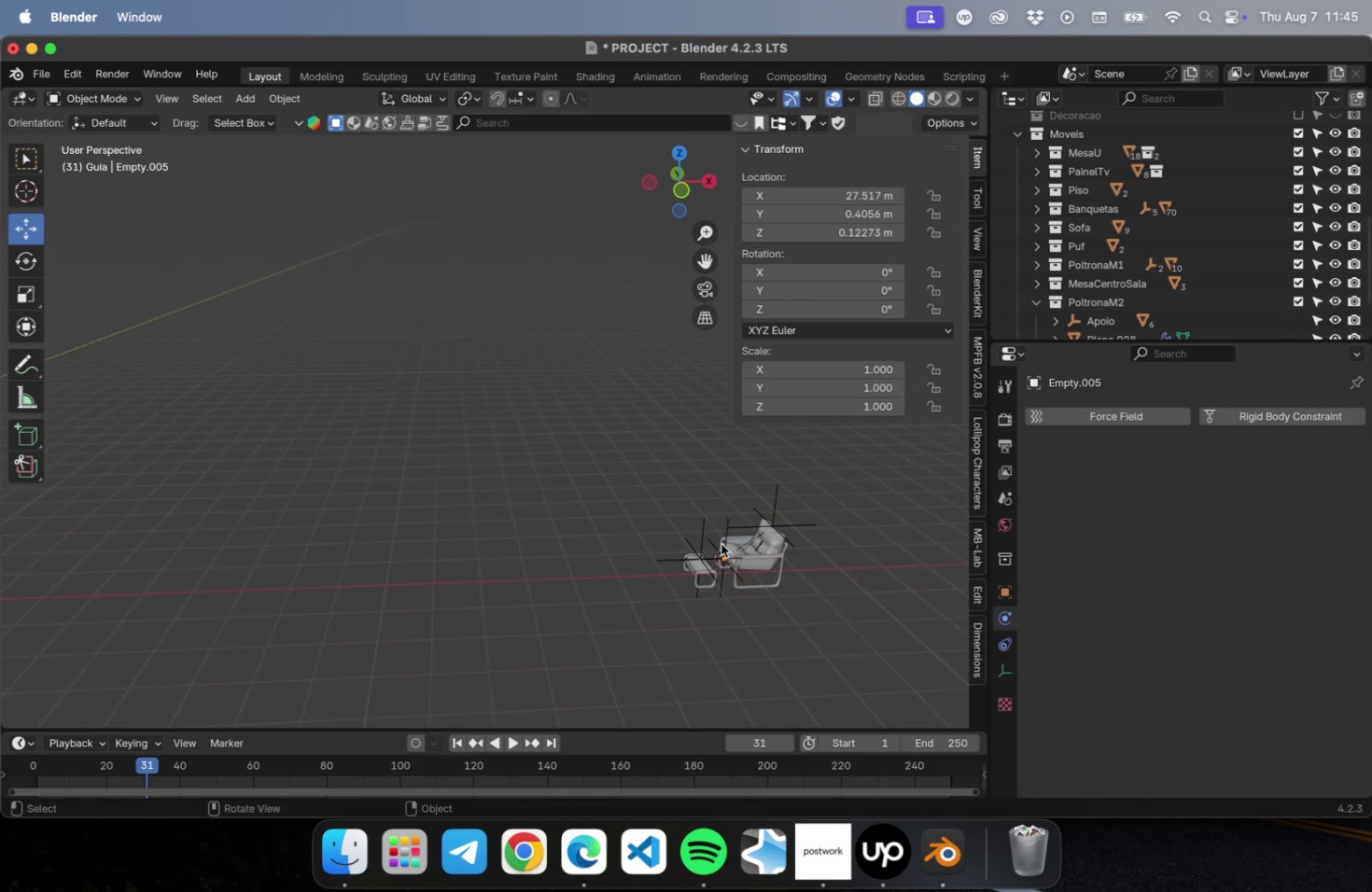 
left_click([724, 537])
 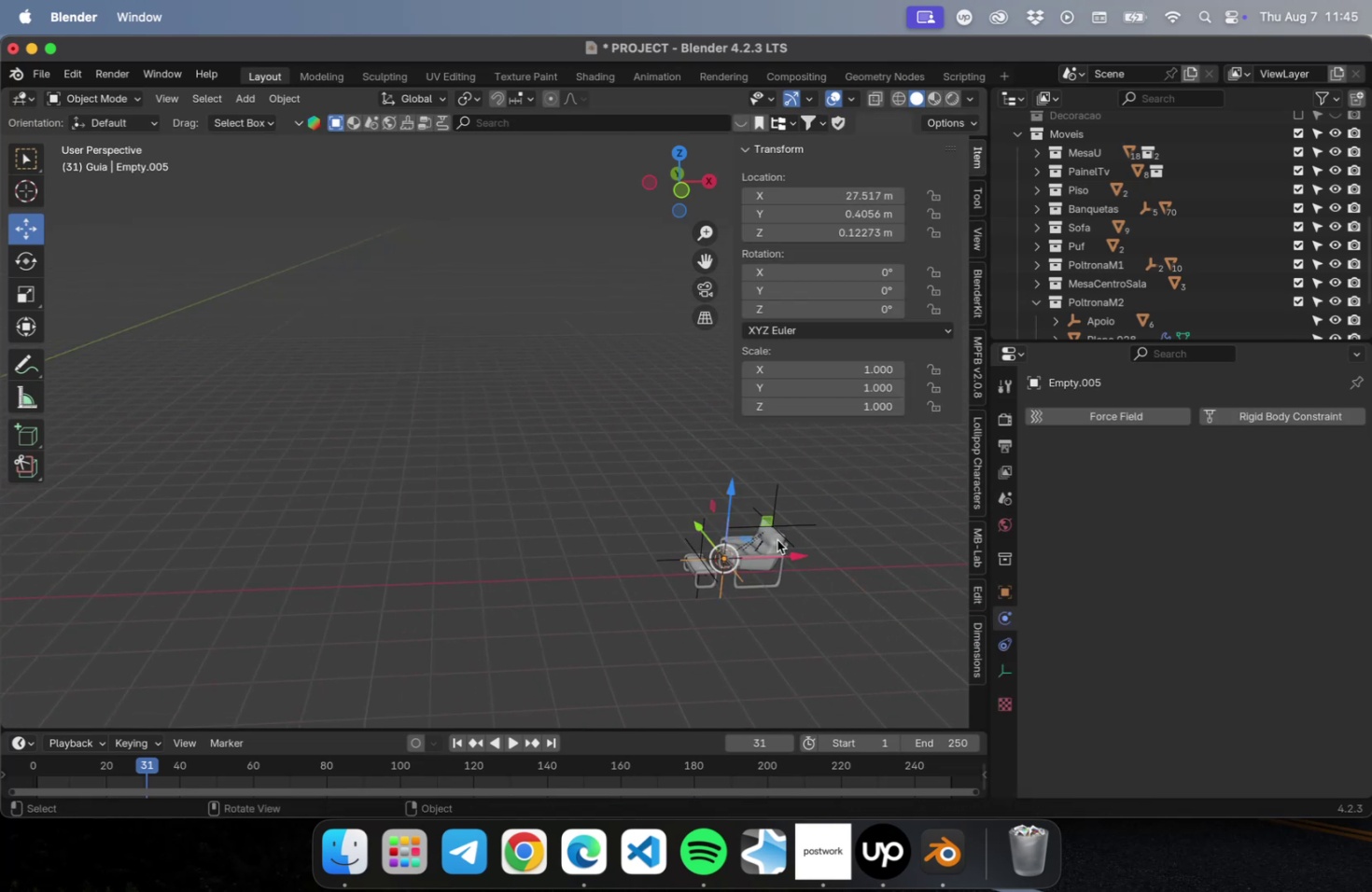 
left_click_drag(start_coordinate=[789, 554], to_coordinate=[463, 566])
 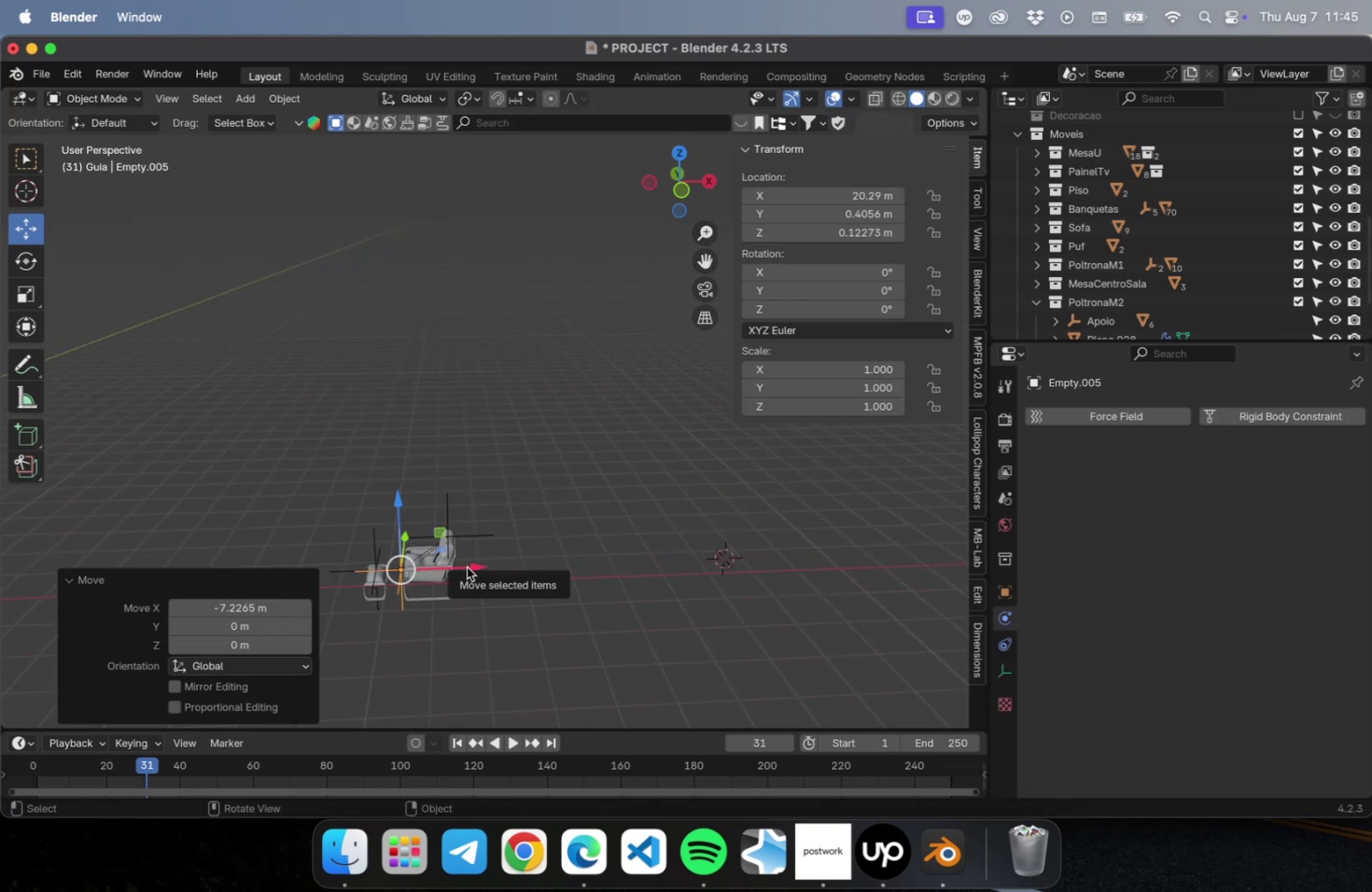 
key(NumLock)
 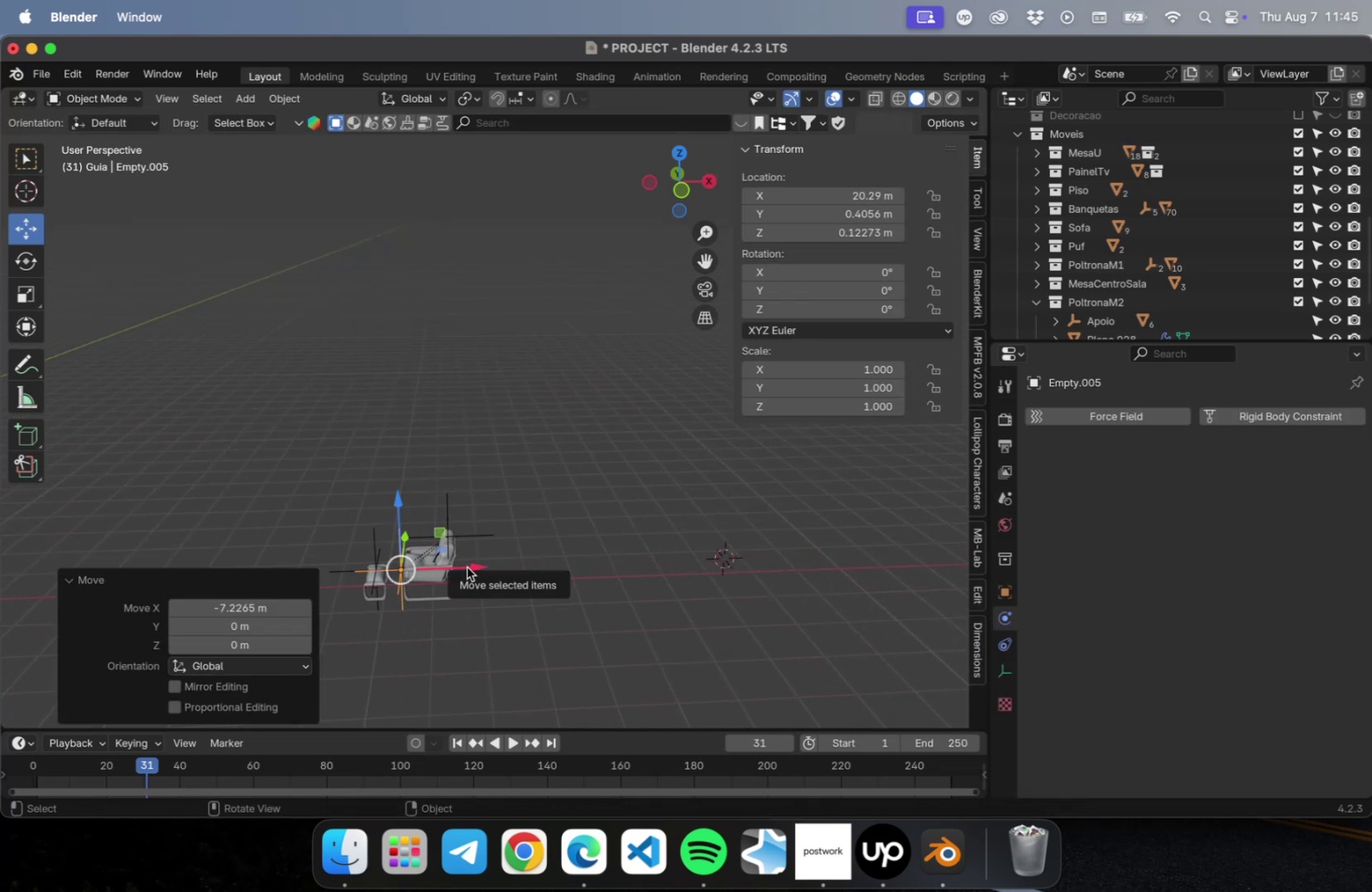 
key(Numpad7)
 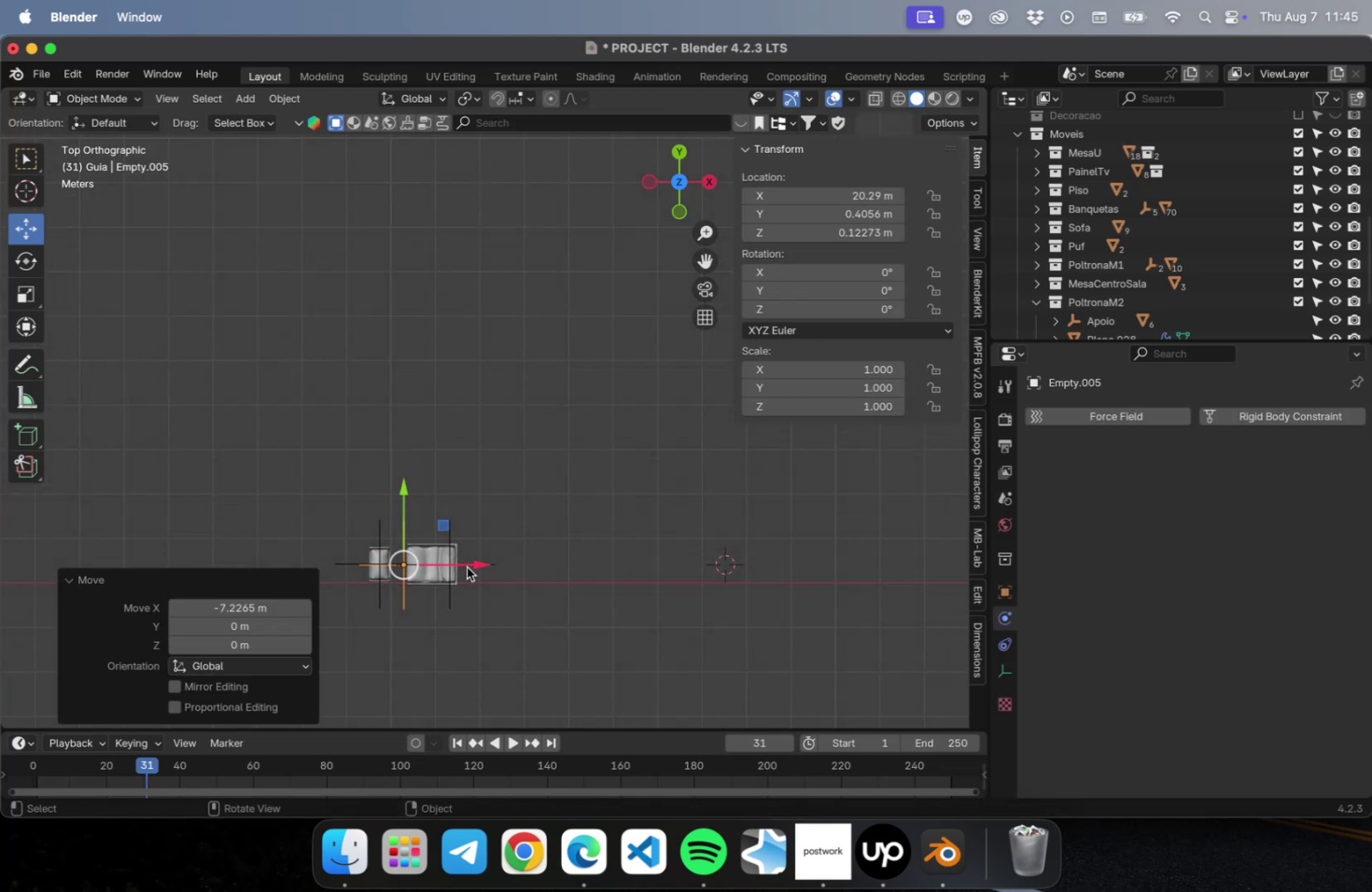 
hold_key(key=ShiftLeft, duration=1.03)
 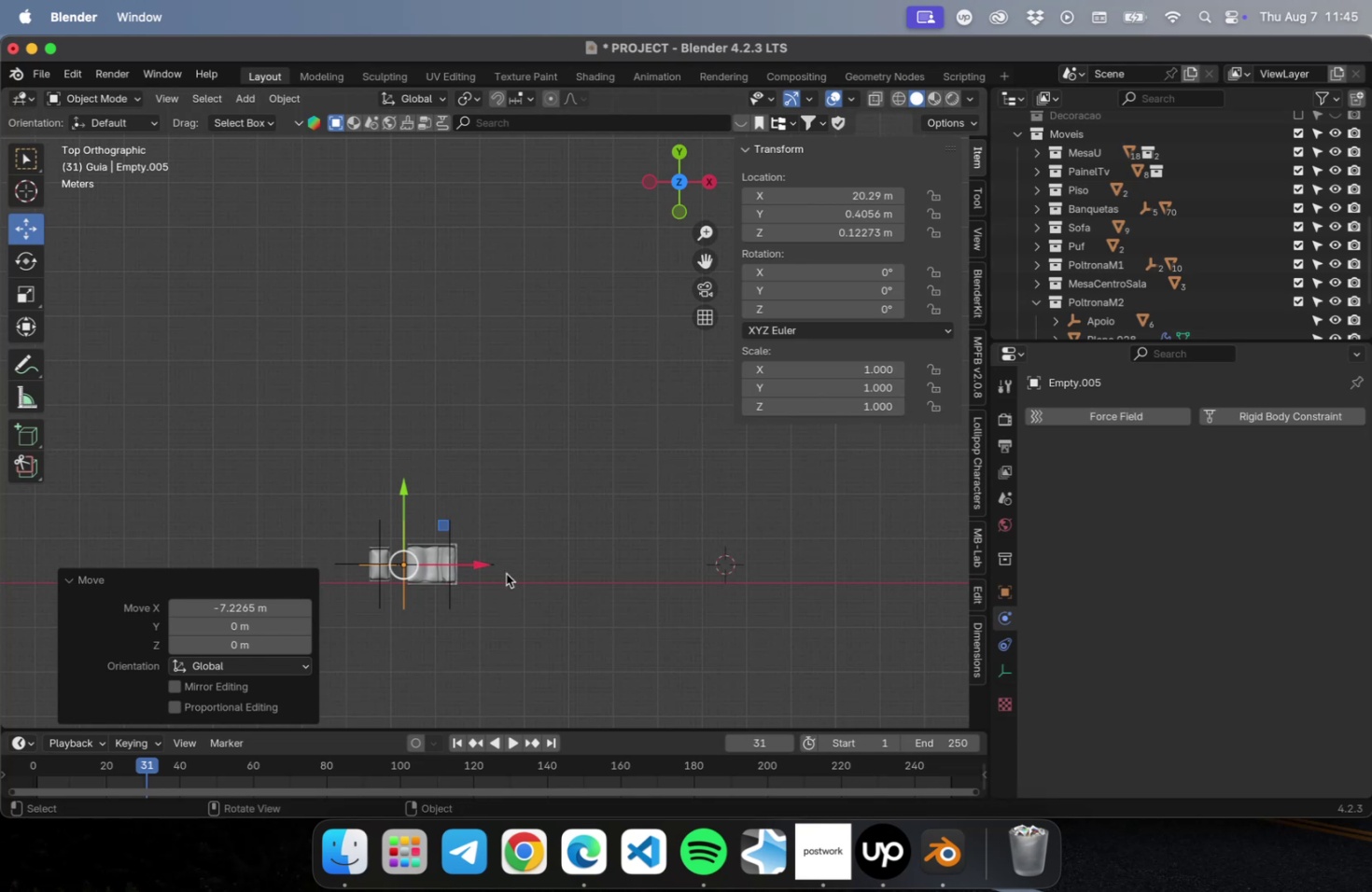 
hold_key(key=ShiftLeft, duration=0.87)
 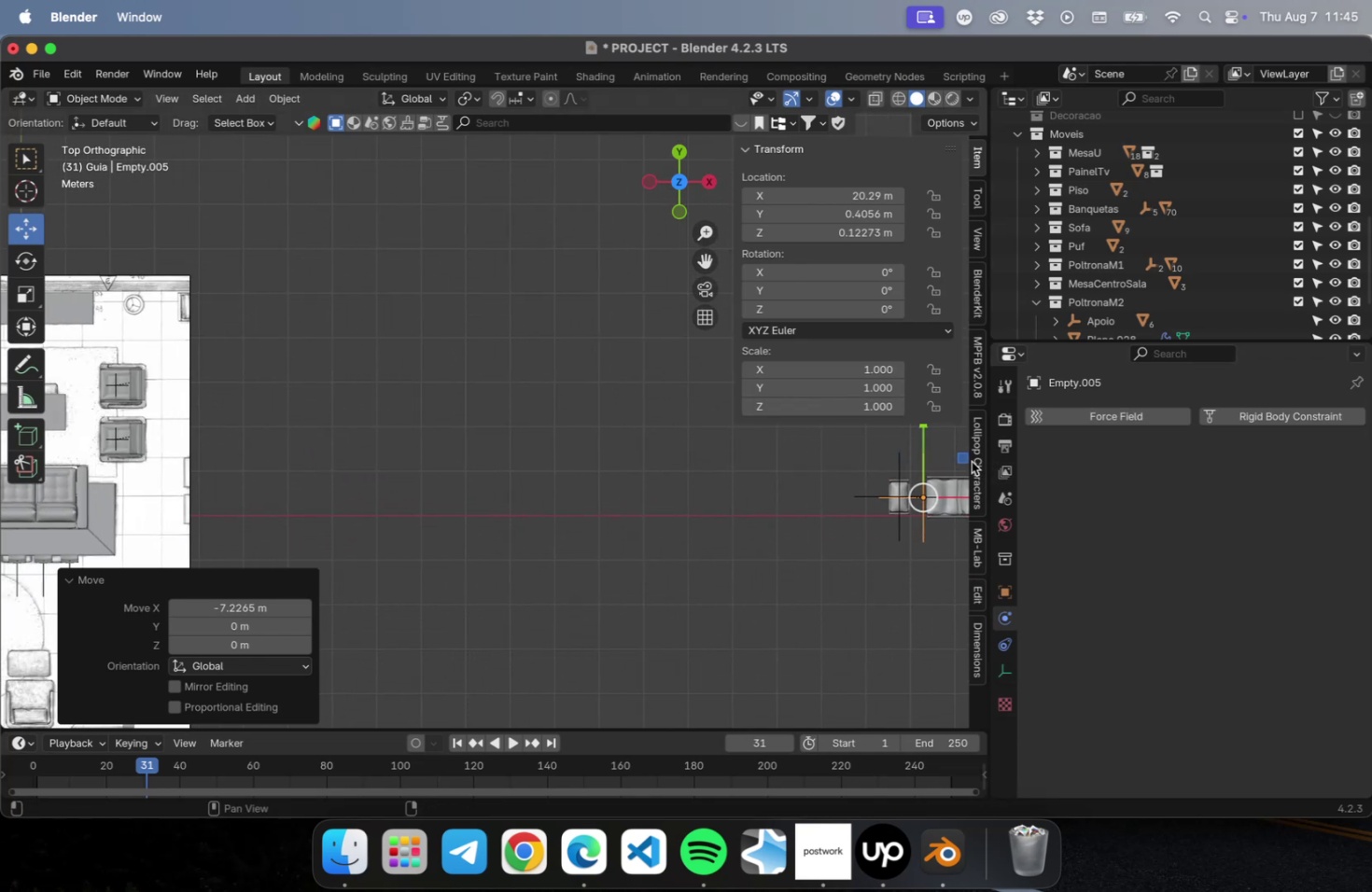 
left_click_drag(start_coordinate=[963, 457], to_coordinate=[239, 540])
 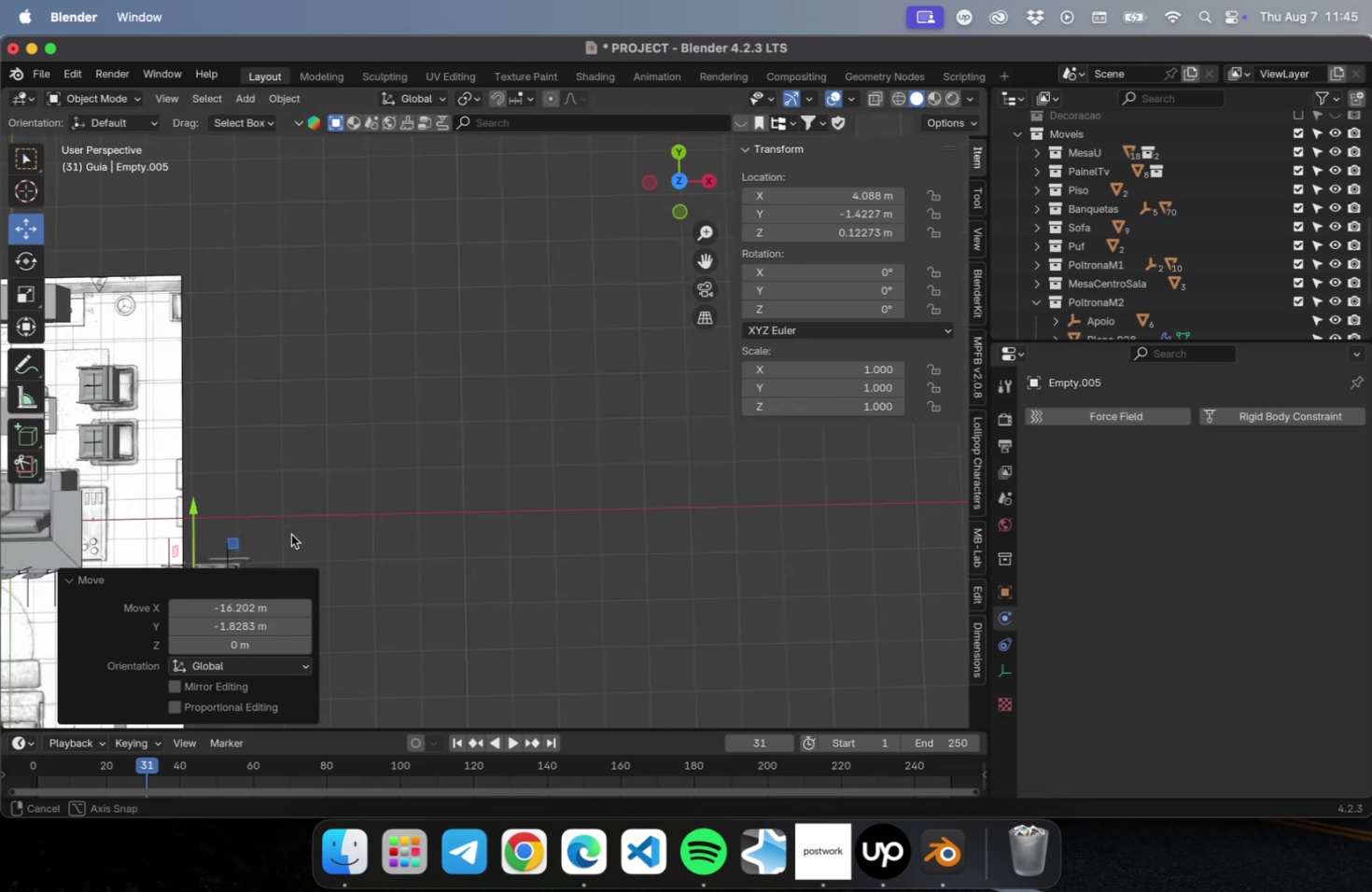 
hold_key(key=ShiftLeft, duration=1.03)
 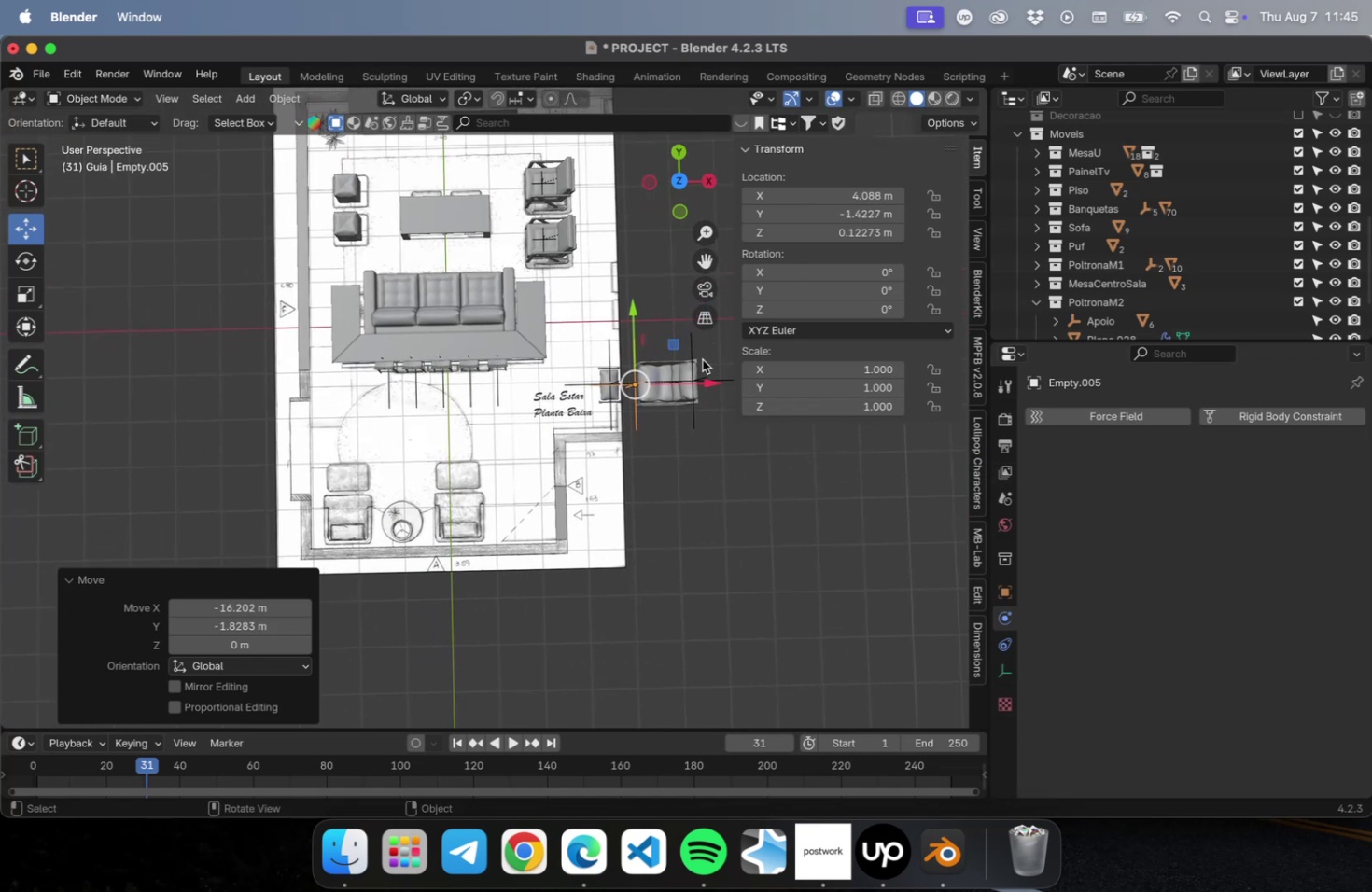 
key(NumLock)
 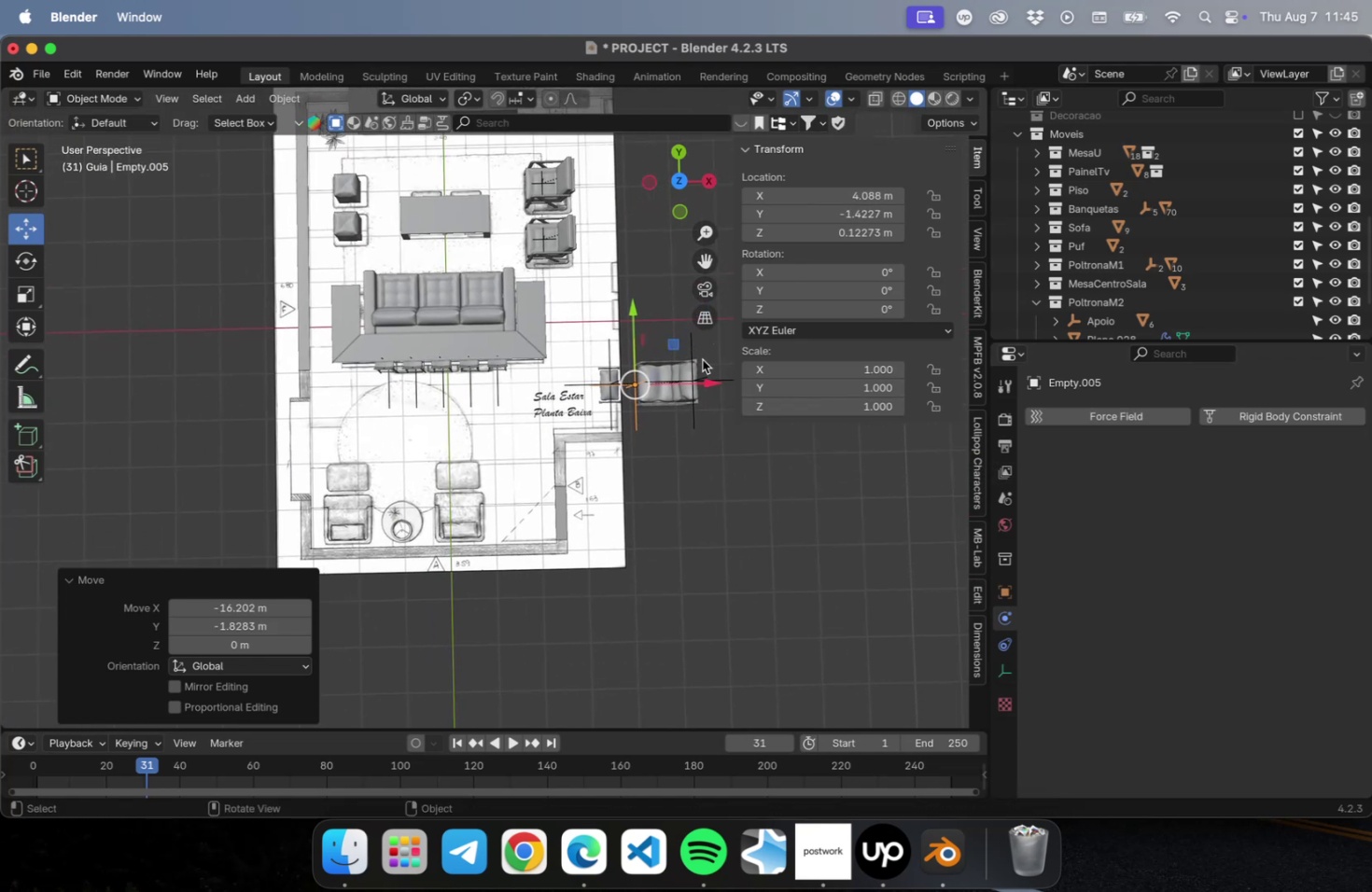 
key(Numpad7)
 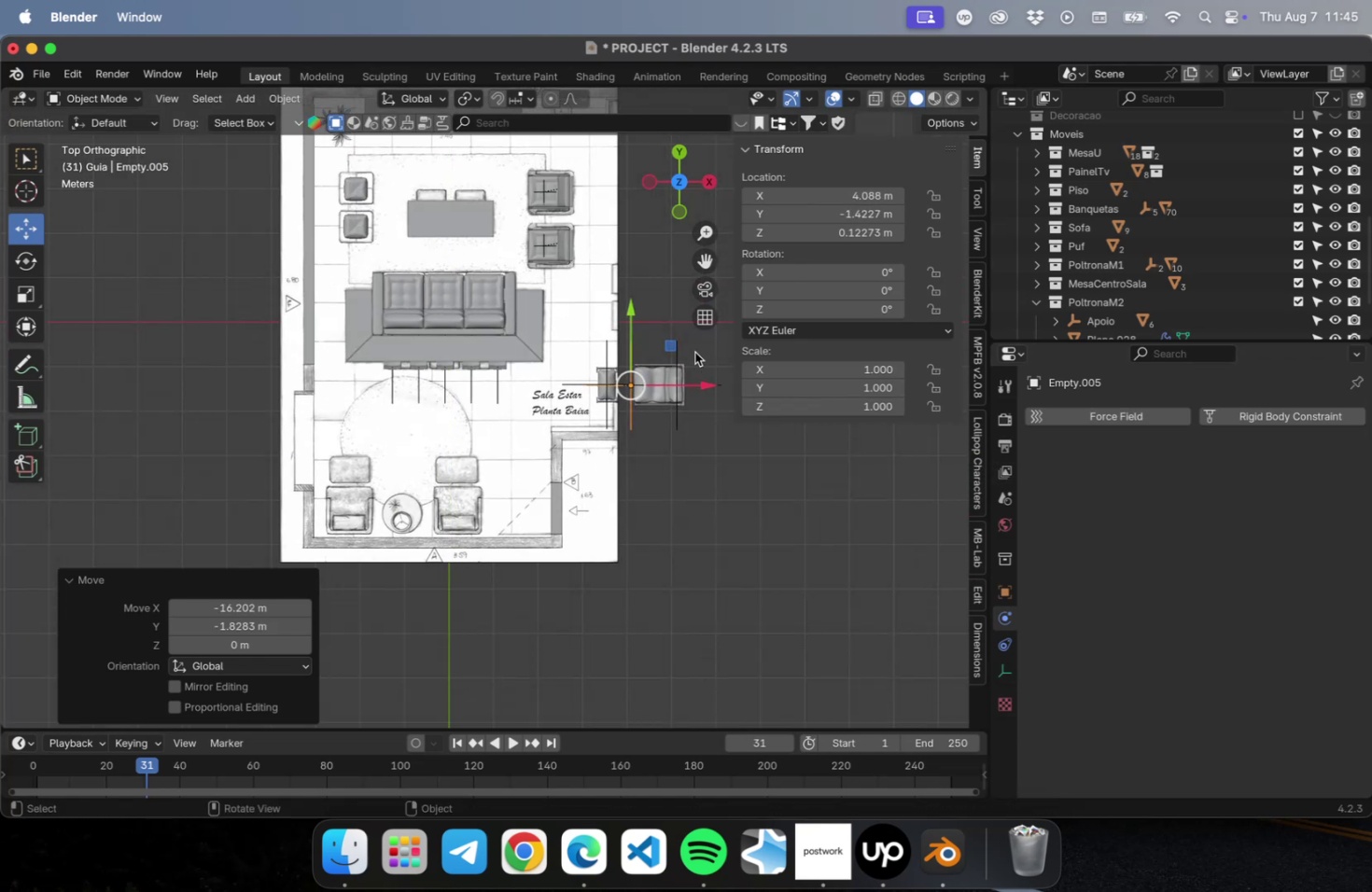 
left_click_drag(start_coordinate=[676, 346], to_coordinate=[466, 468])
 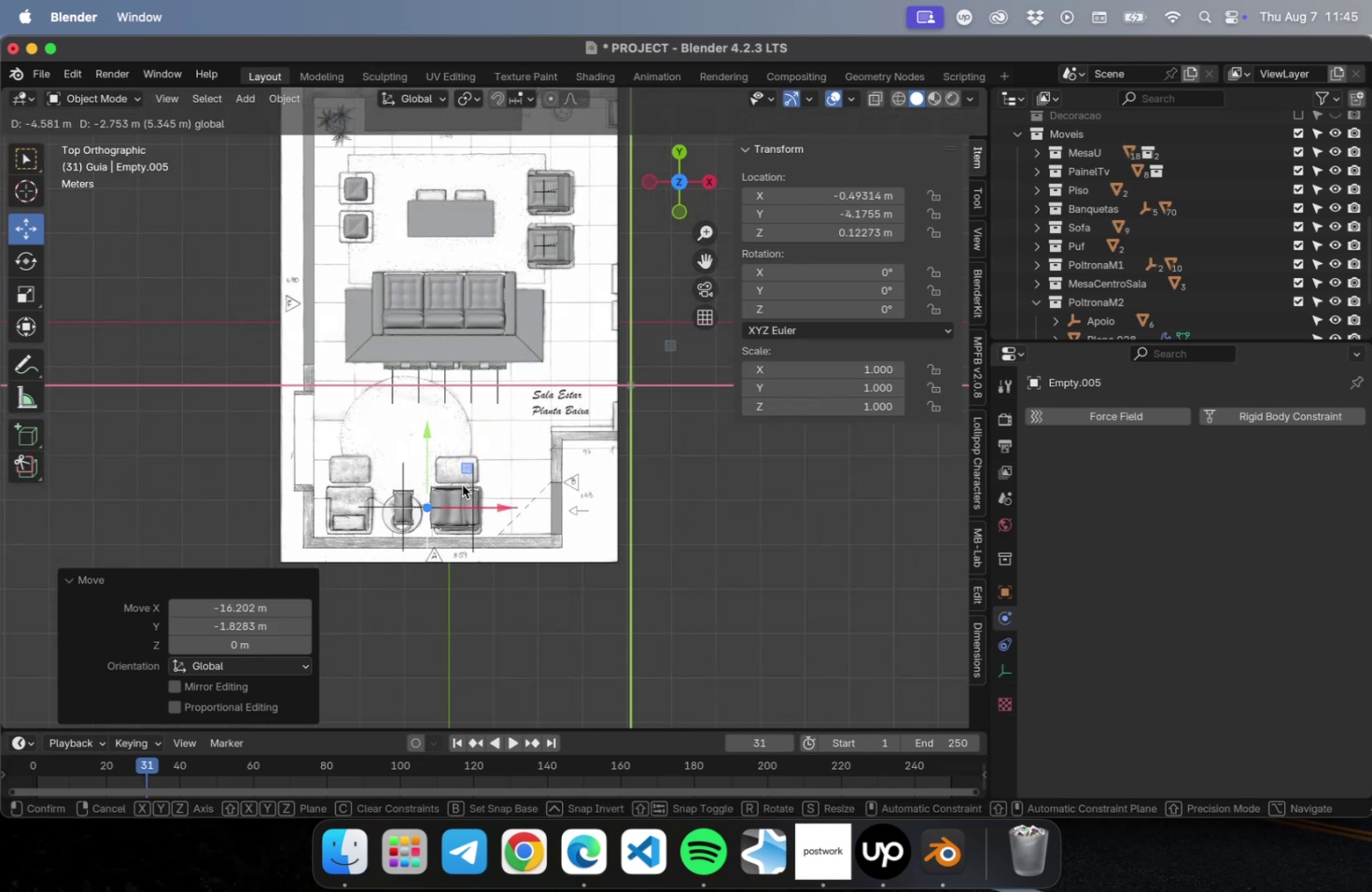 
key(NumLock)
 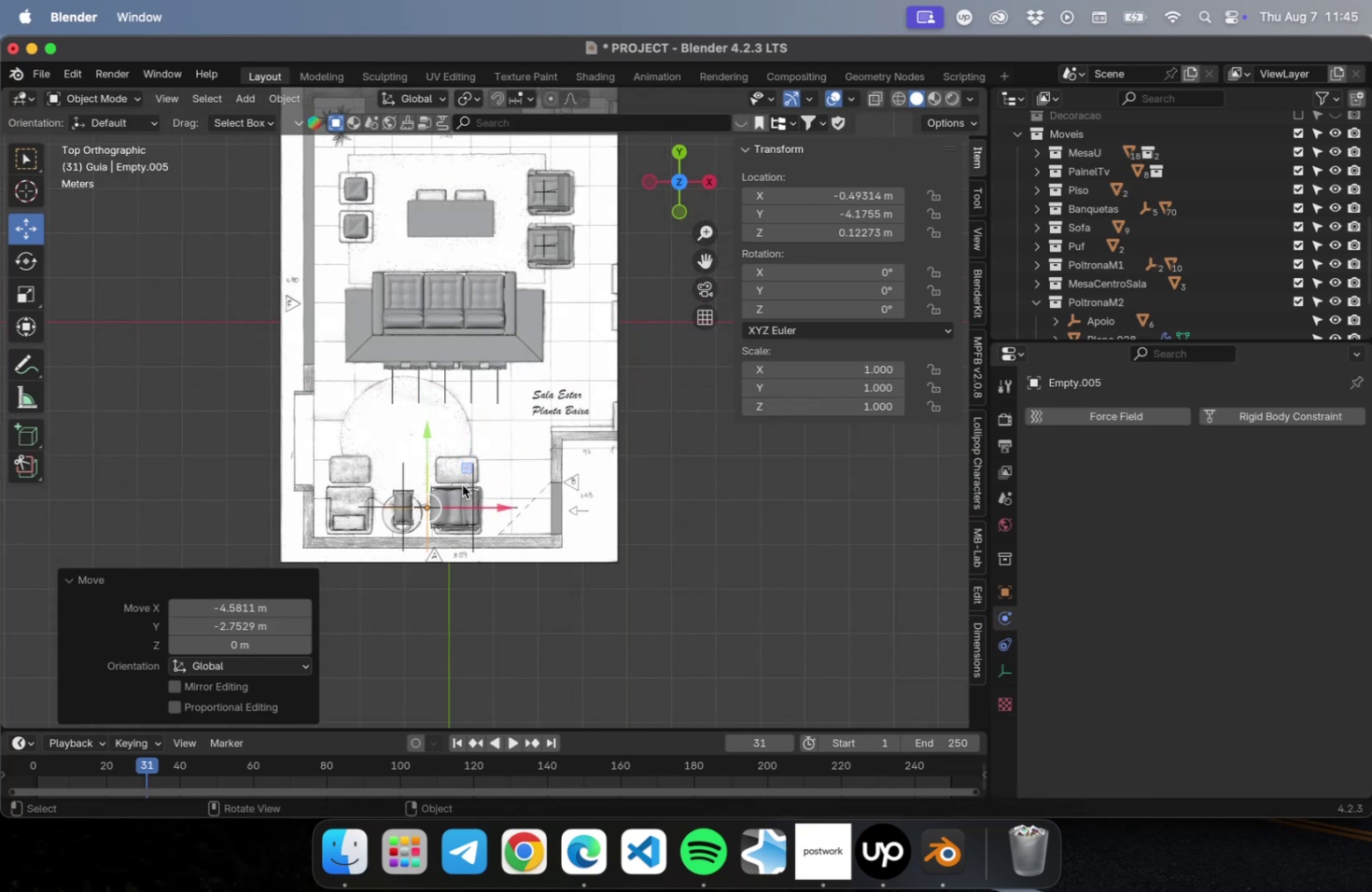 
key(NumpadDecimal)
 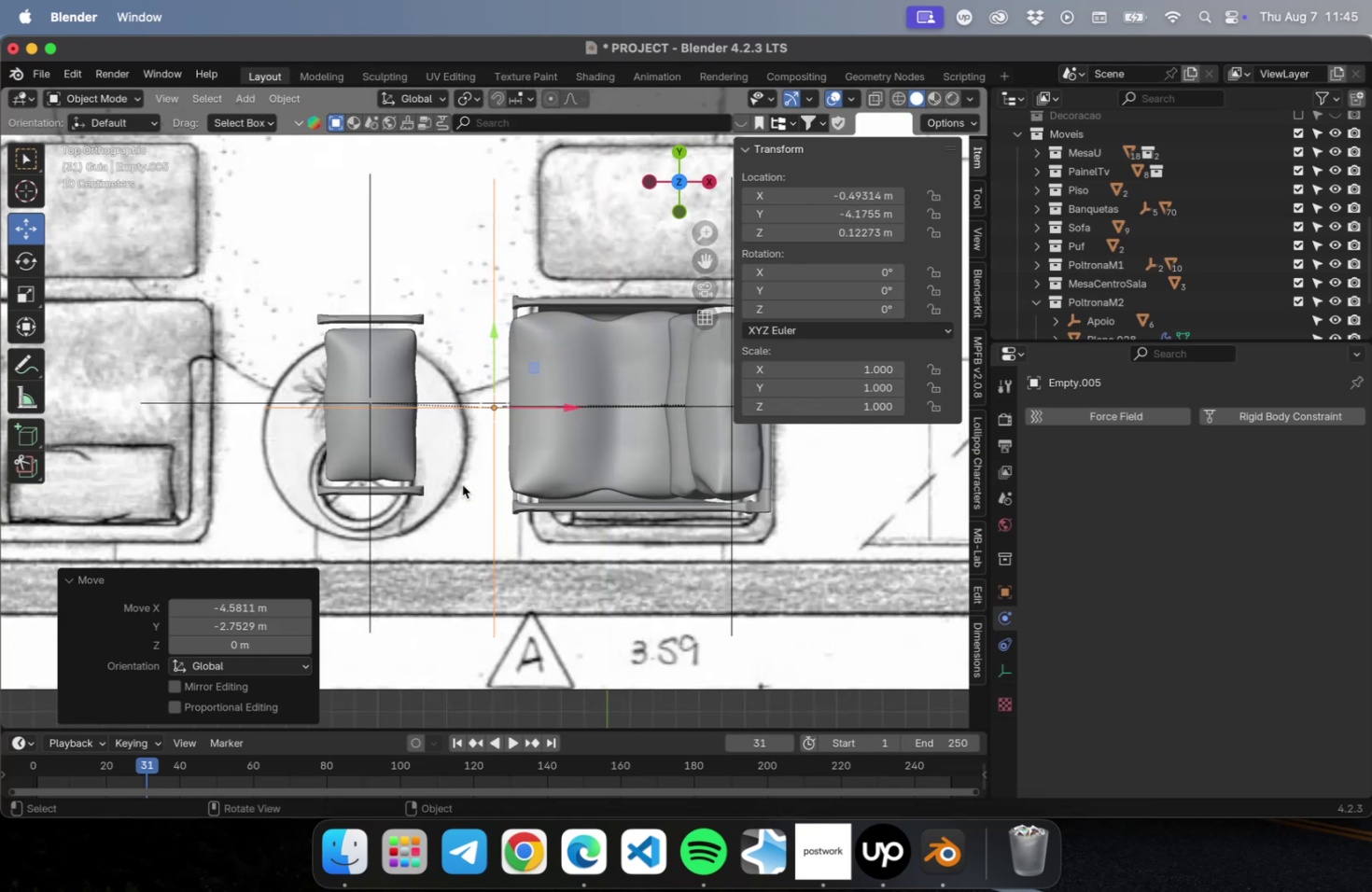 
hold_key(key=ShiftLeft, duration=0.49)
 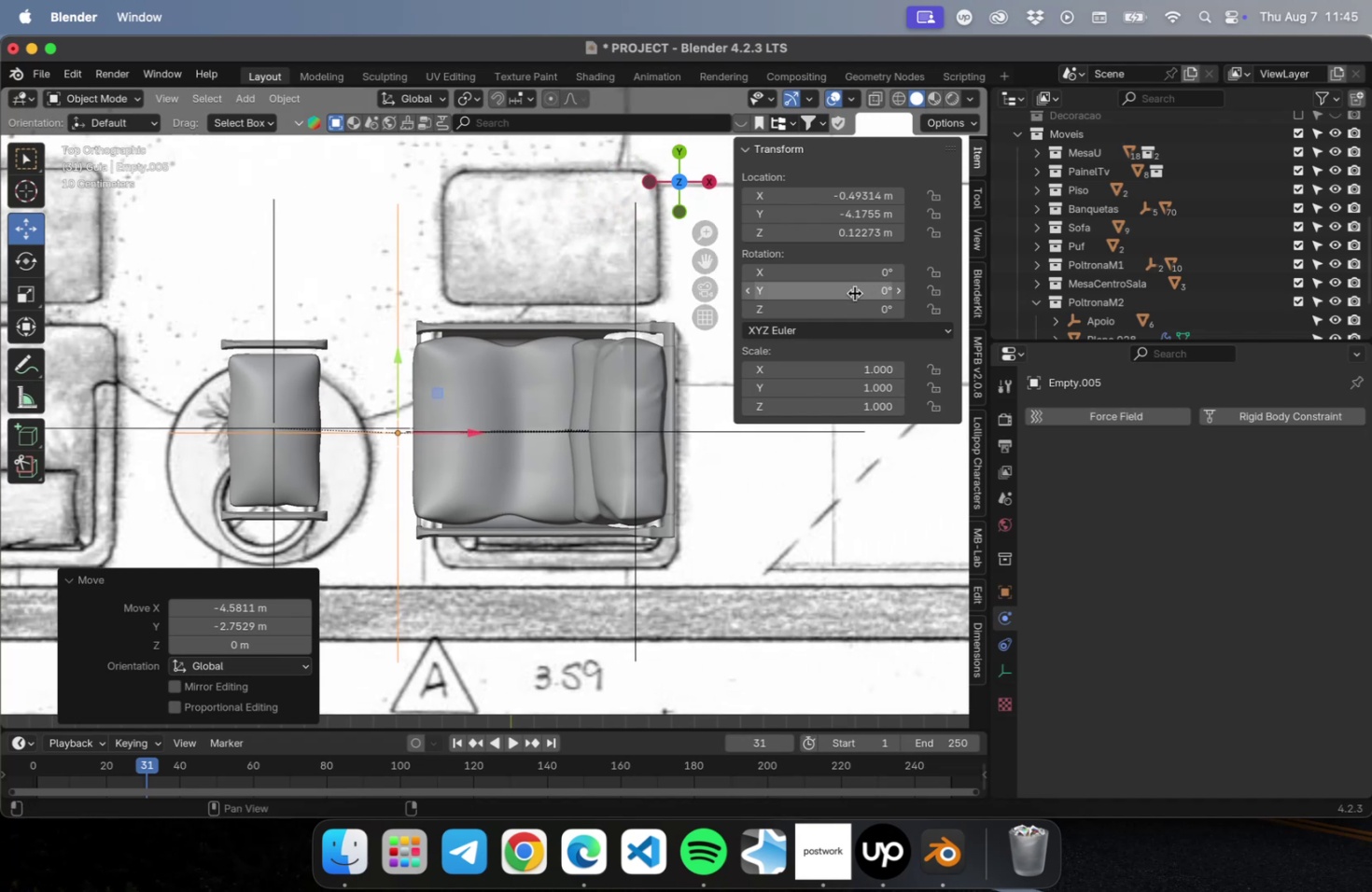 
left_click_drag(start_coordinate=[831, 307], to_coordinate=[760, 337])
 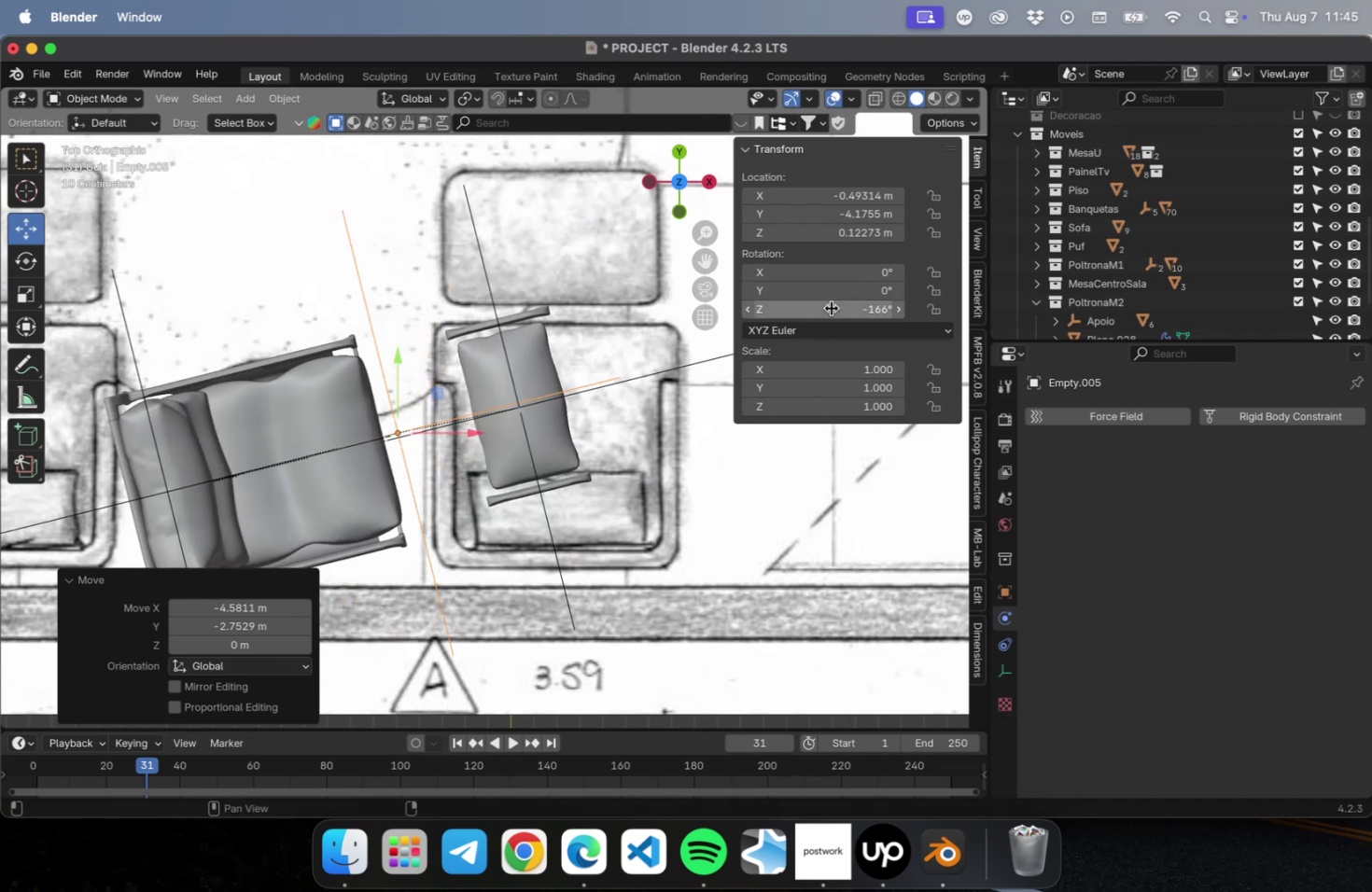 
left_click([831, 308])
 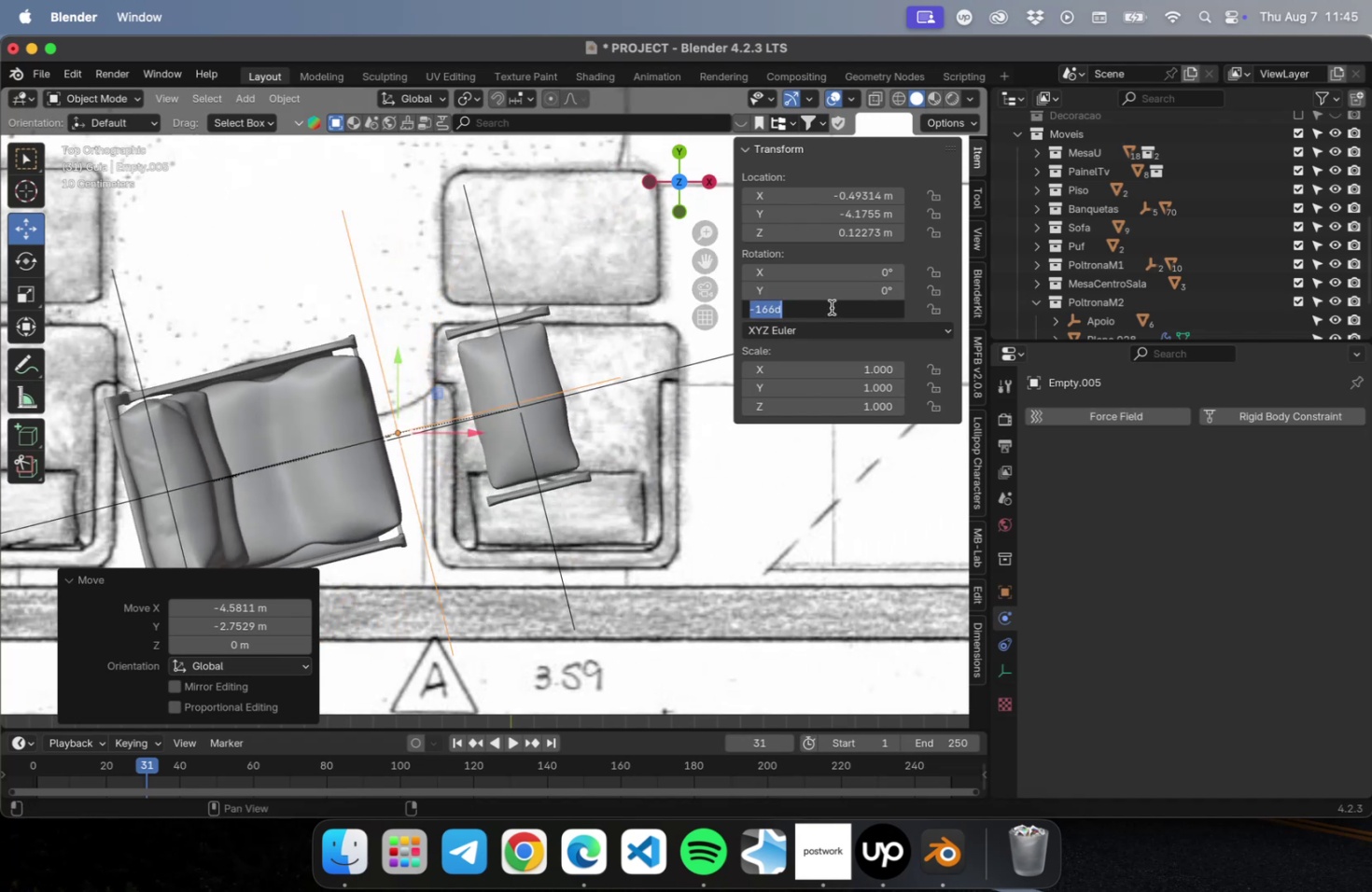 
type(90)
 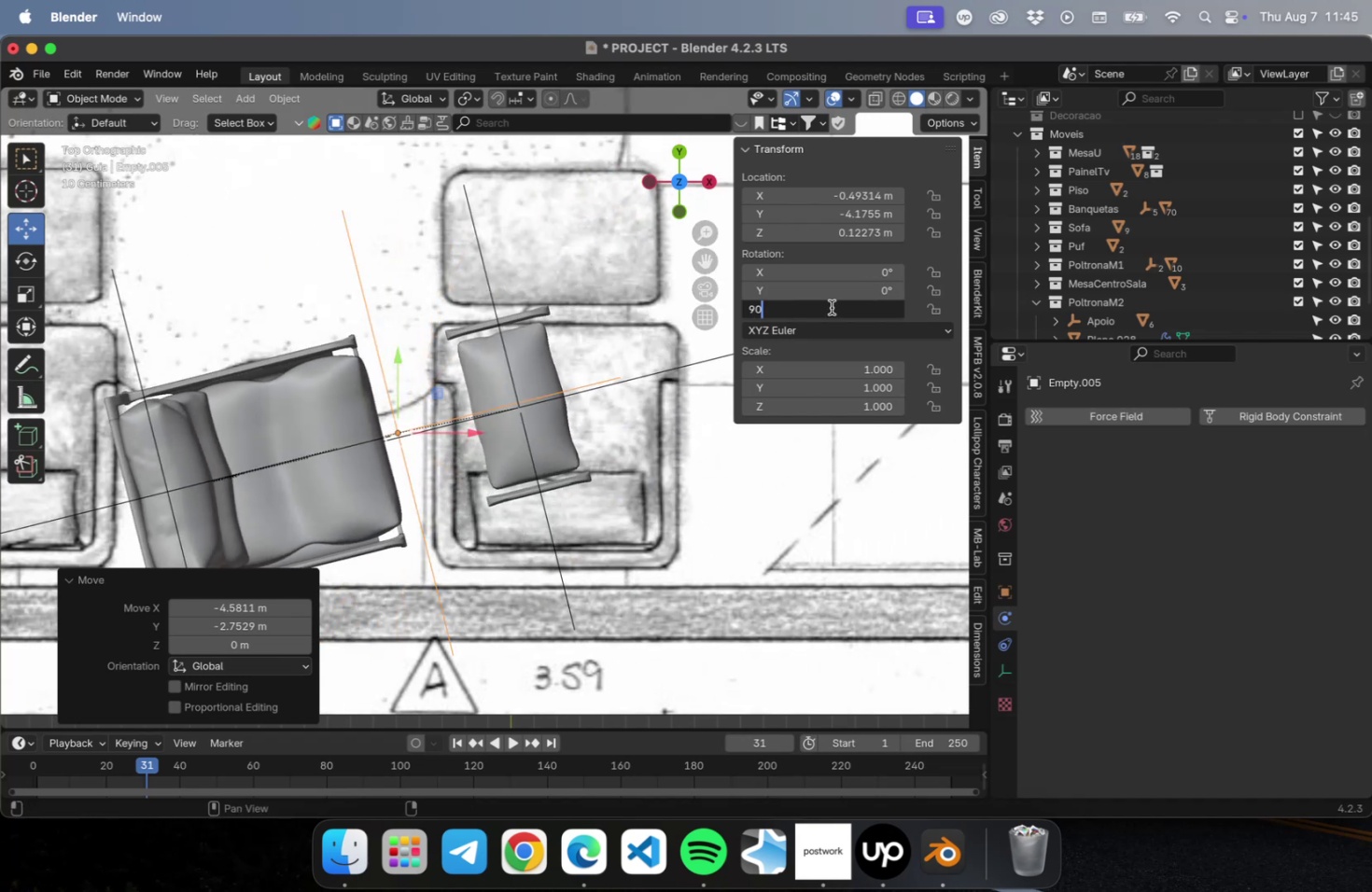 
key(Enter)
 